 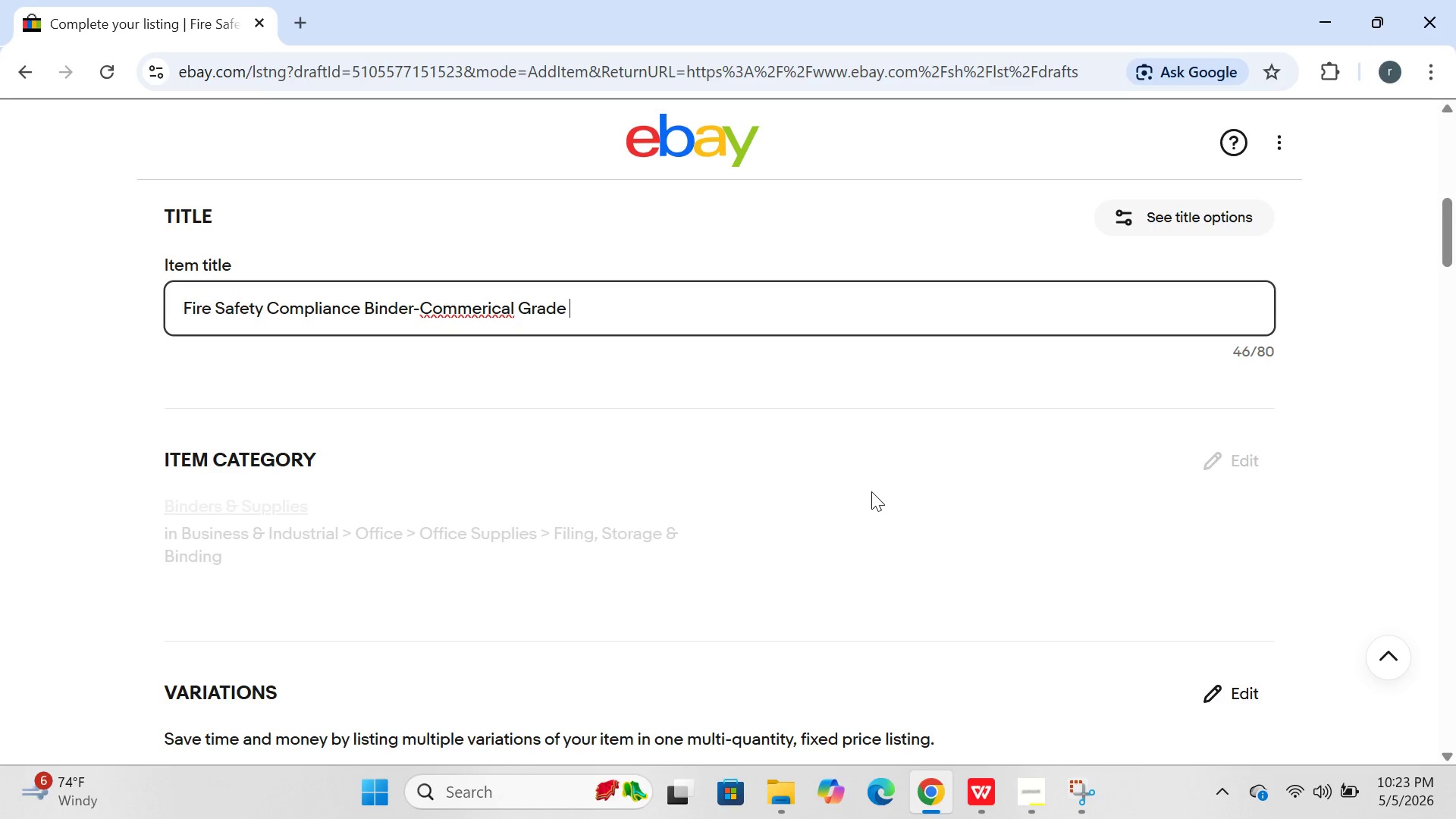 
left_click([494, 311])
 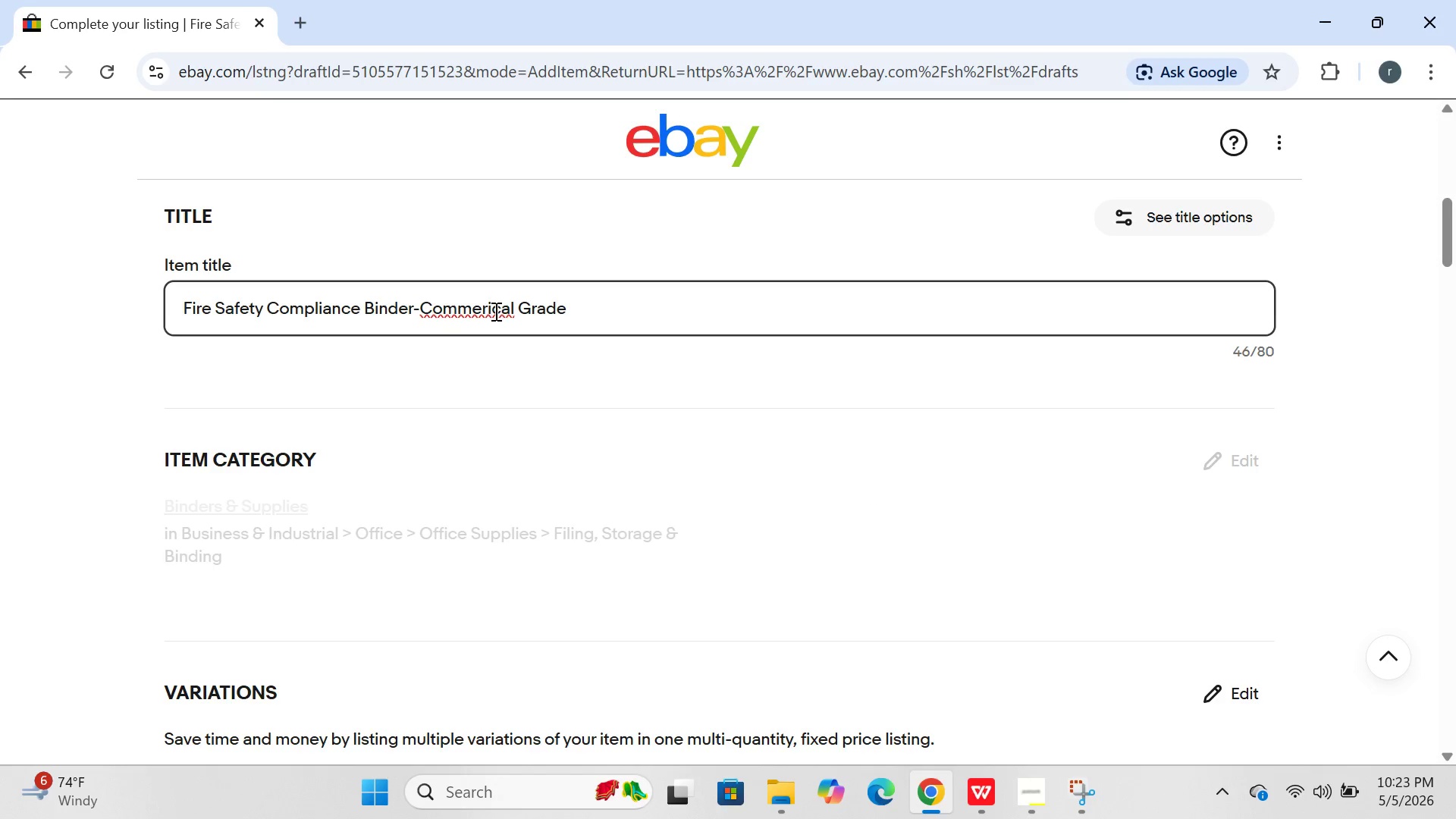 
key(Backspace)
 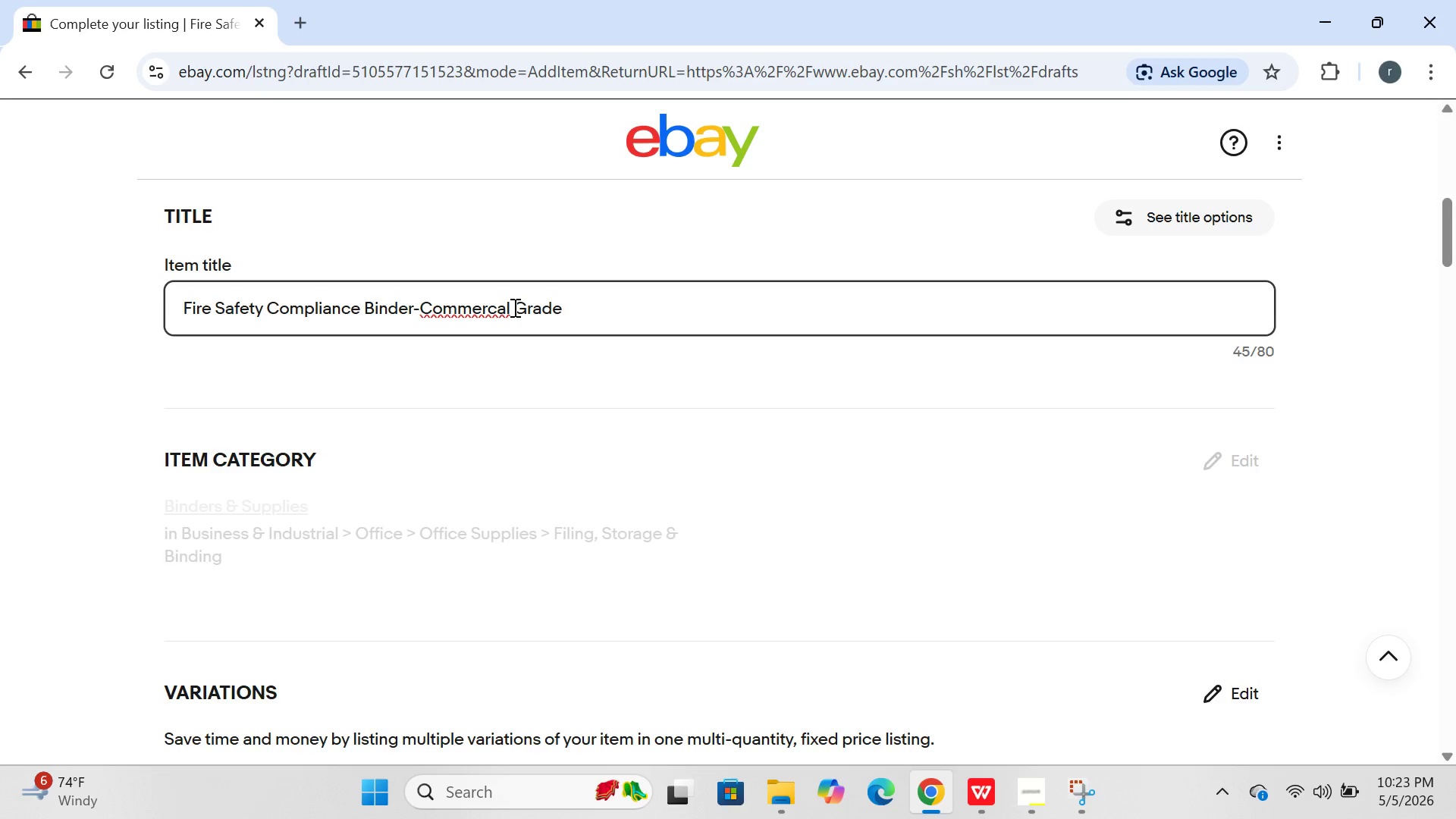 
key(ArrowRight)
 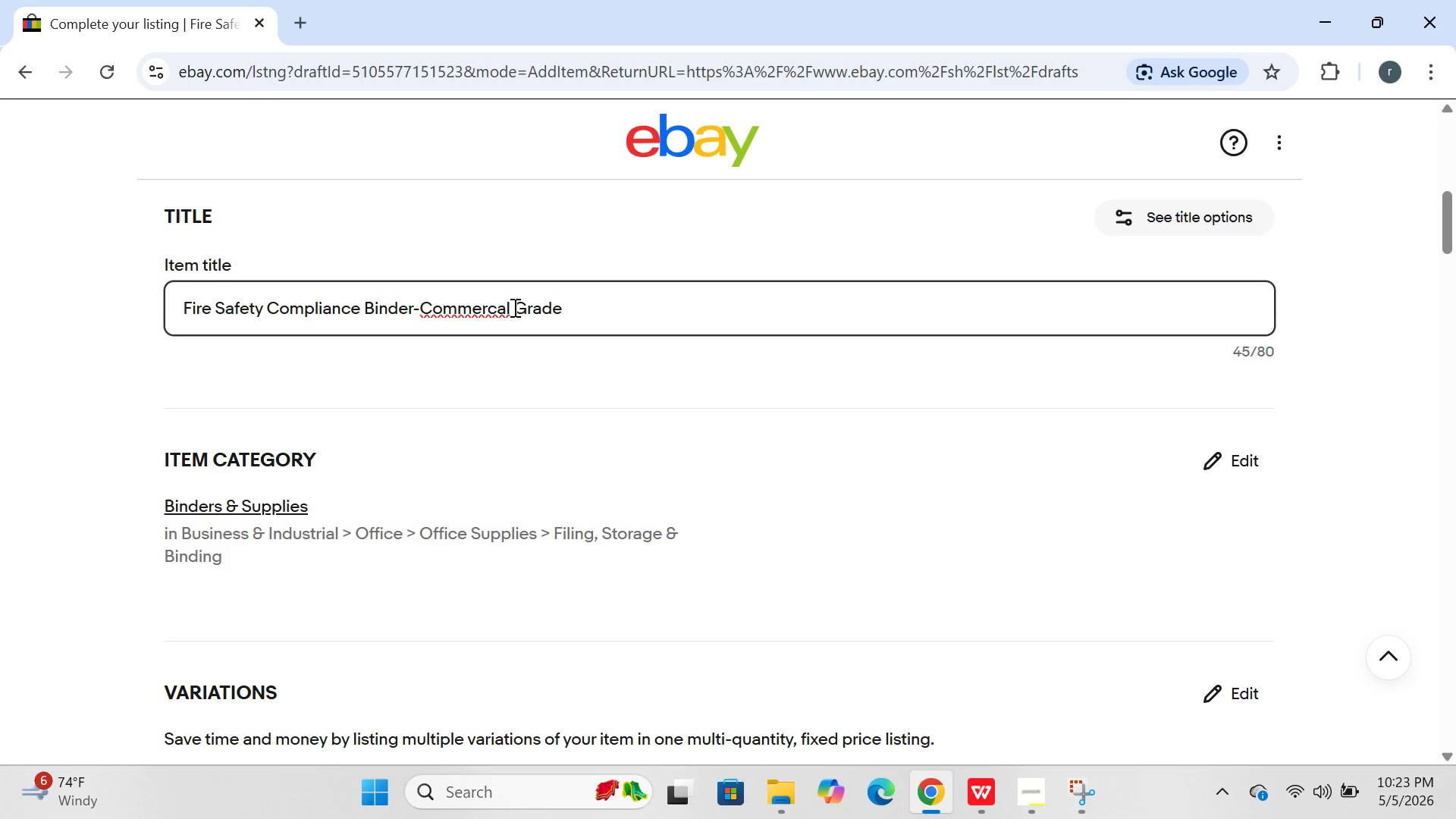 
key(I)
 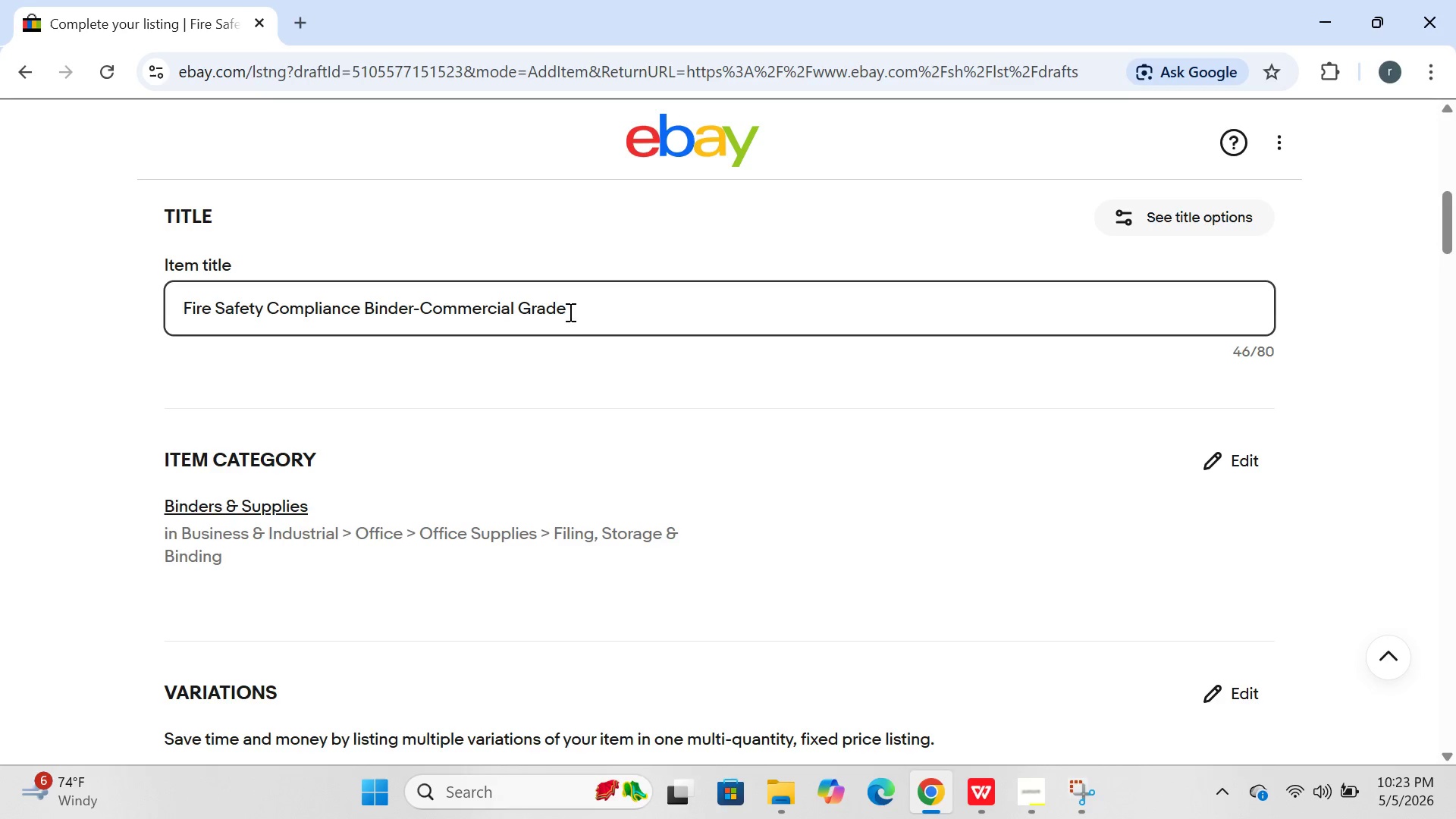 
left_click([585, 306])
 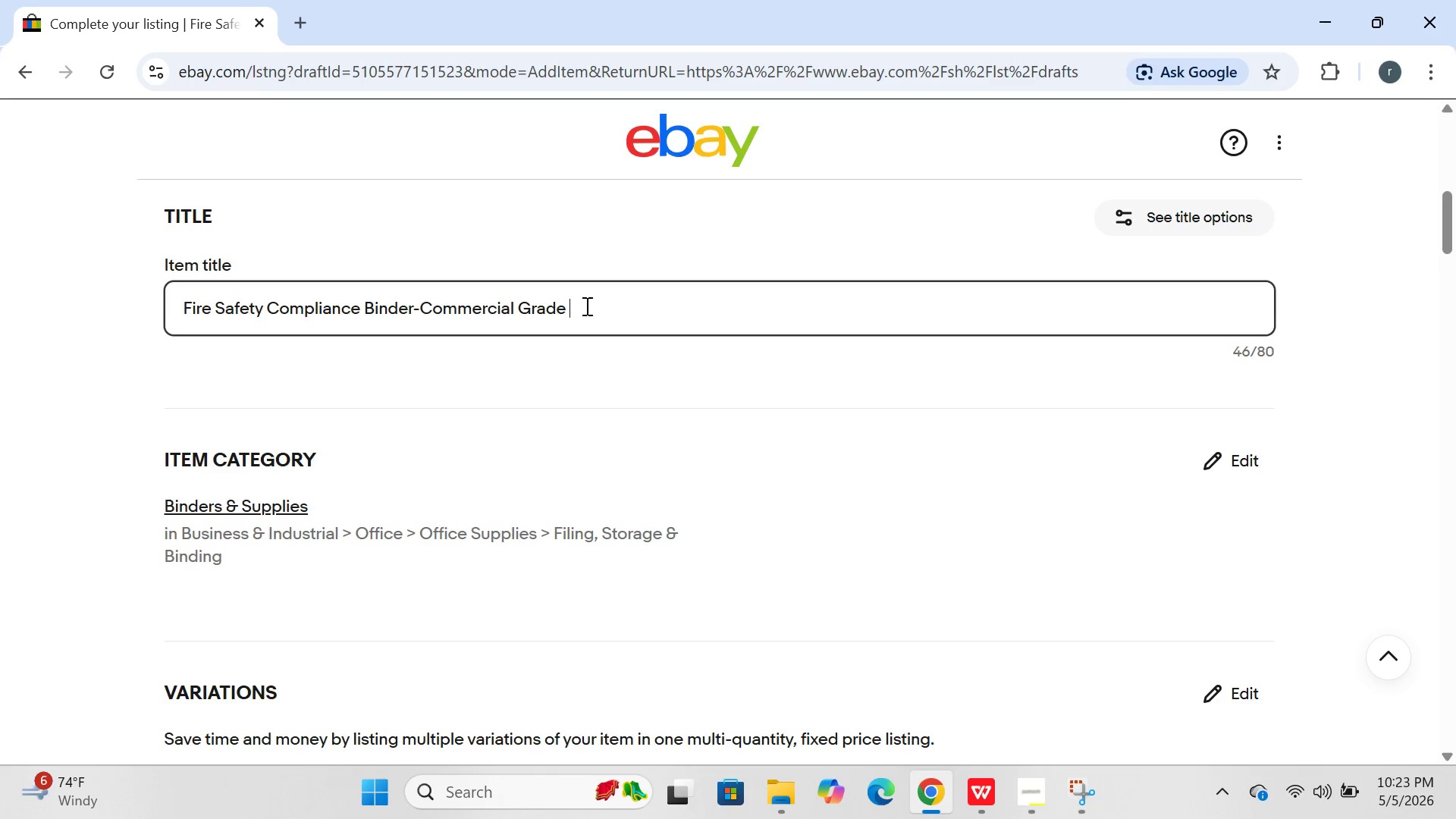 
type(for OSHS)
key(Backspace)
type(A and Insurance)
 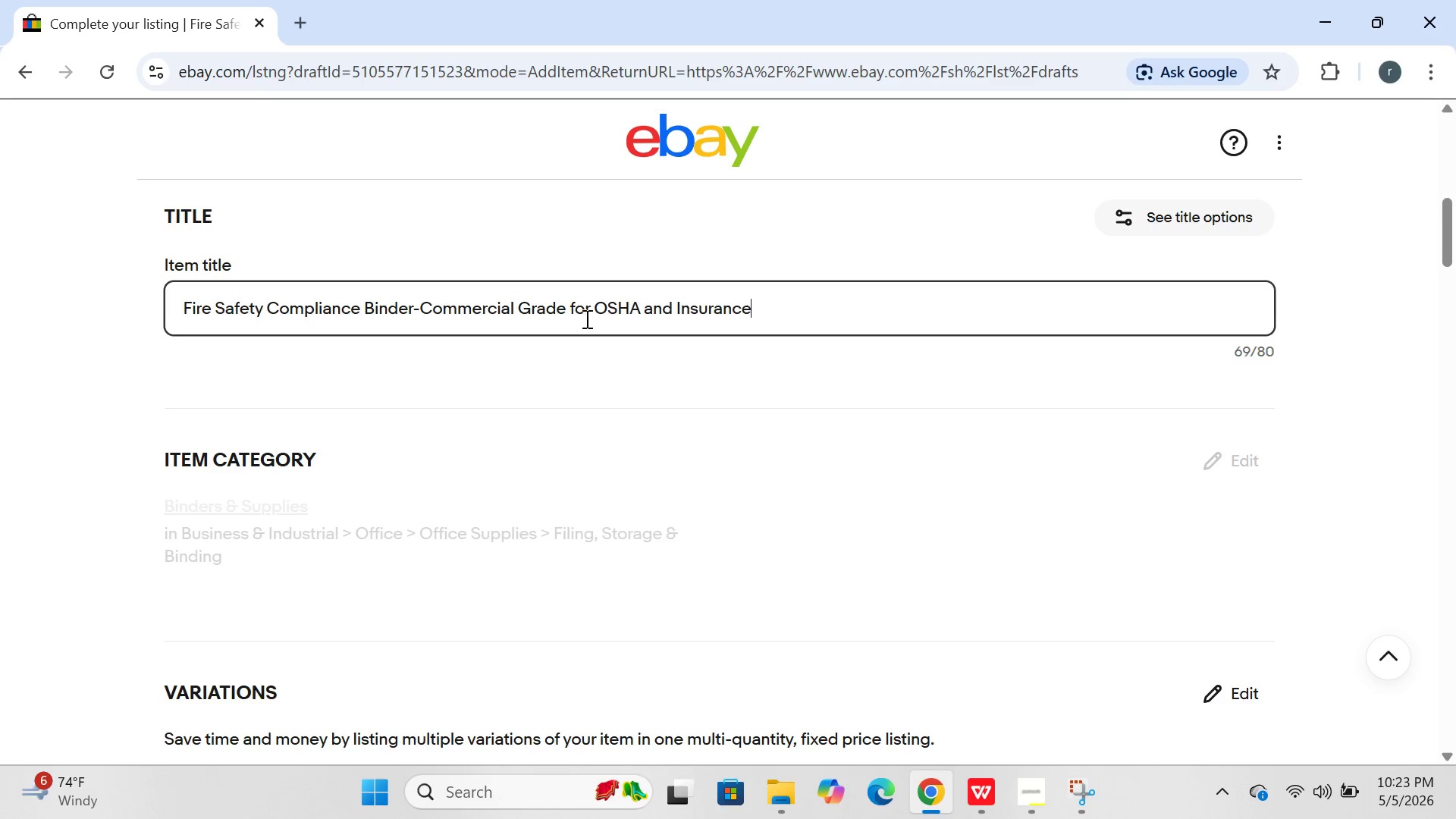 
type( Auf)
key(Backspace)
type(dito)
 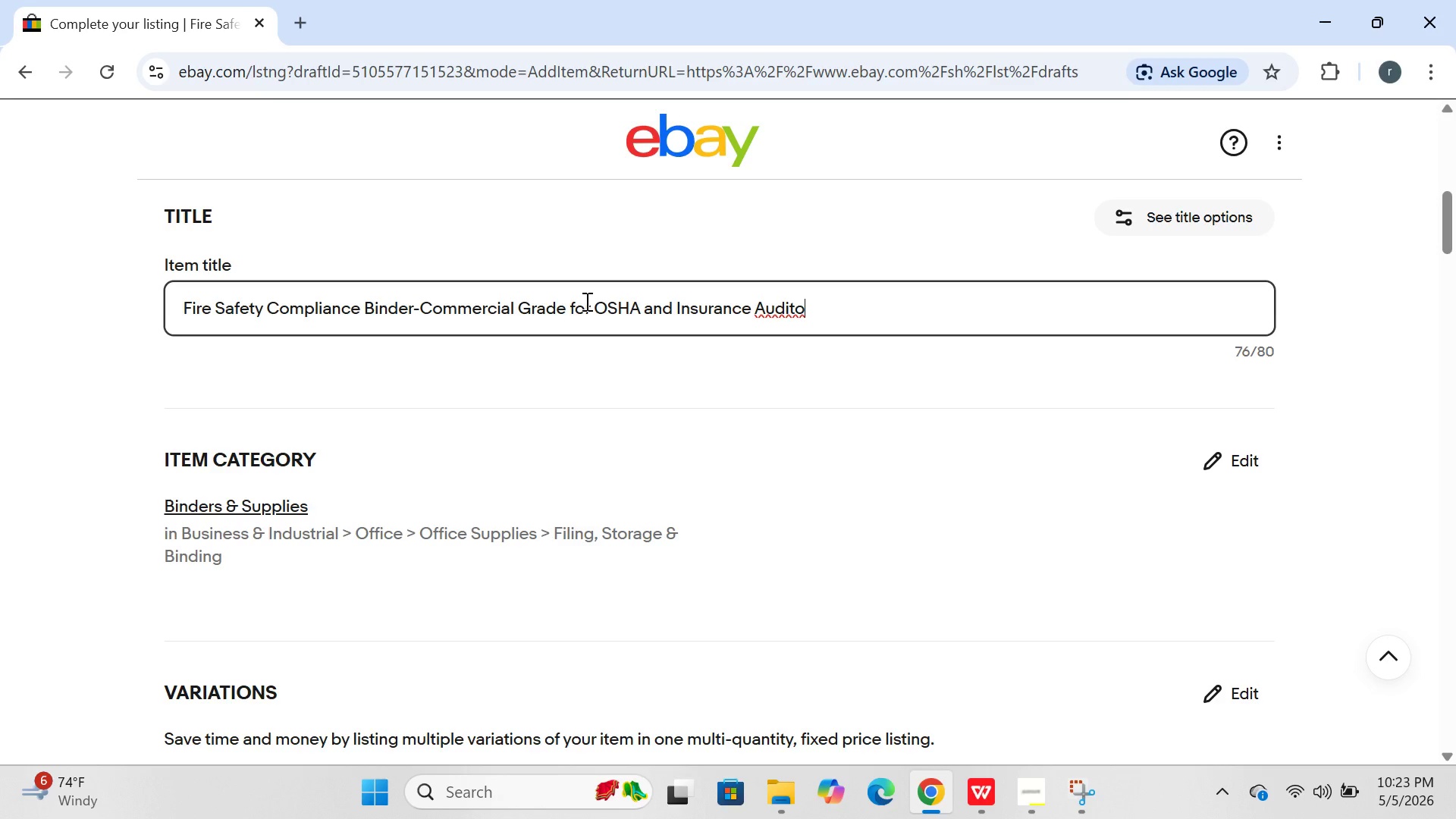 
key(Backspace)
 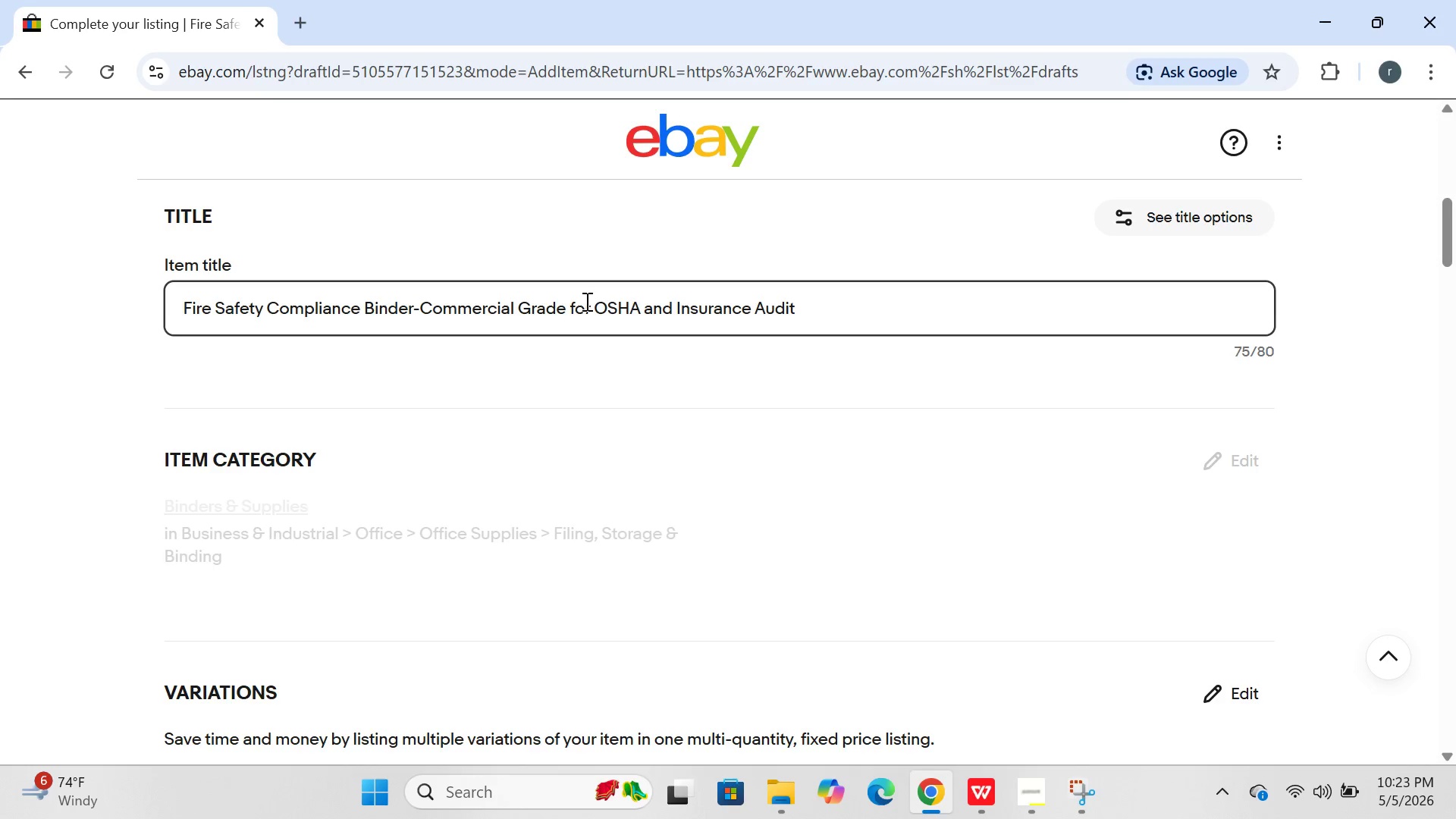 
key(S)
 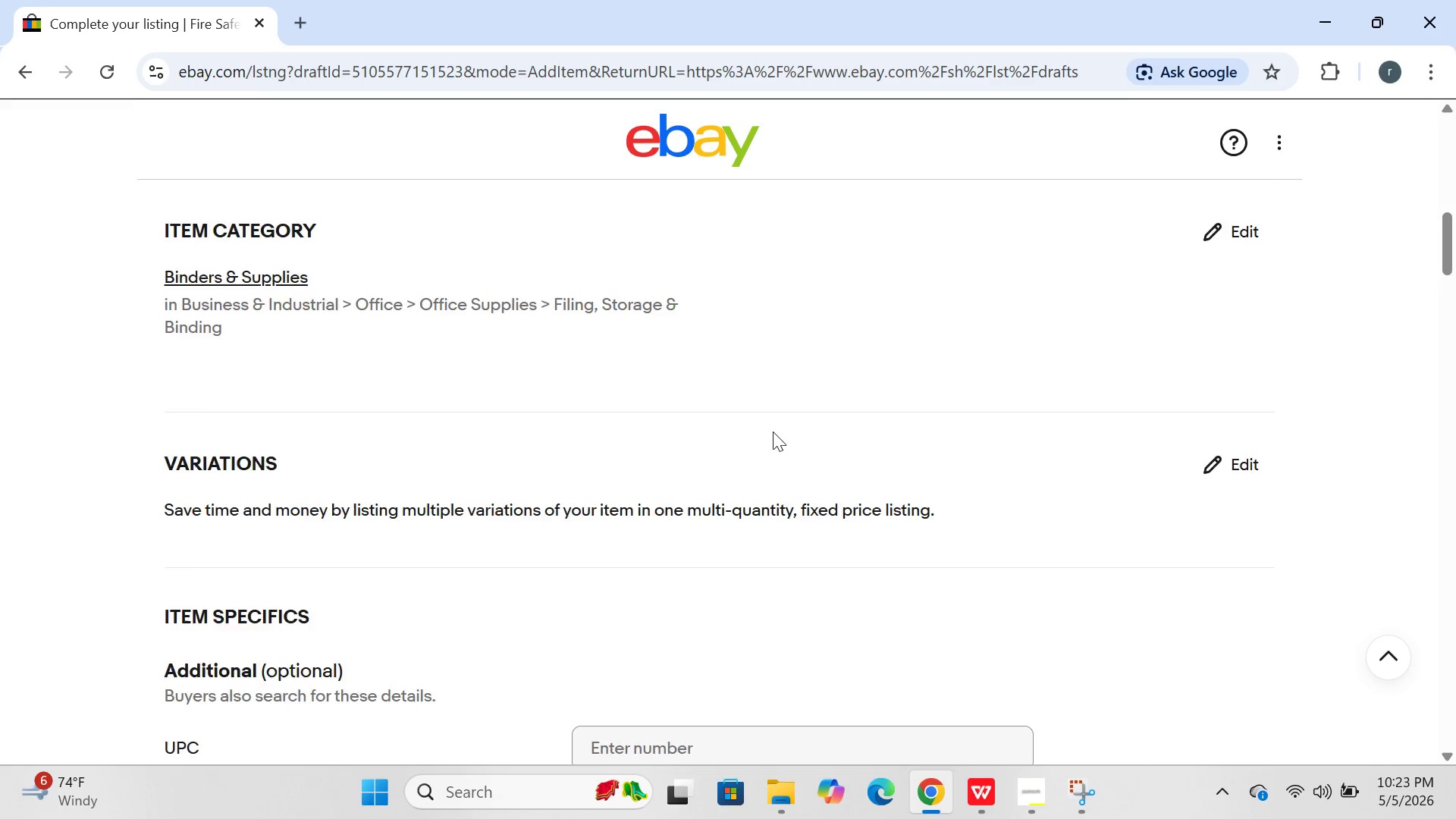 
wait(8.31)
 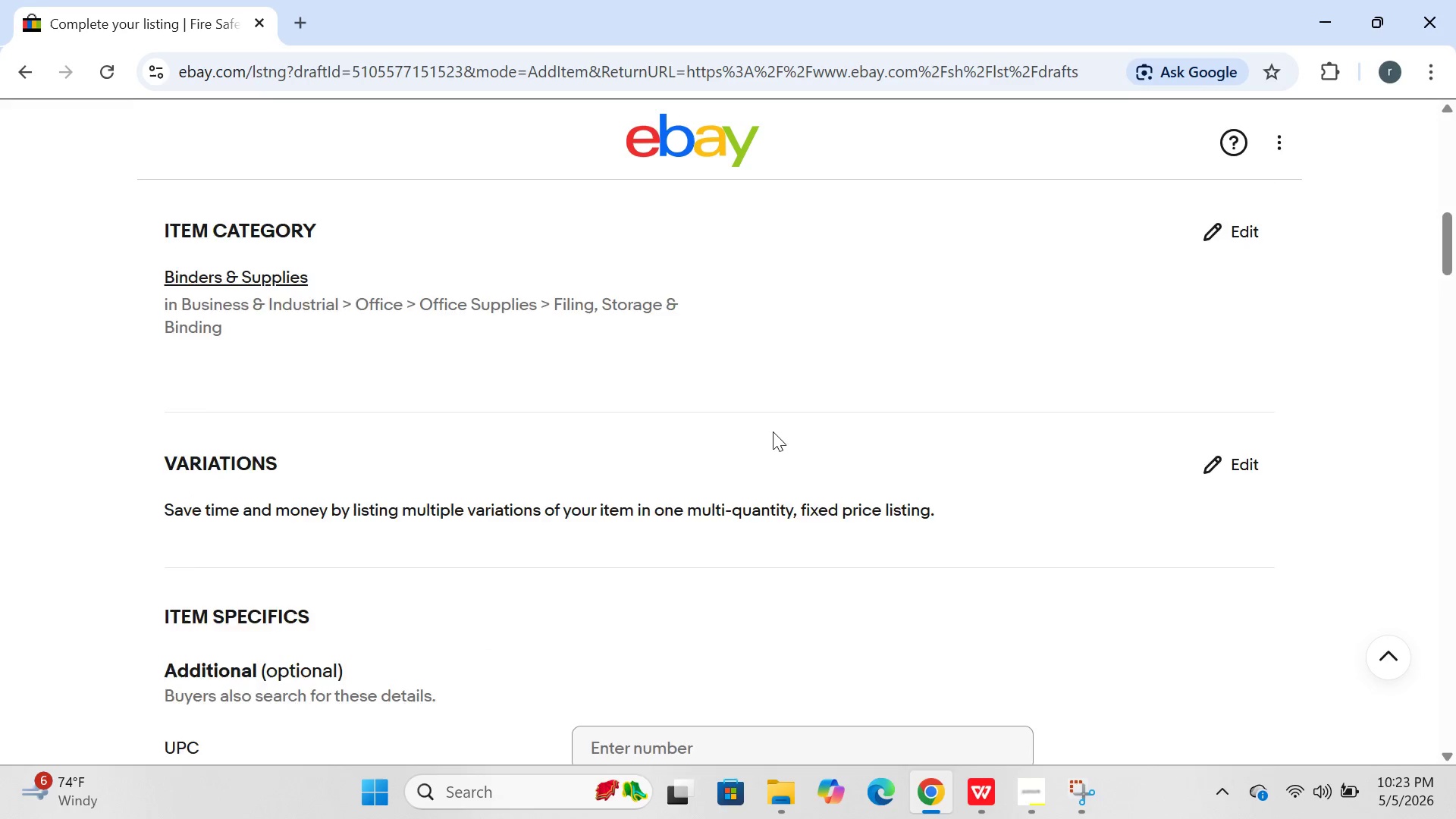 
left_click([673, 417])
 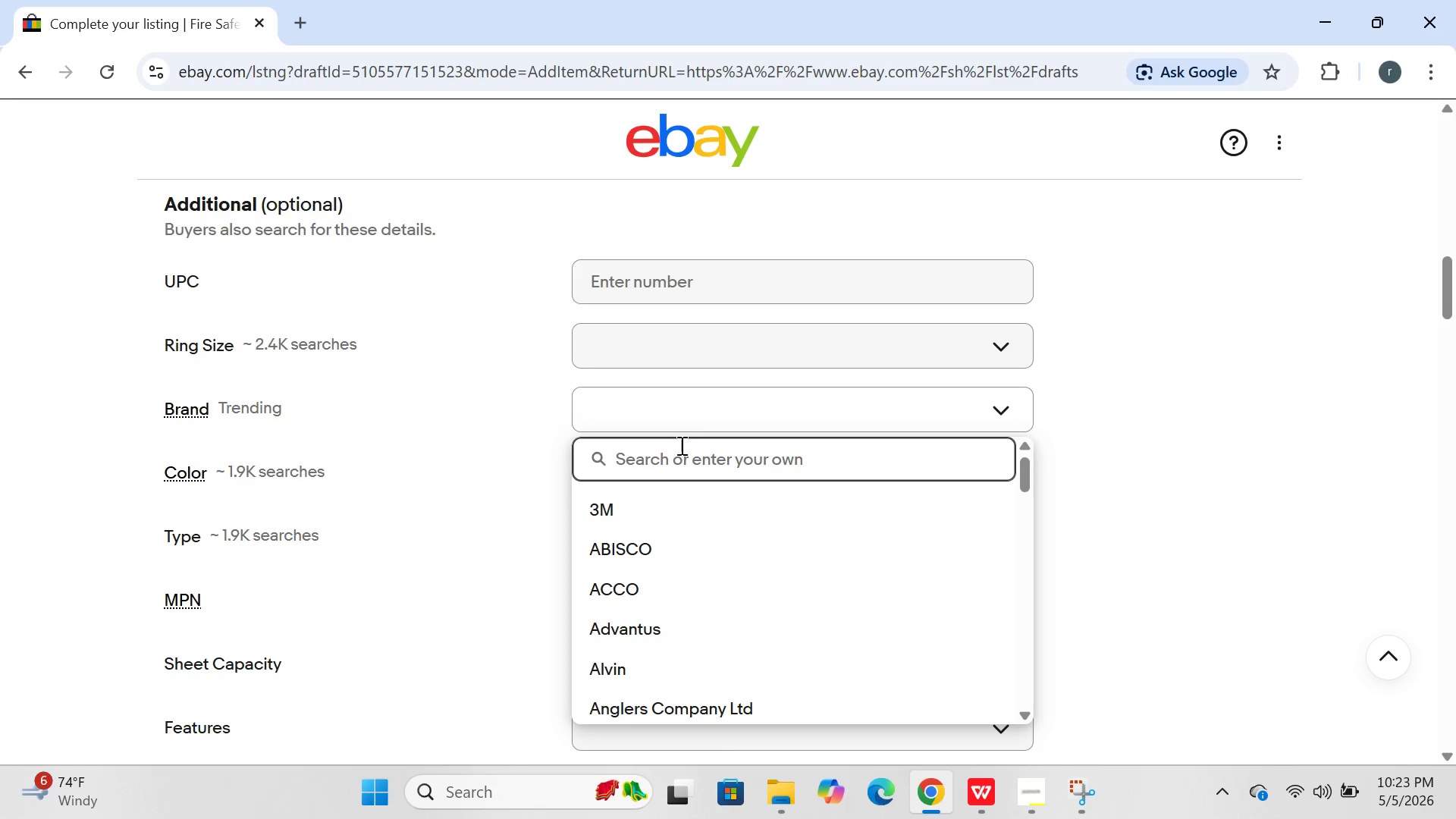 
left_click([654, 449])
 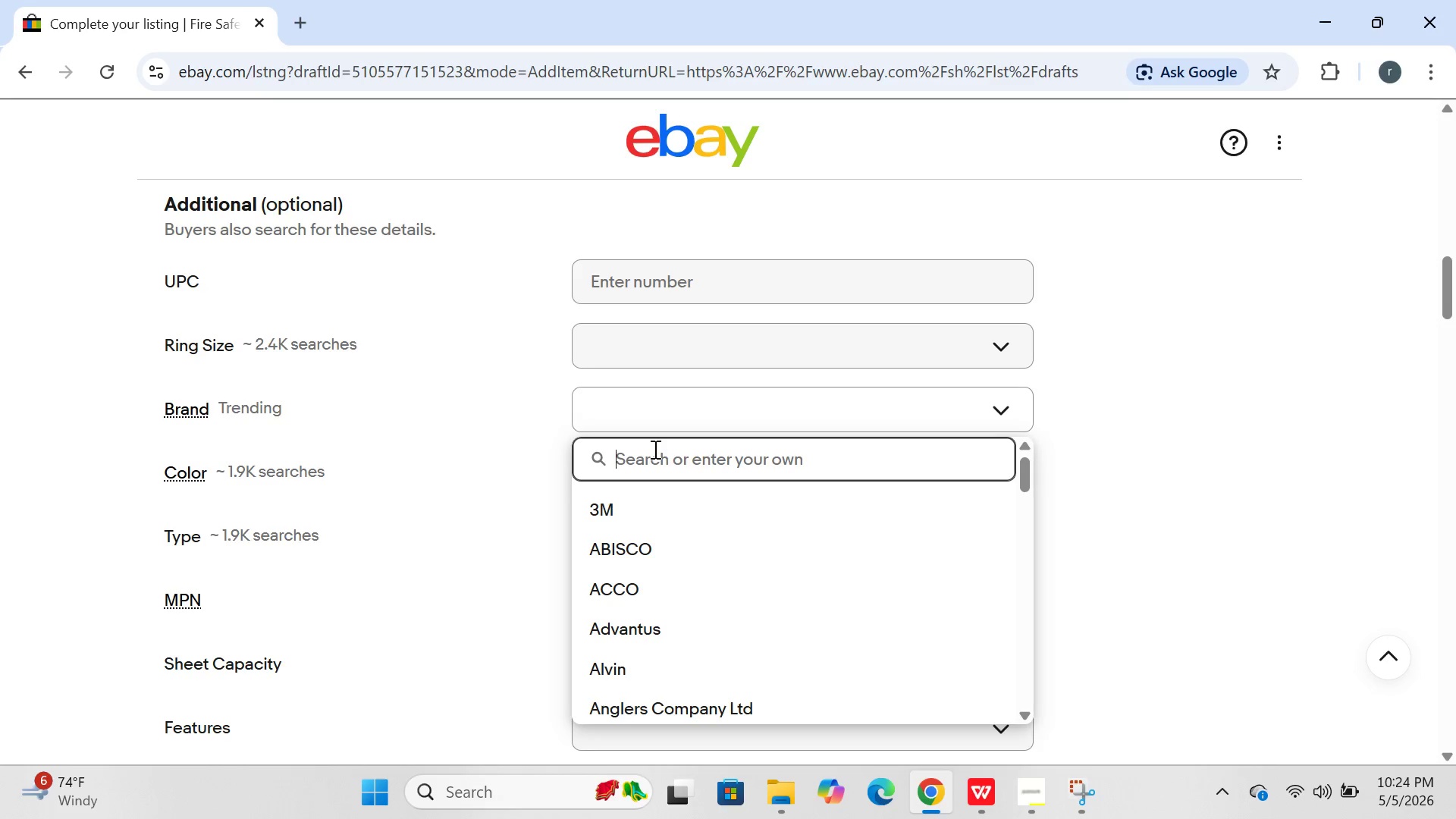 
wait(11.17)
 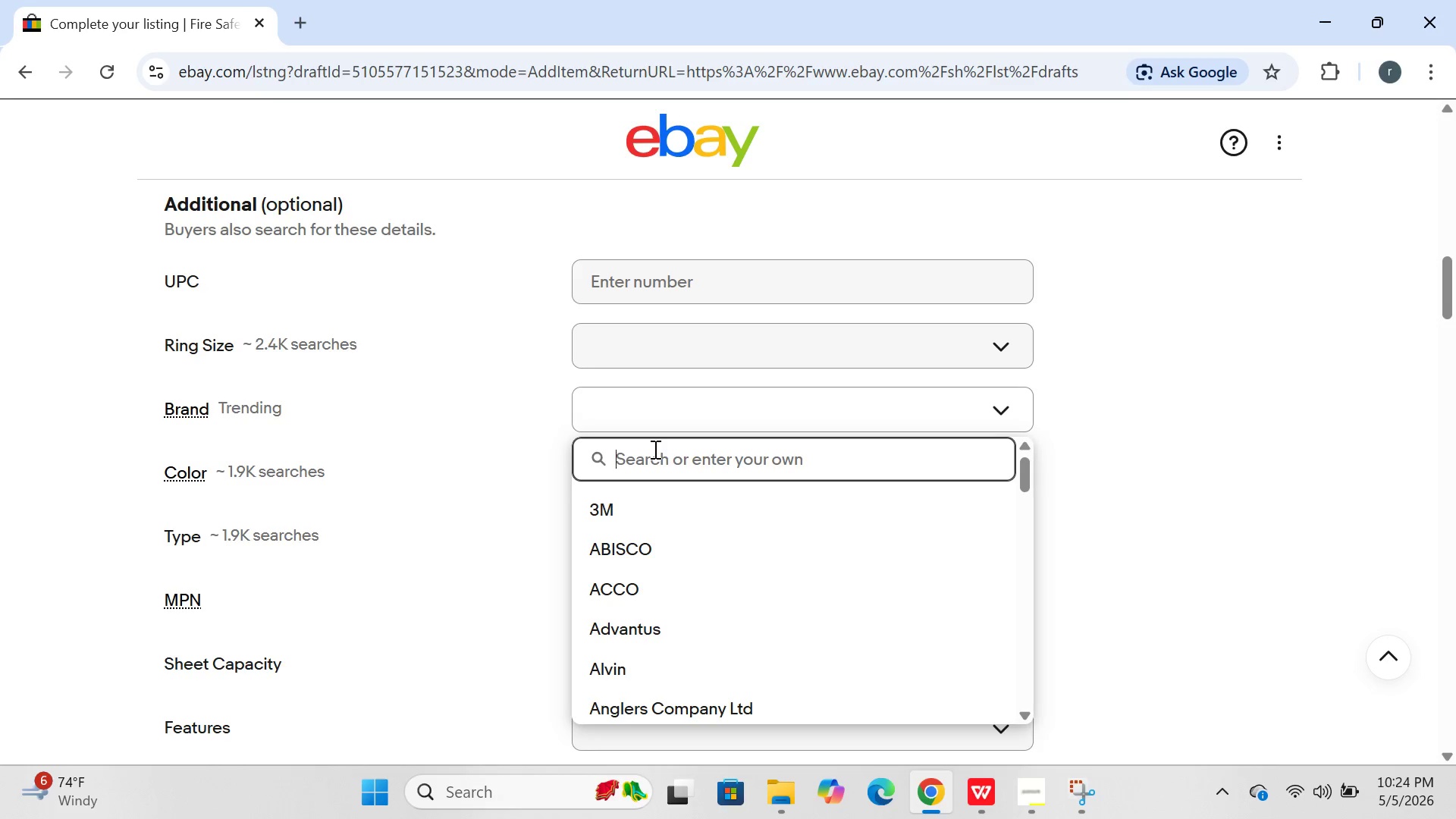 
type(Peak Policy )
 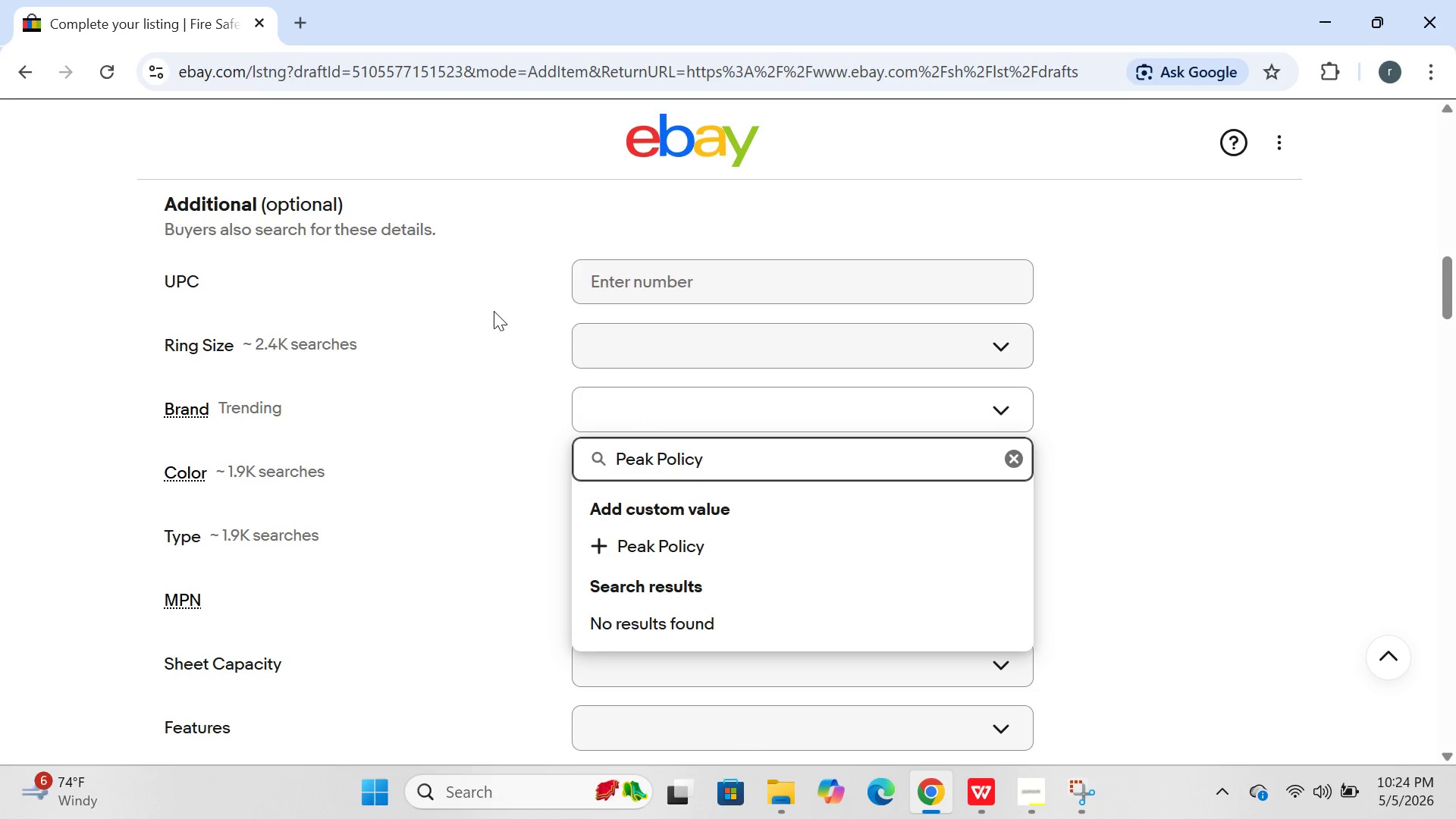 
type(Partners)
 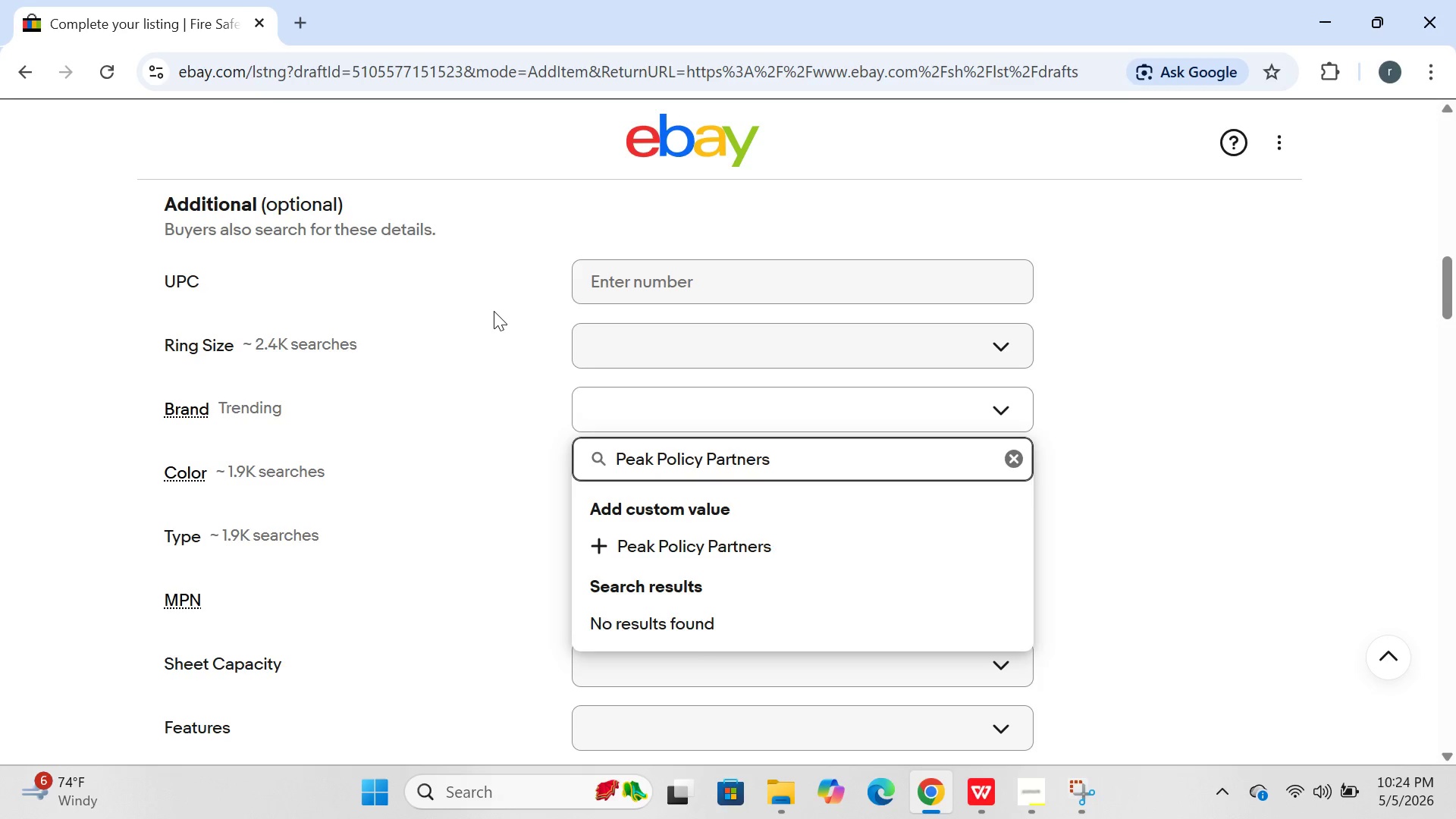 
key(Enter)
 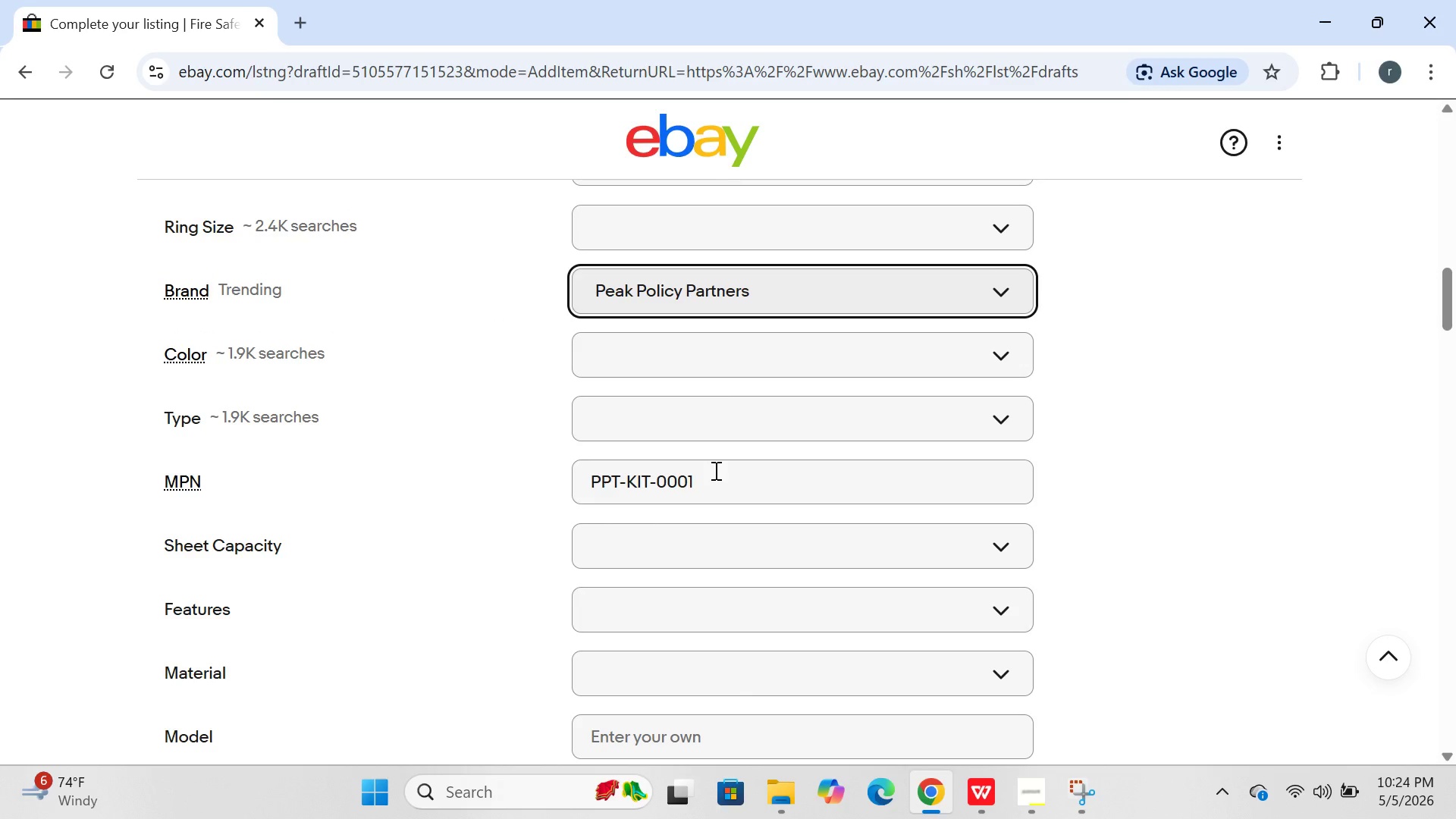 
left_click([715, 485])
 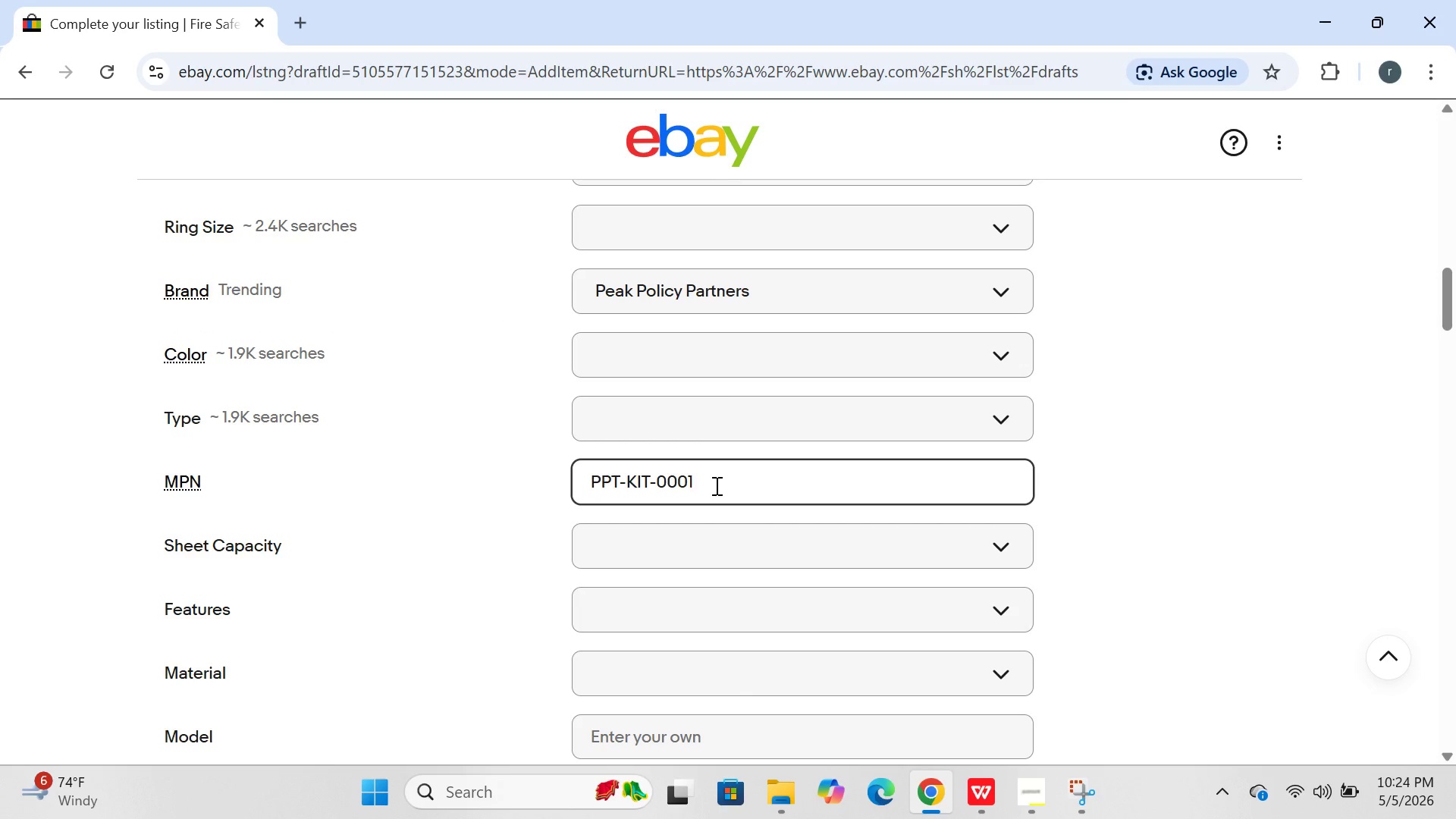 
key(Backspace)
 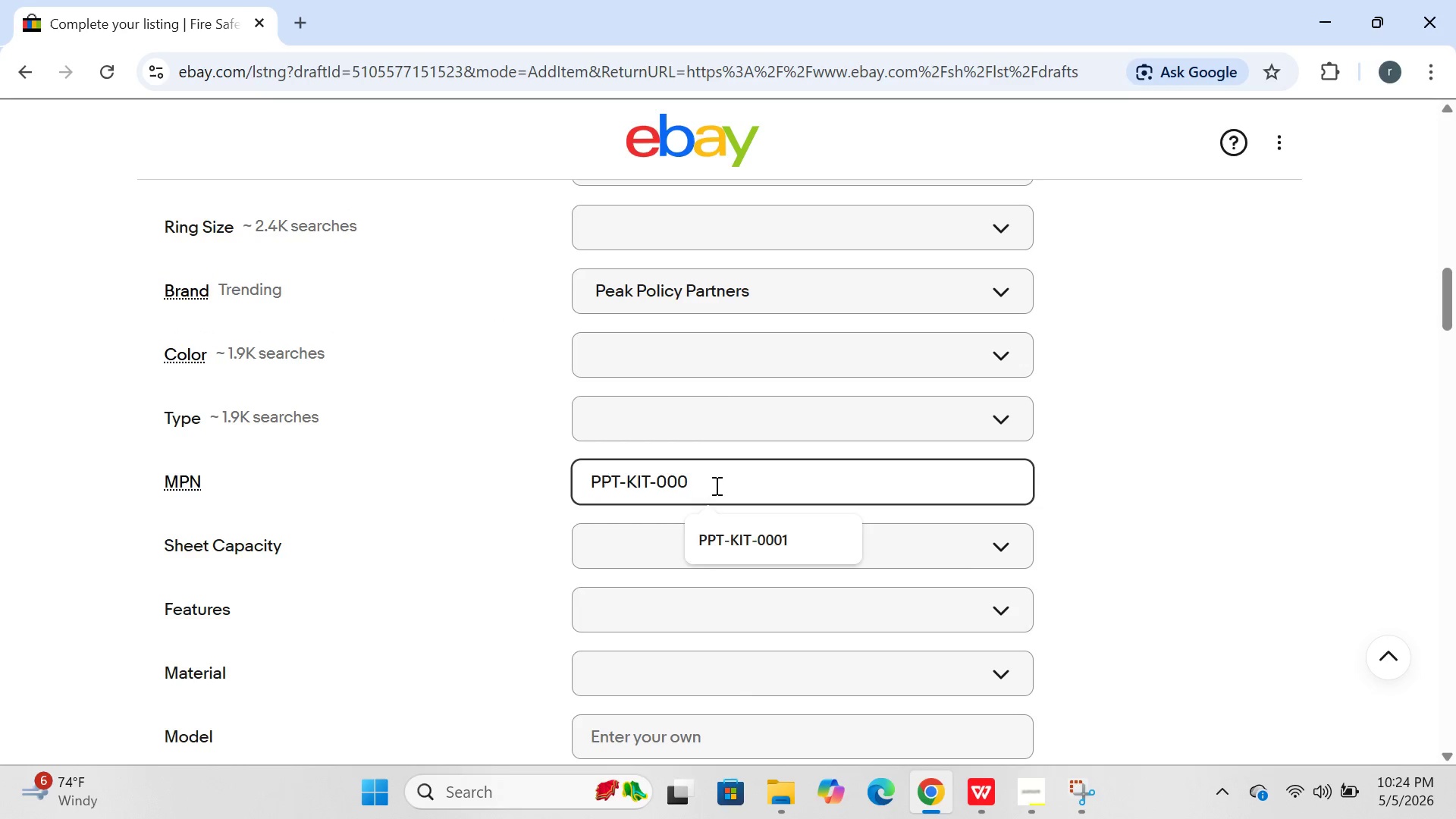 
key(2)
 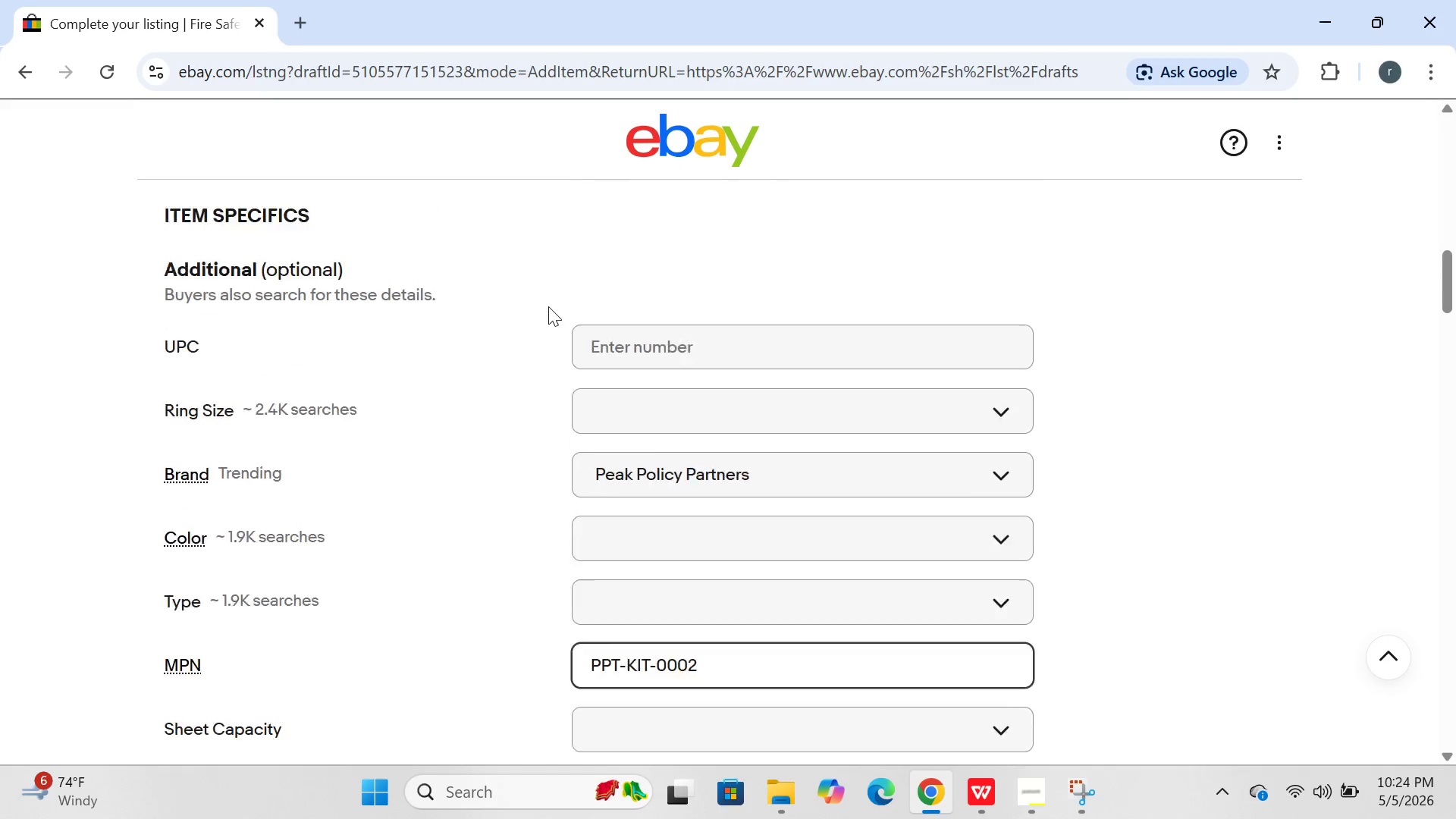 
wait(5.31)
 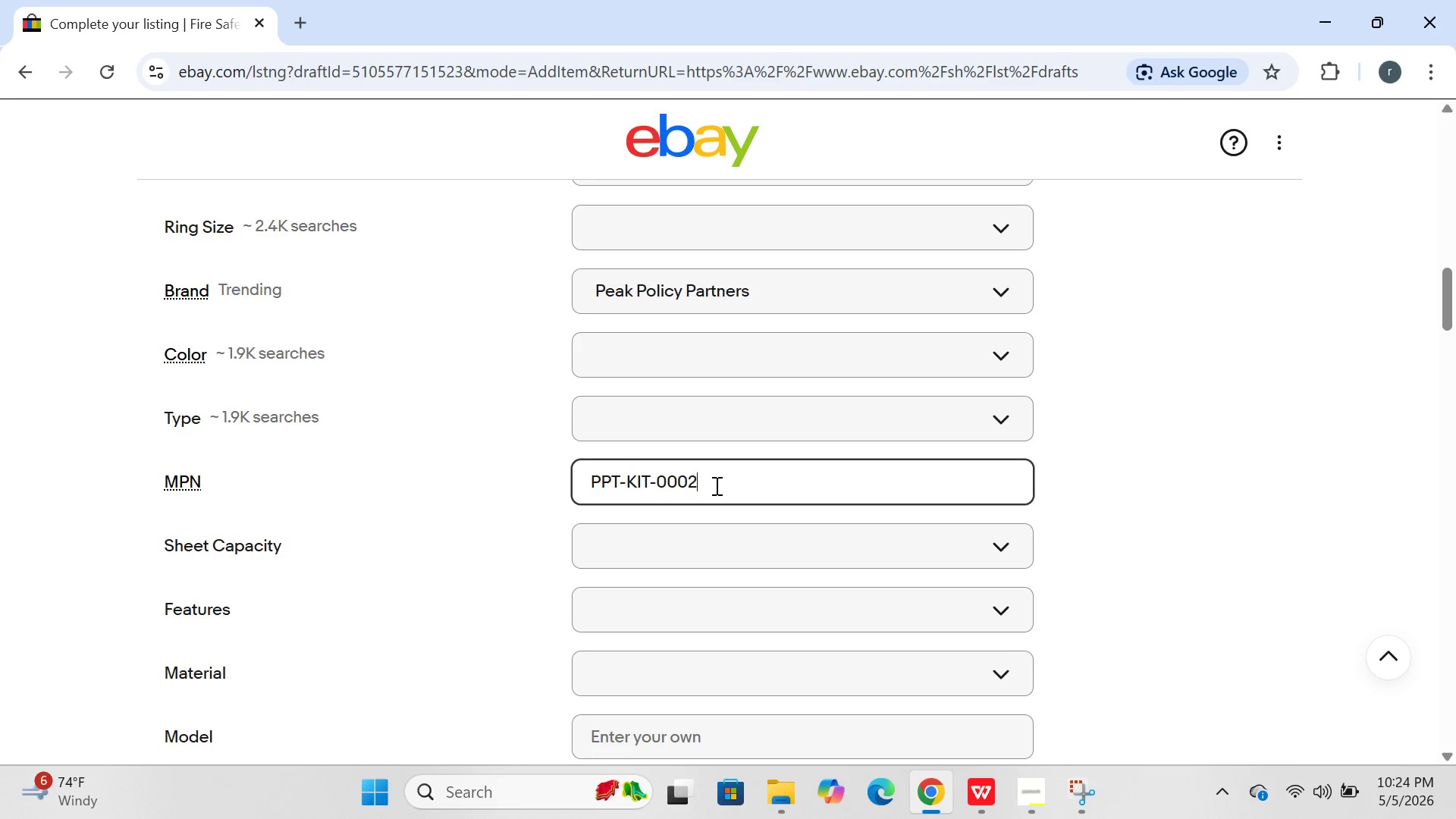 
double_click([617, 479])
 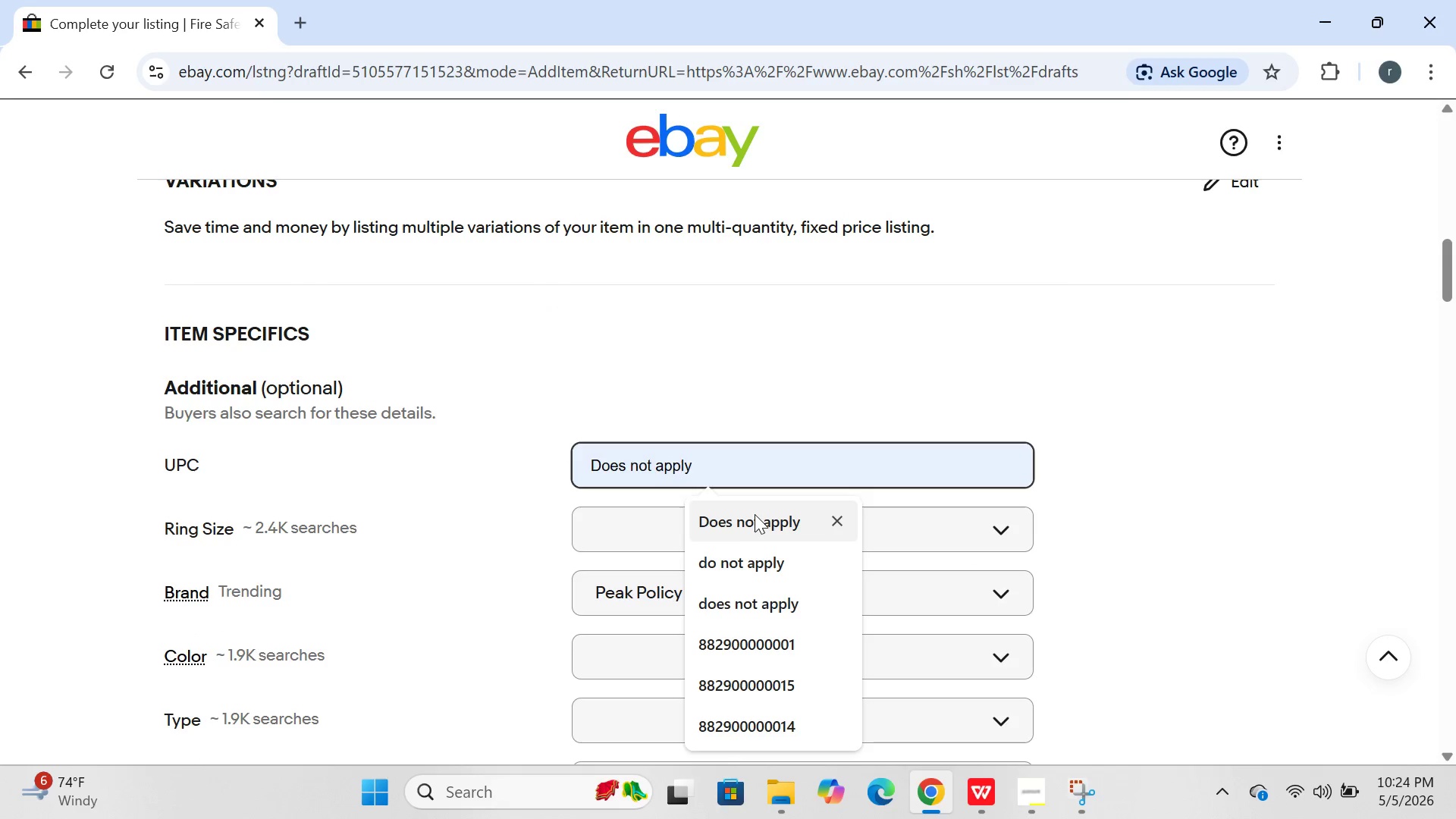 
left_click([755, 514])
 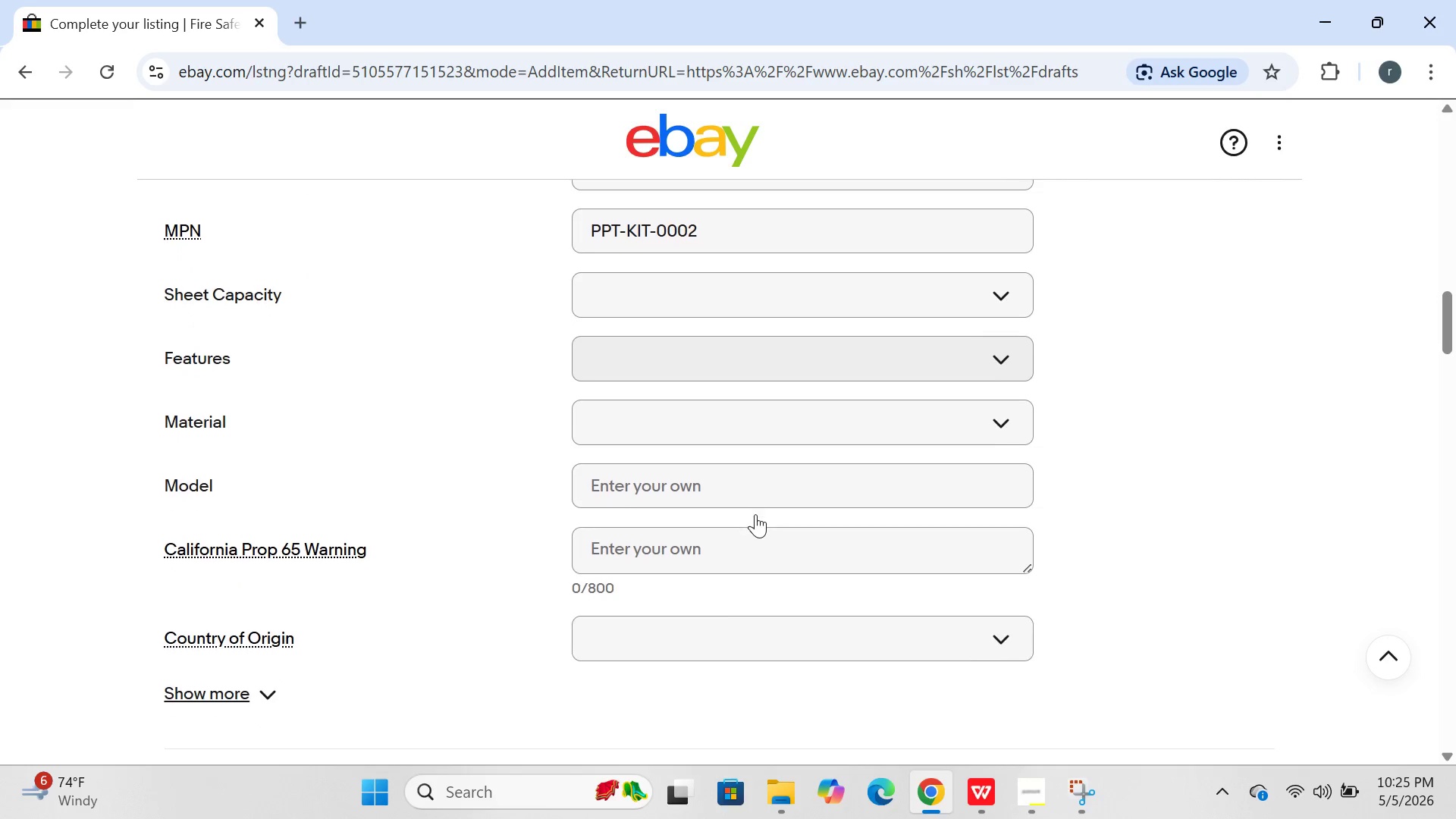 
wait(30.25)
 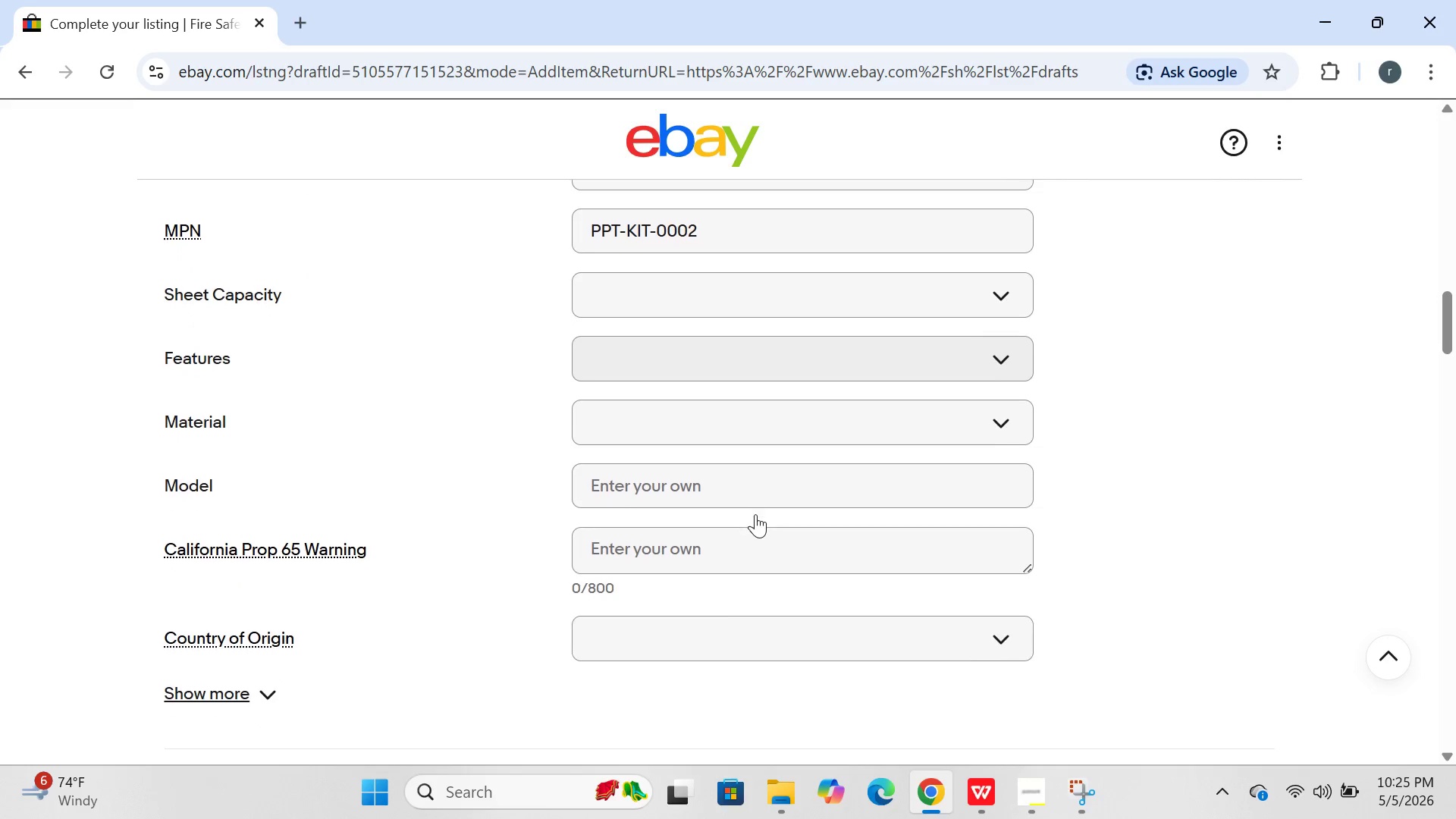 
left_click([234, 677])
 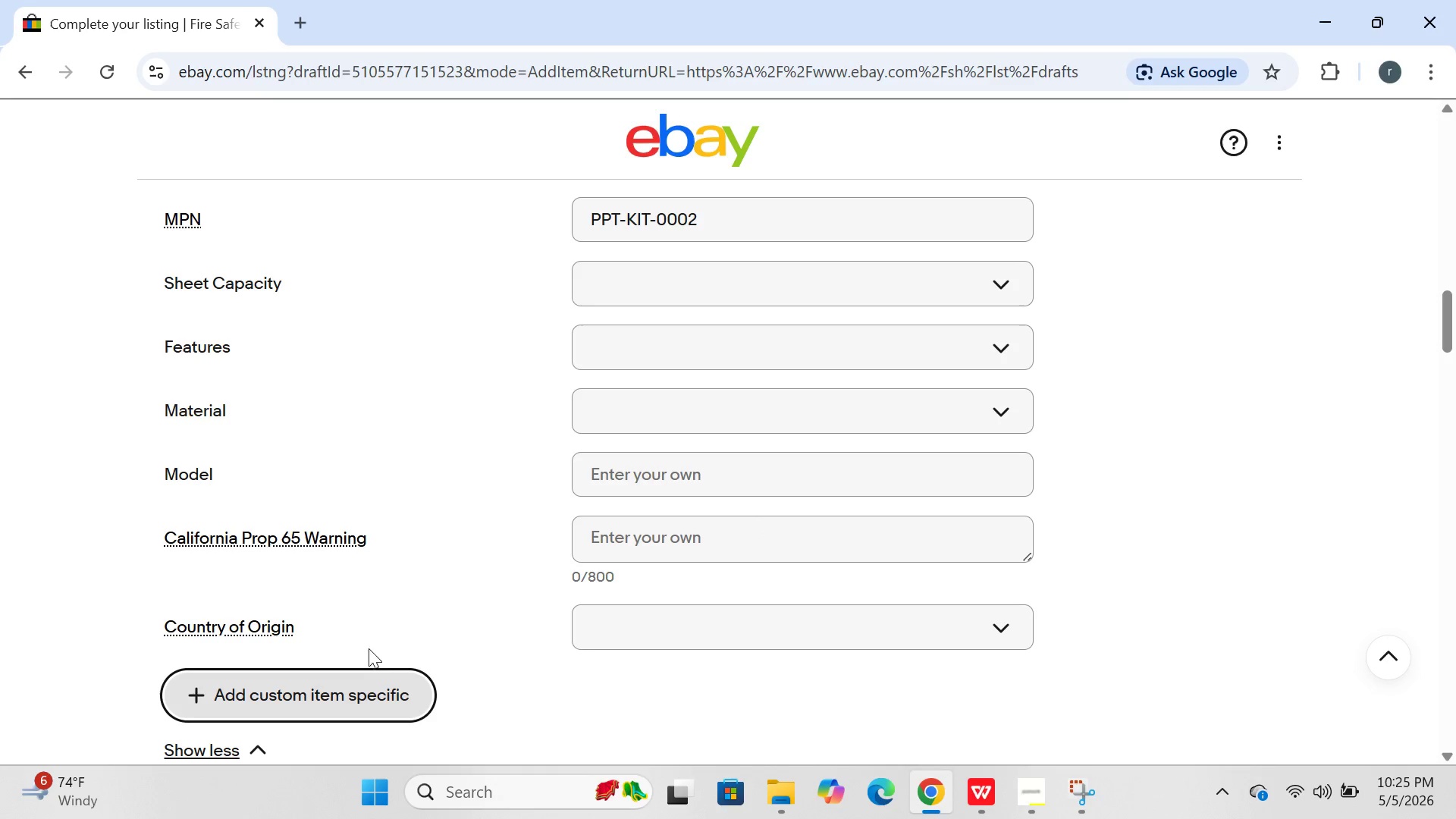 
left_click([362, 680])
 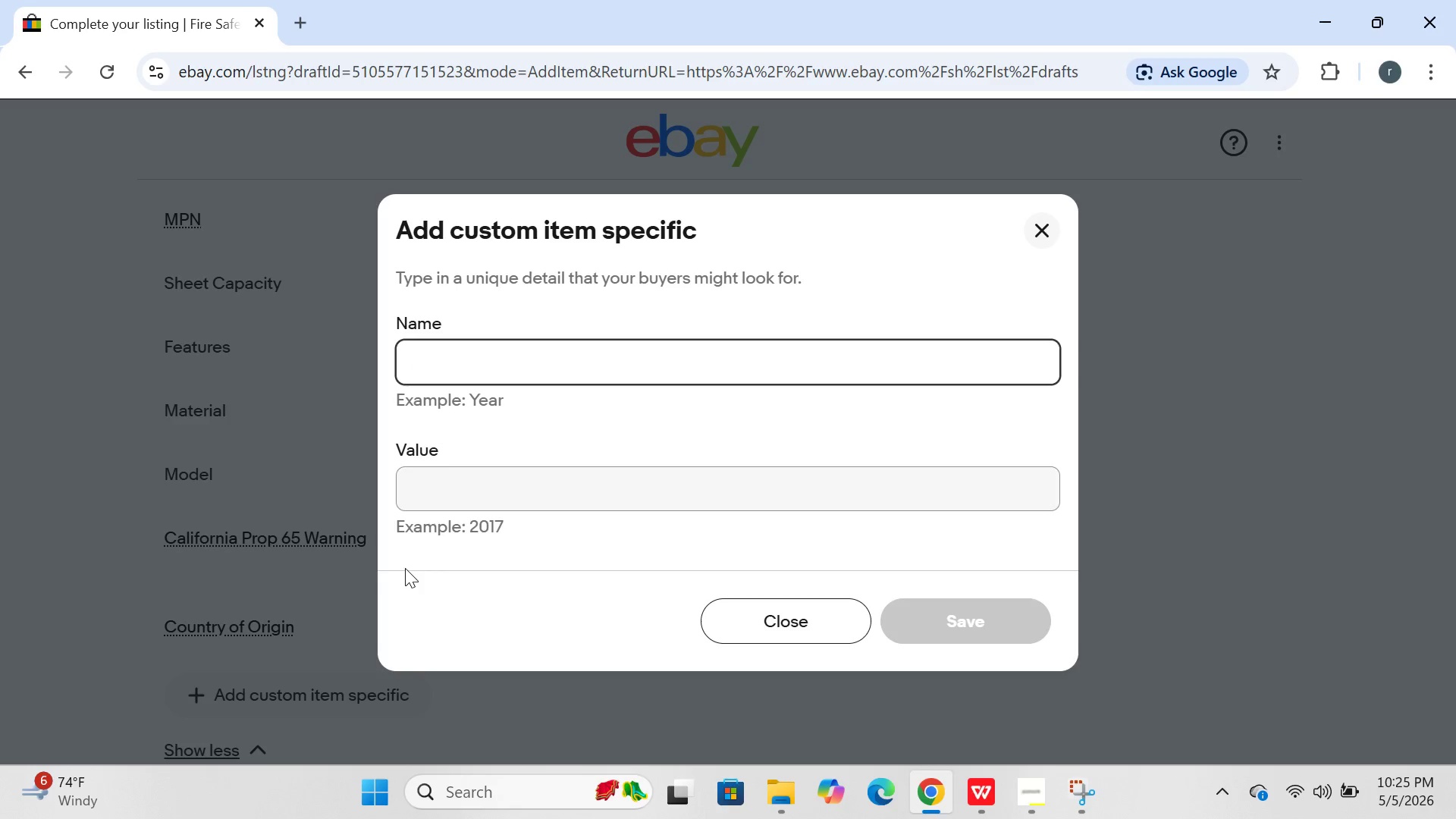 
key(CapsLock)
 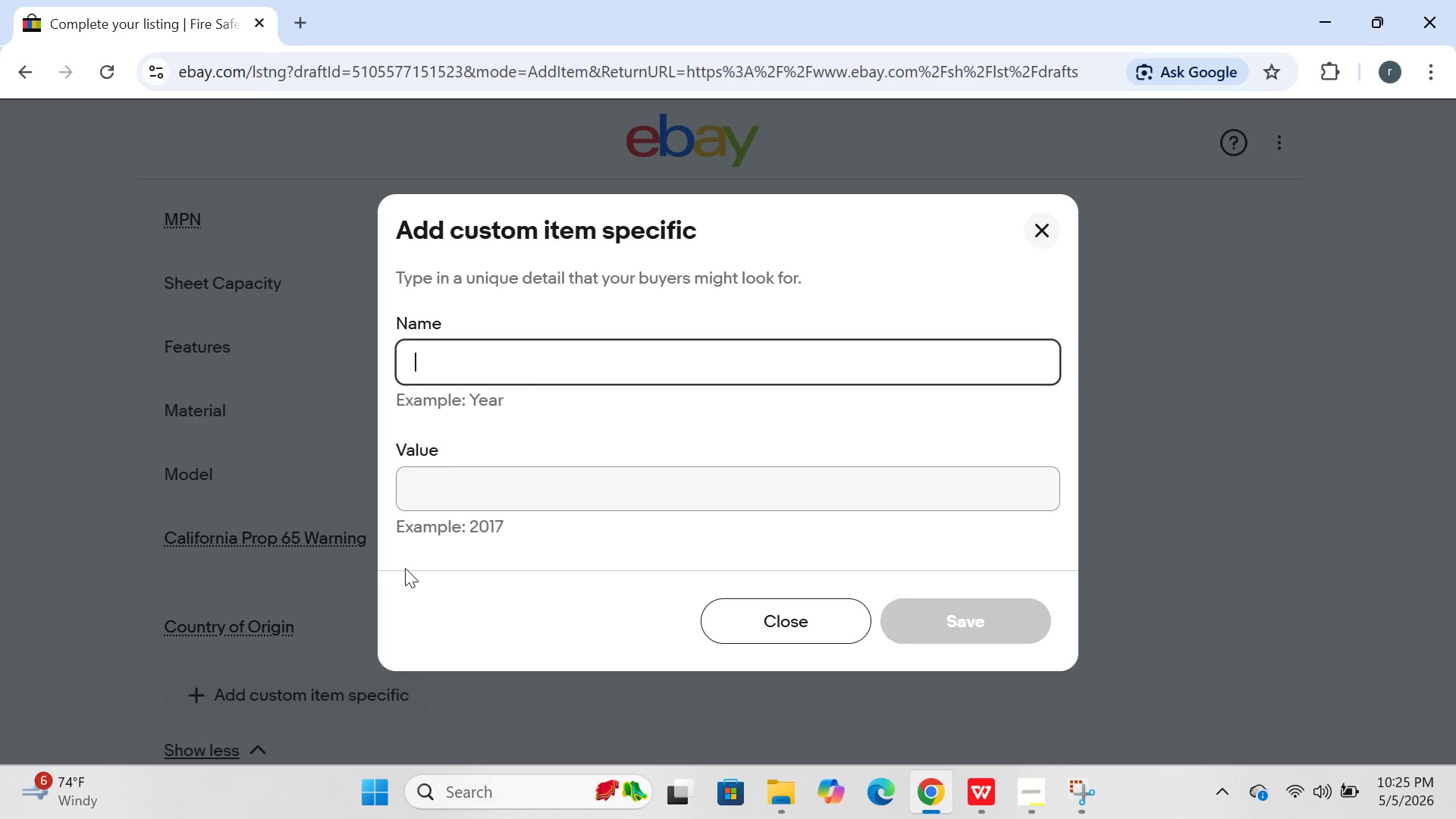 
key(F)
 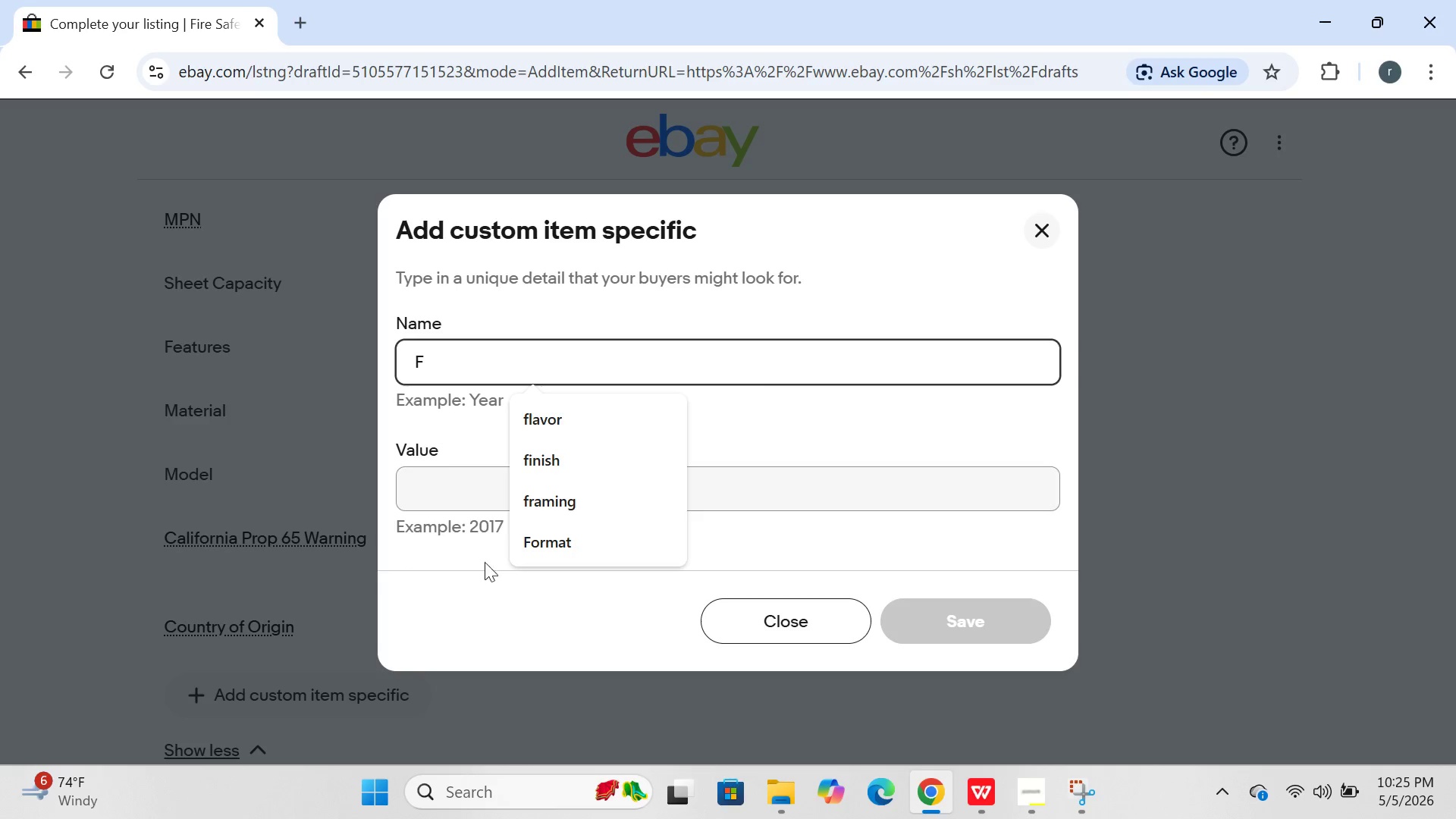 
left_click([538, 530])
 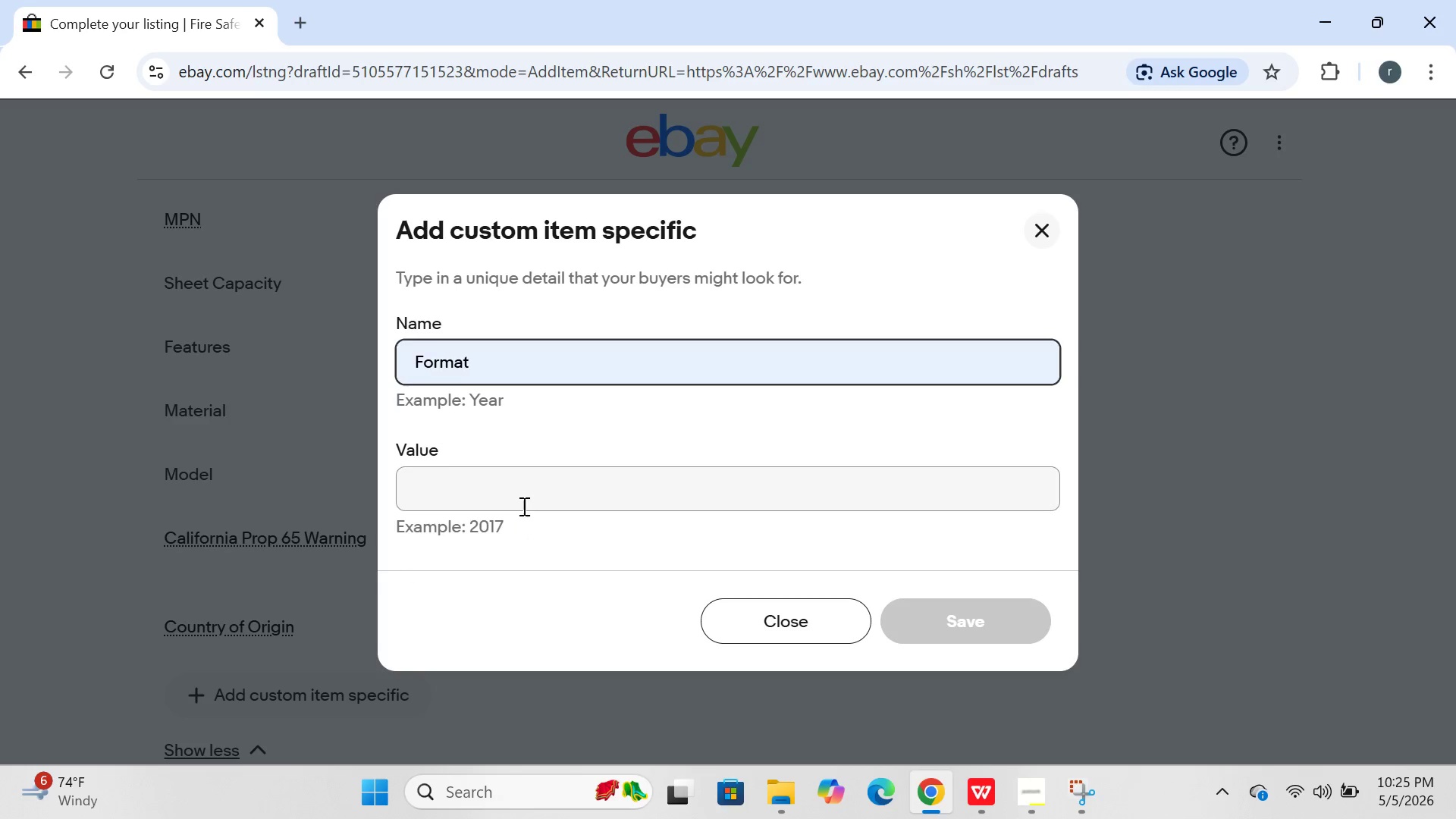 
left_click([522, 506])
 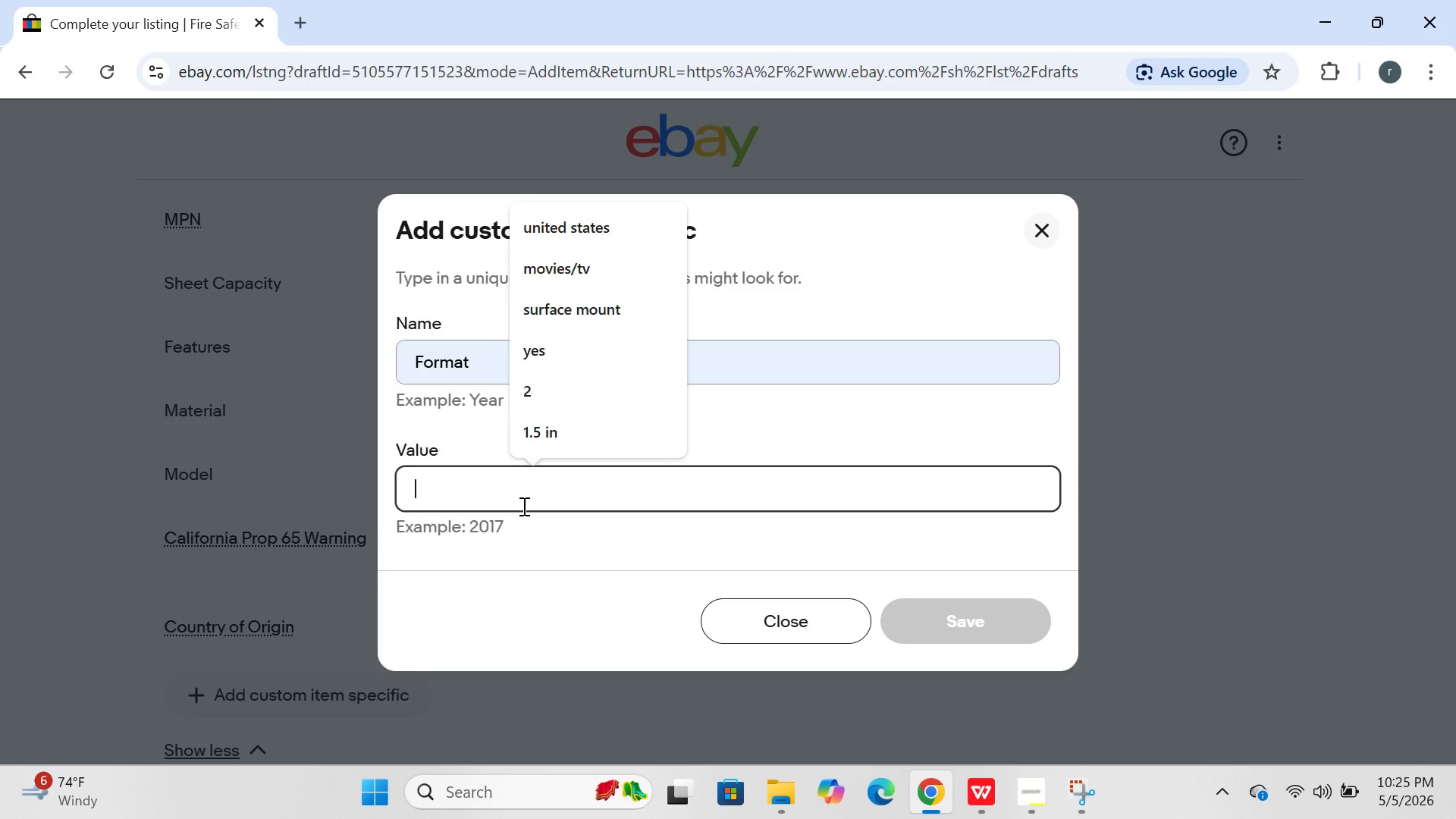 
key(P)
 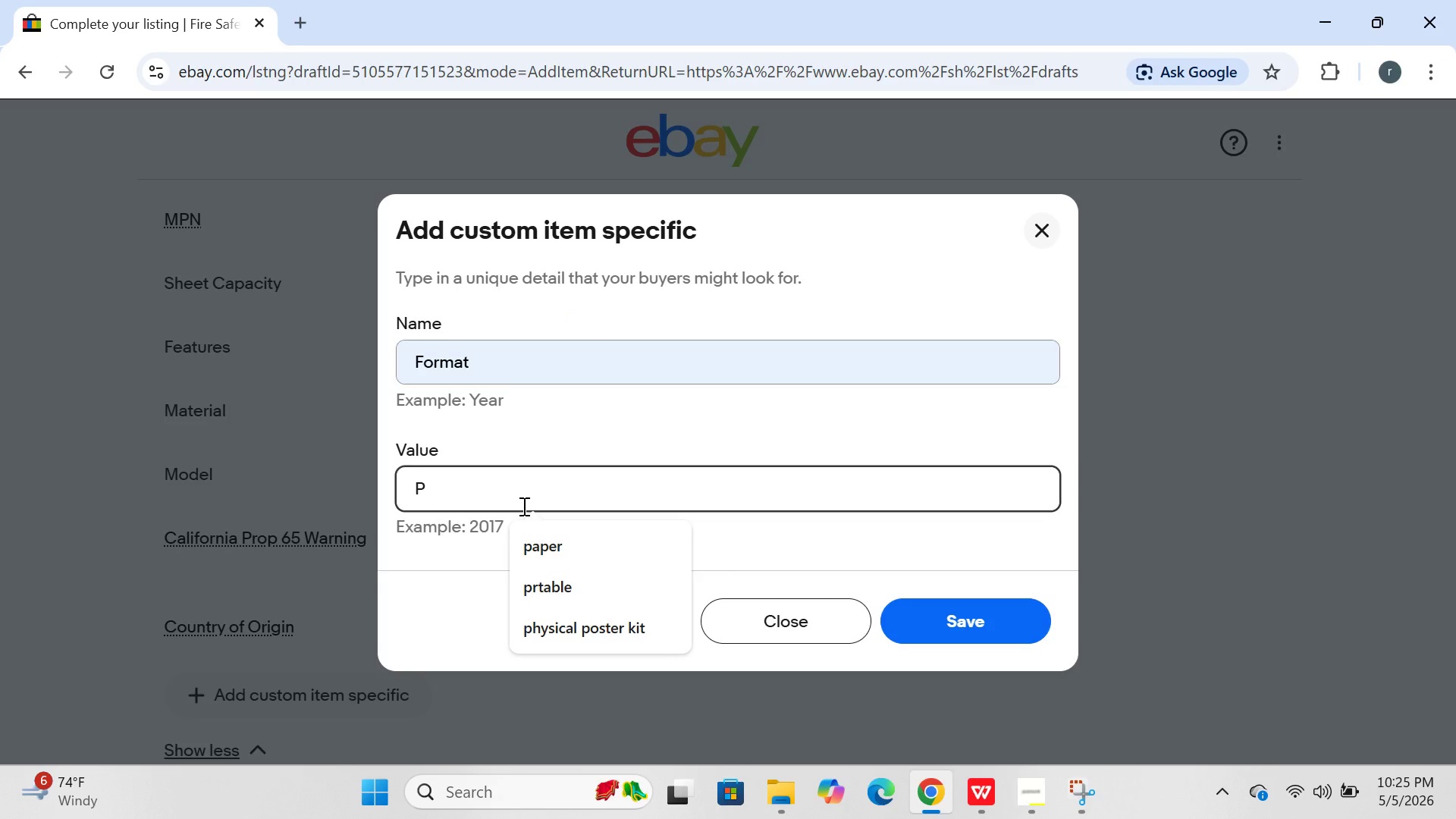 
key(CapsLock)
 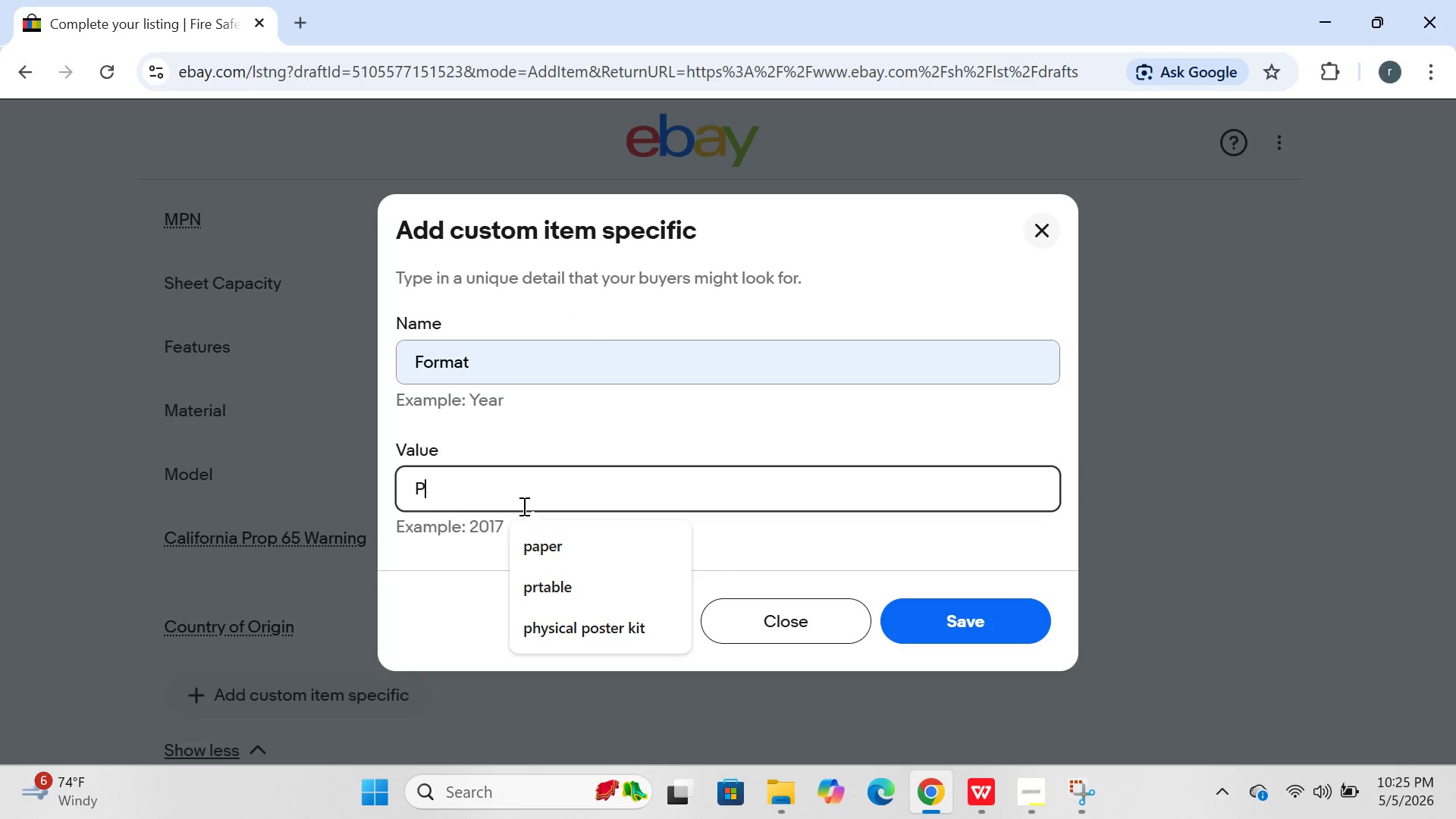 
wait(5.75)
 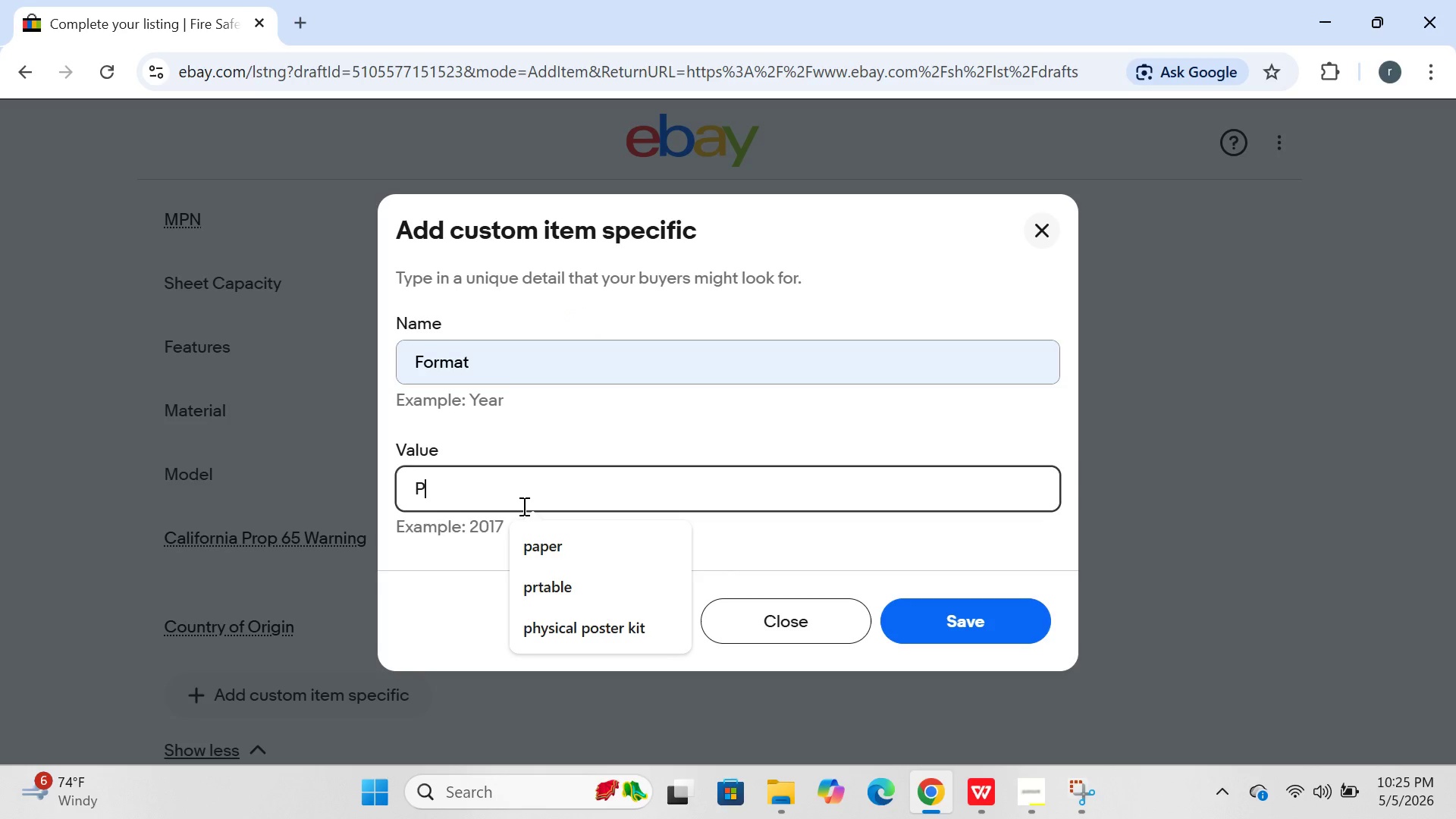 
type(hysical binderr)
key(Backspace)
 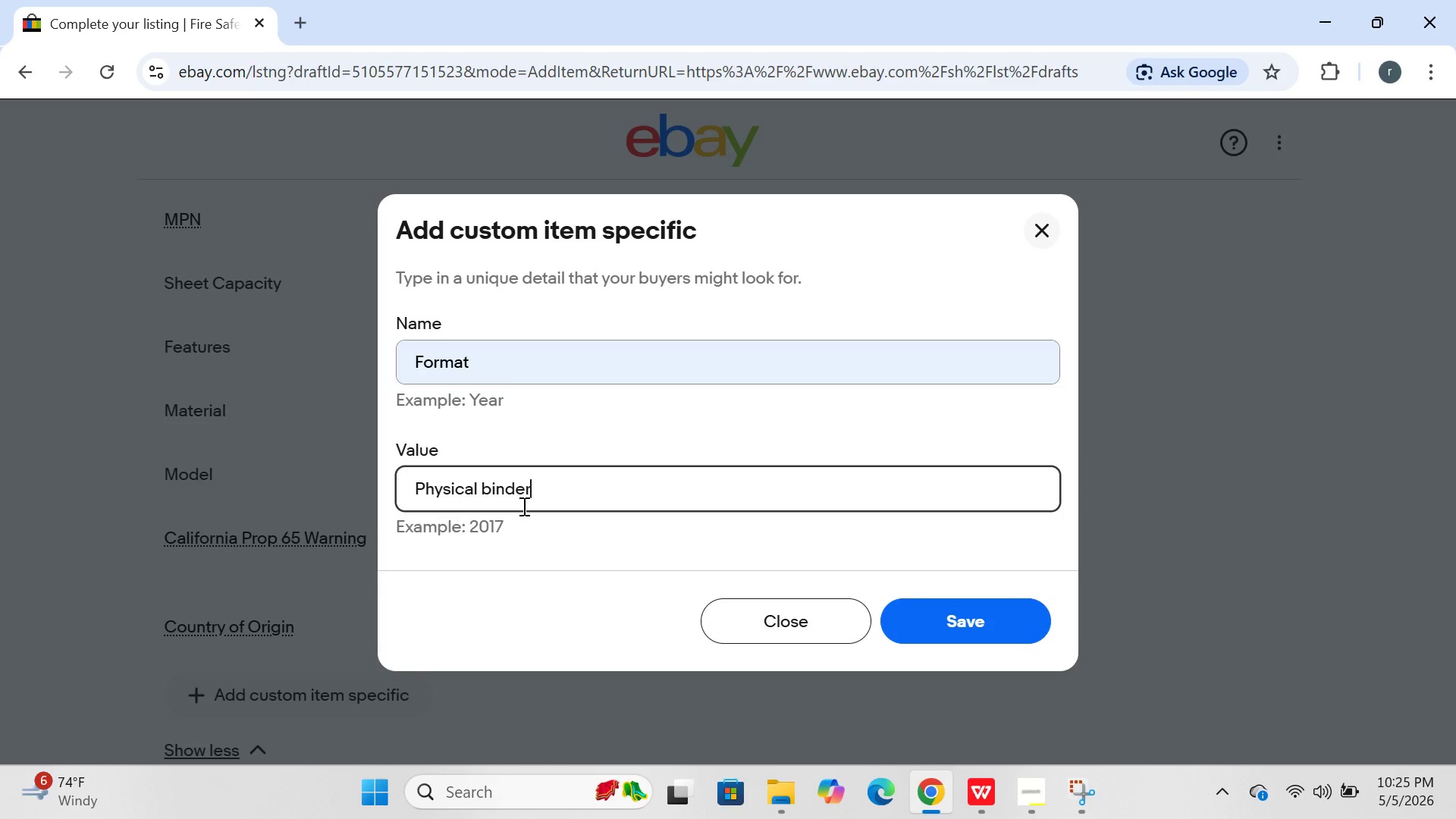 
key(ArrowLeft)
 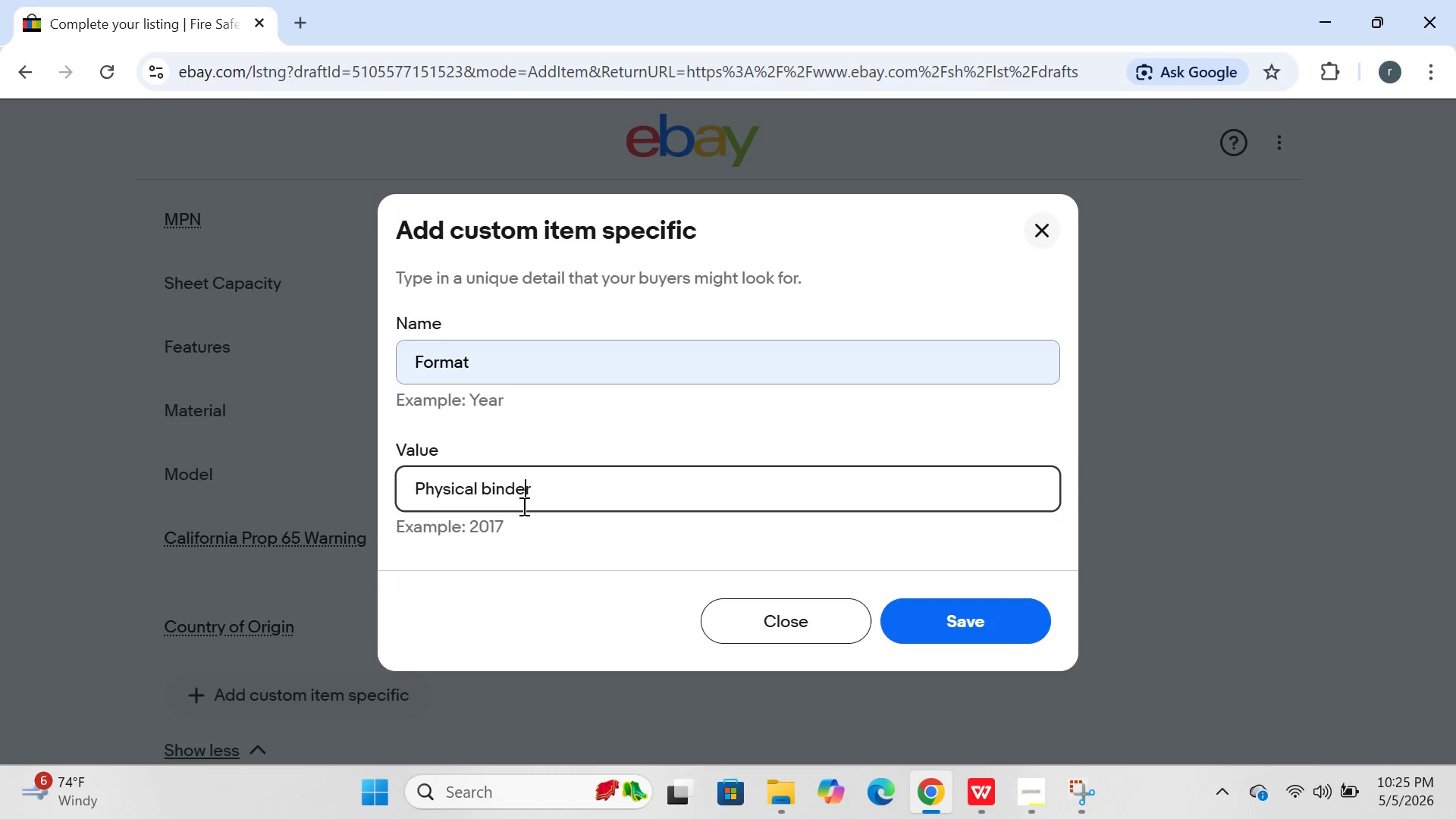 
key(ArrowLeft)
 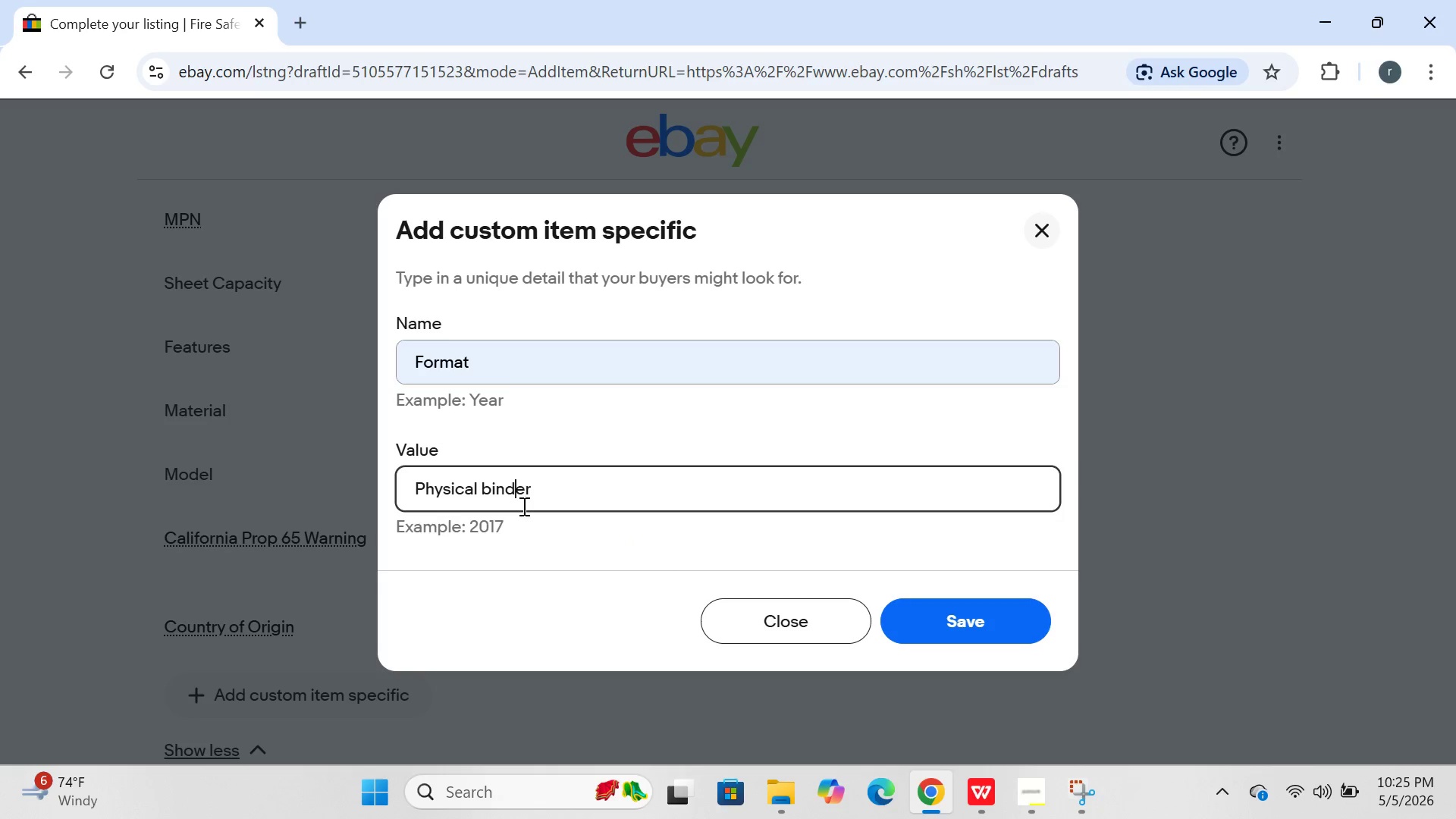 
key(ArrowLeft)
 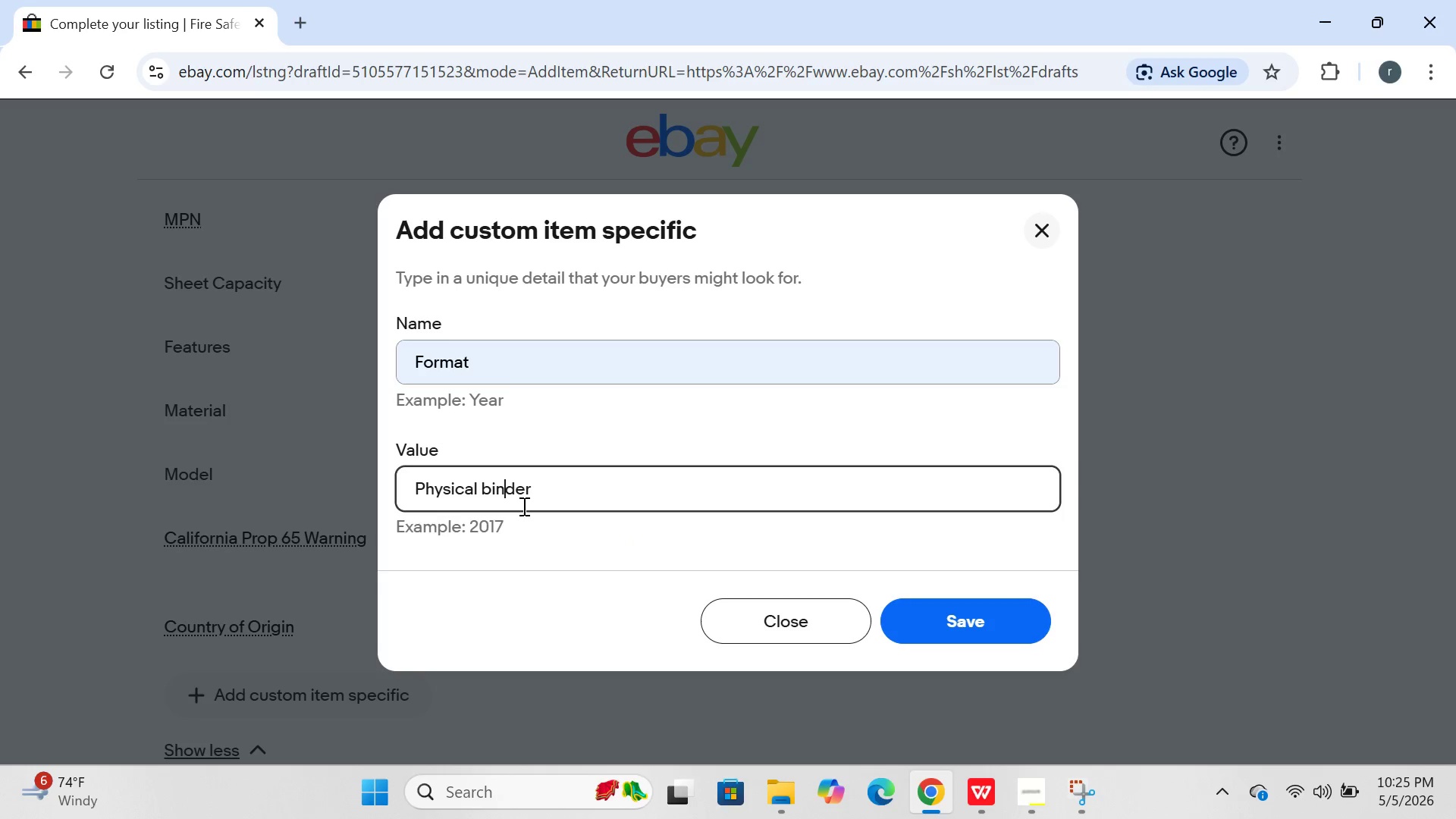 
key(ArrowLeft)
 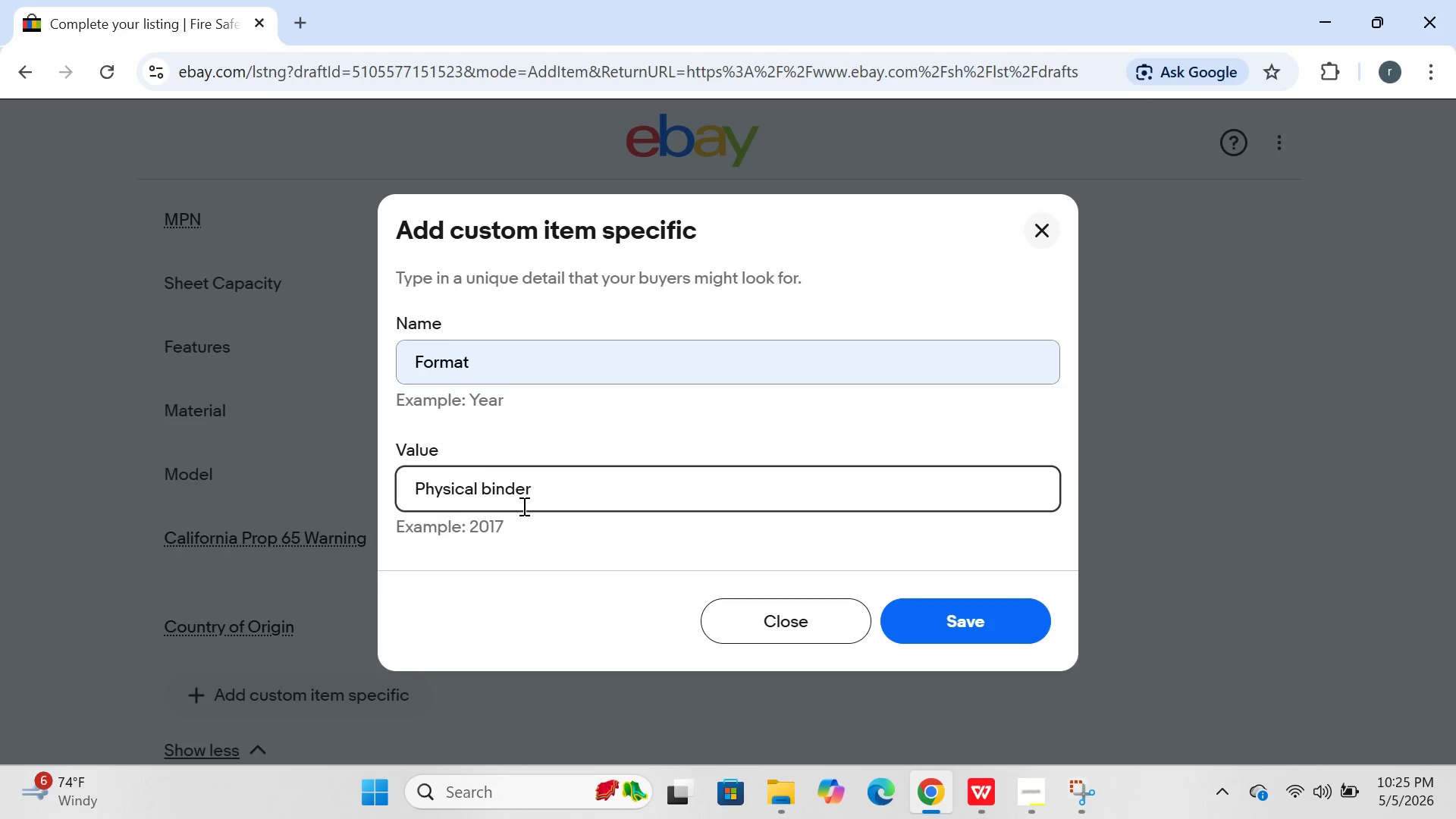 
key(Backspace)
 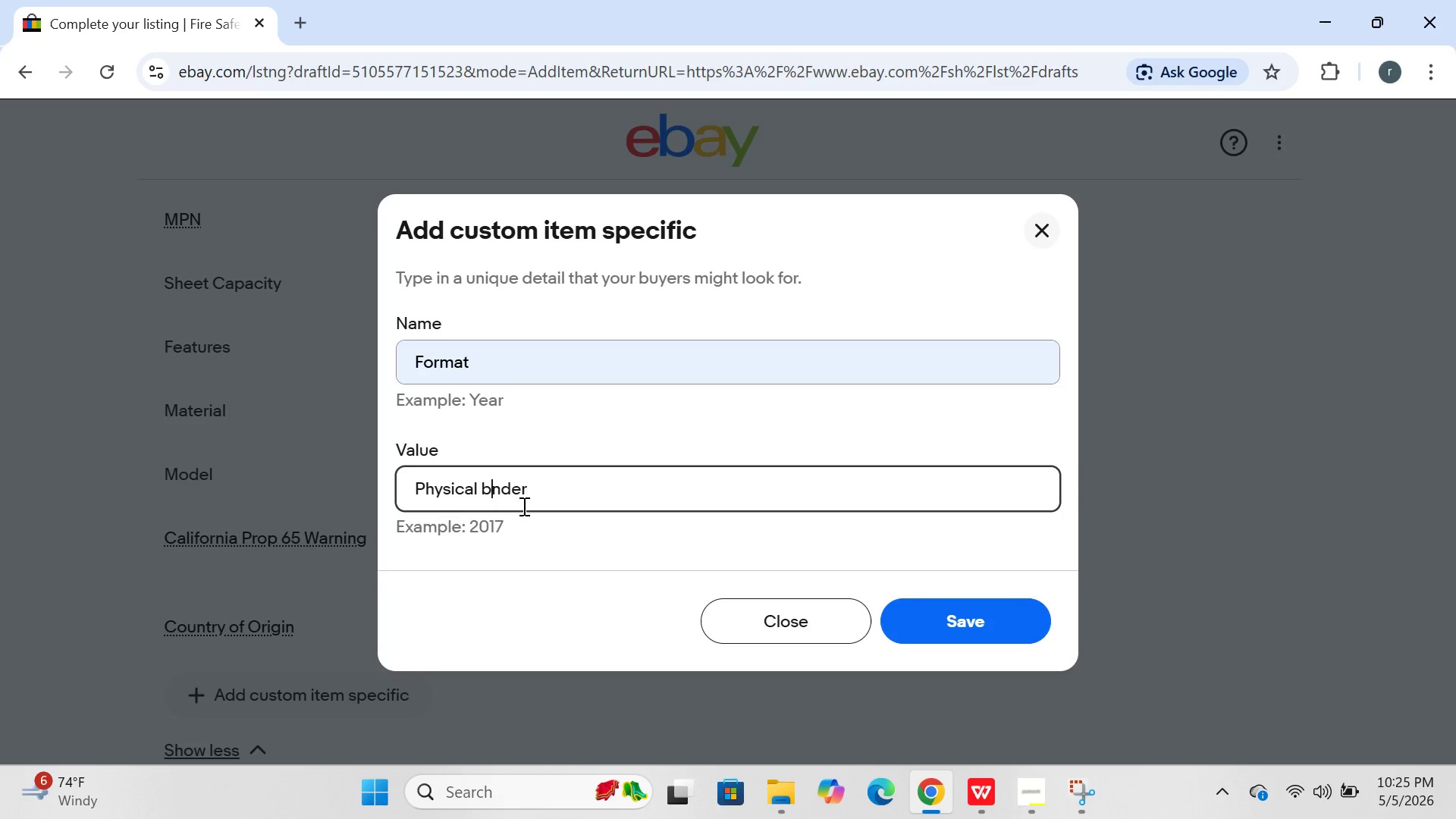 
key(CapsLock)
 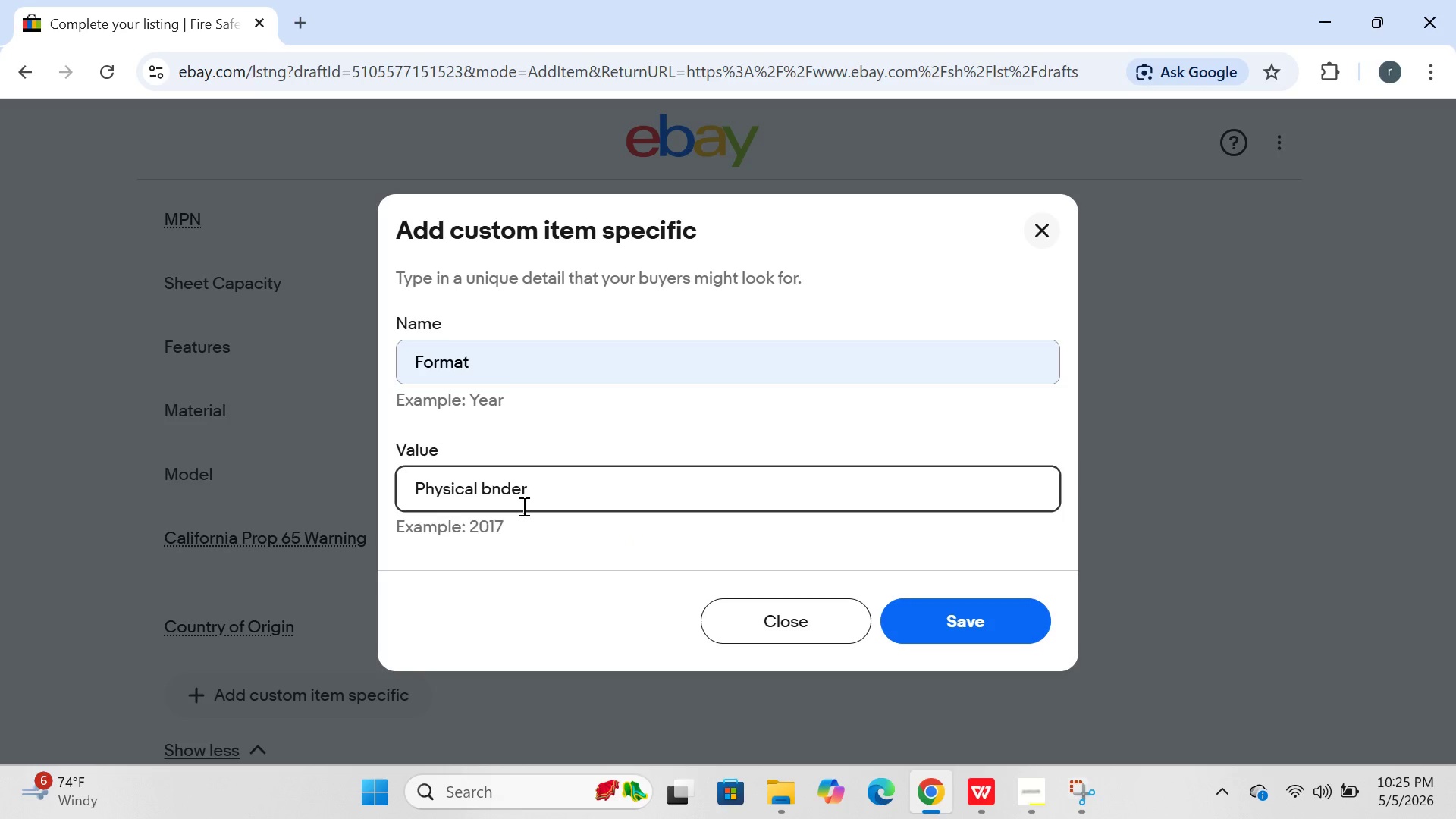 
key(B)
 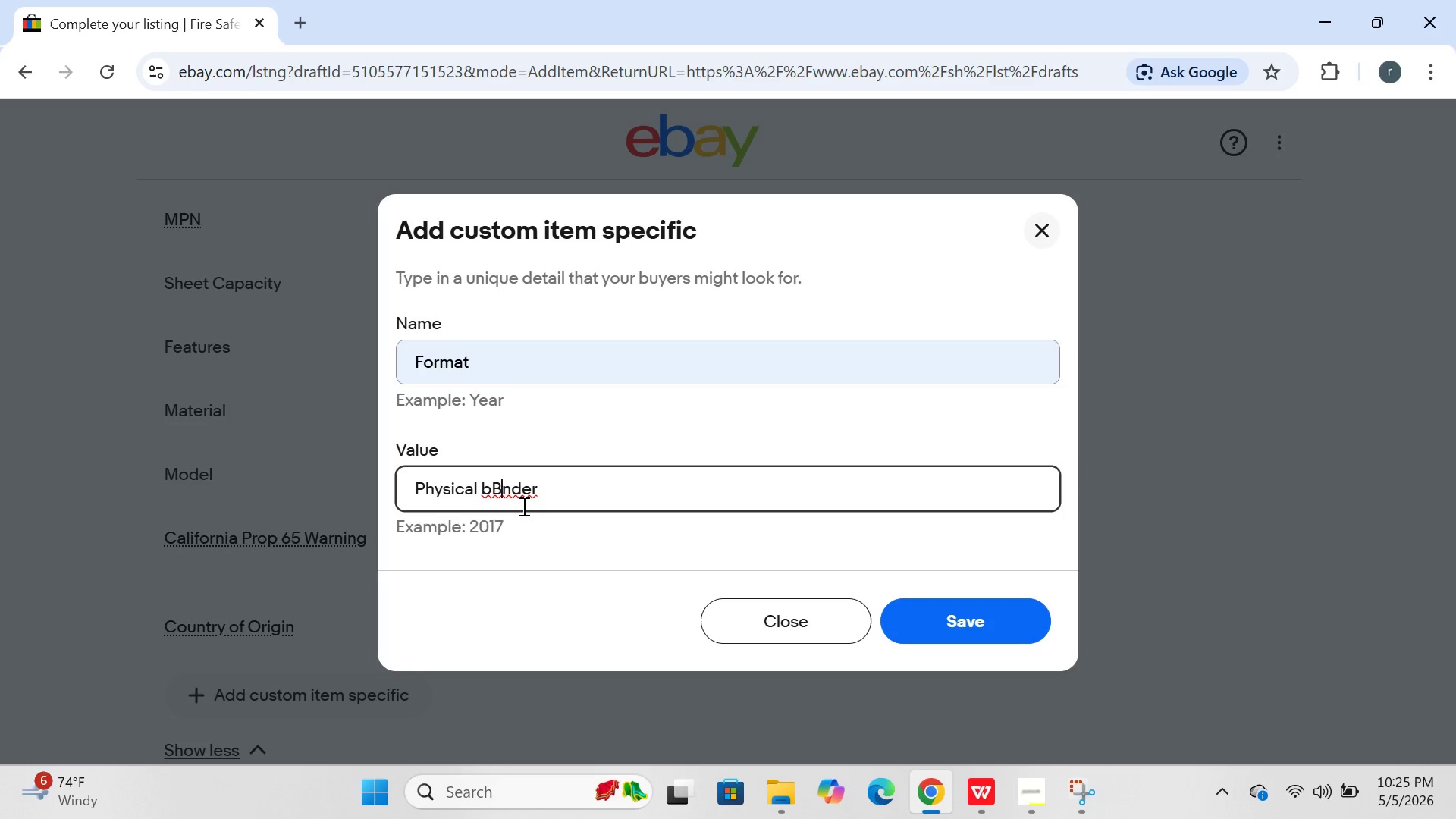 
key(ArrowLeft)
 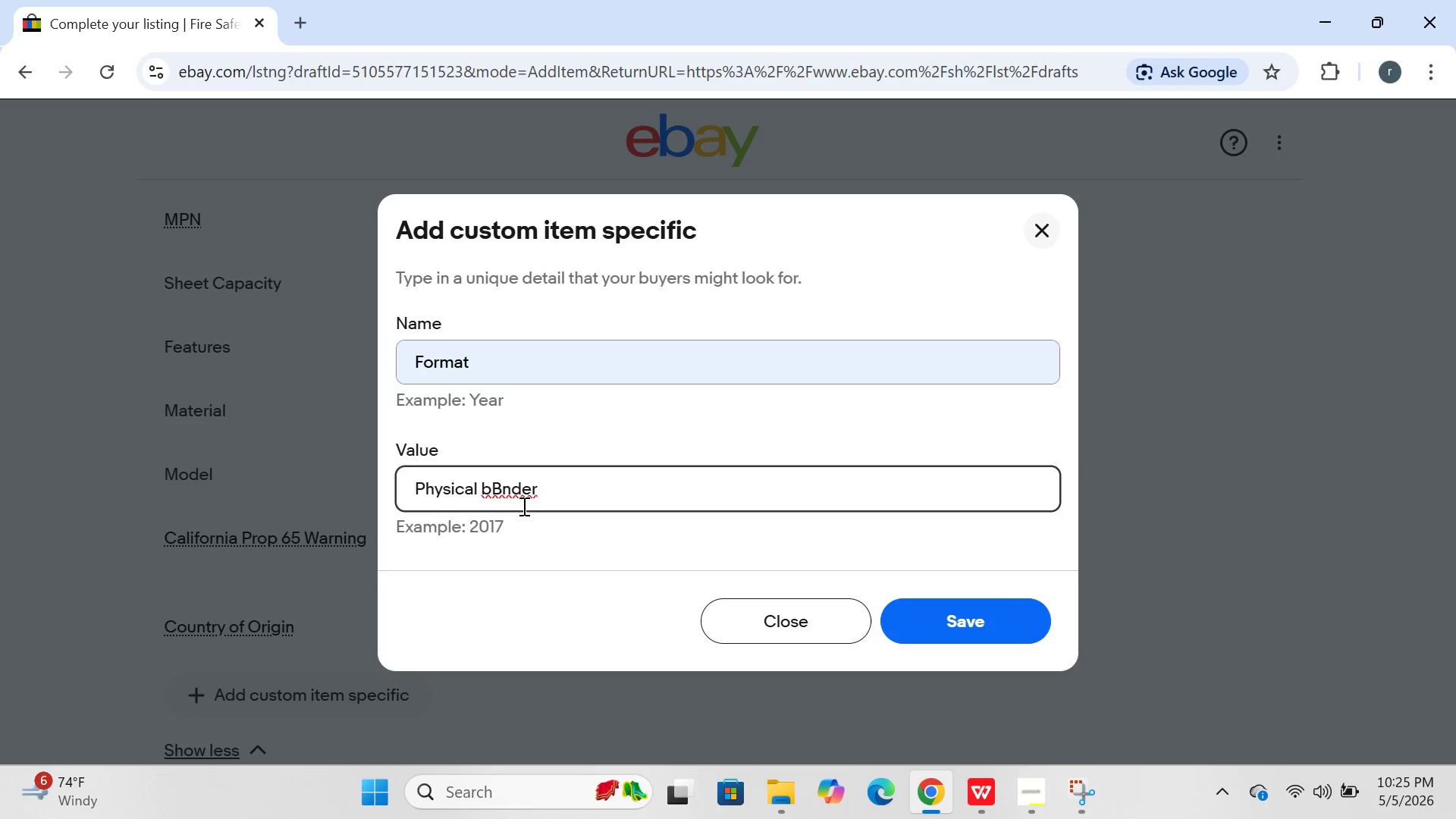 
key(Backspace)
 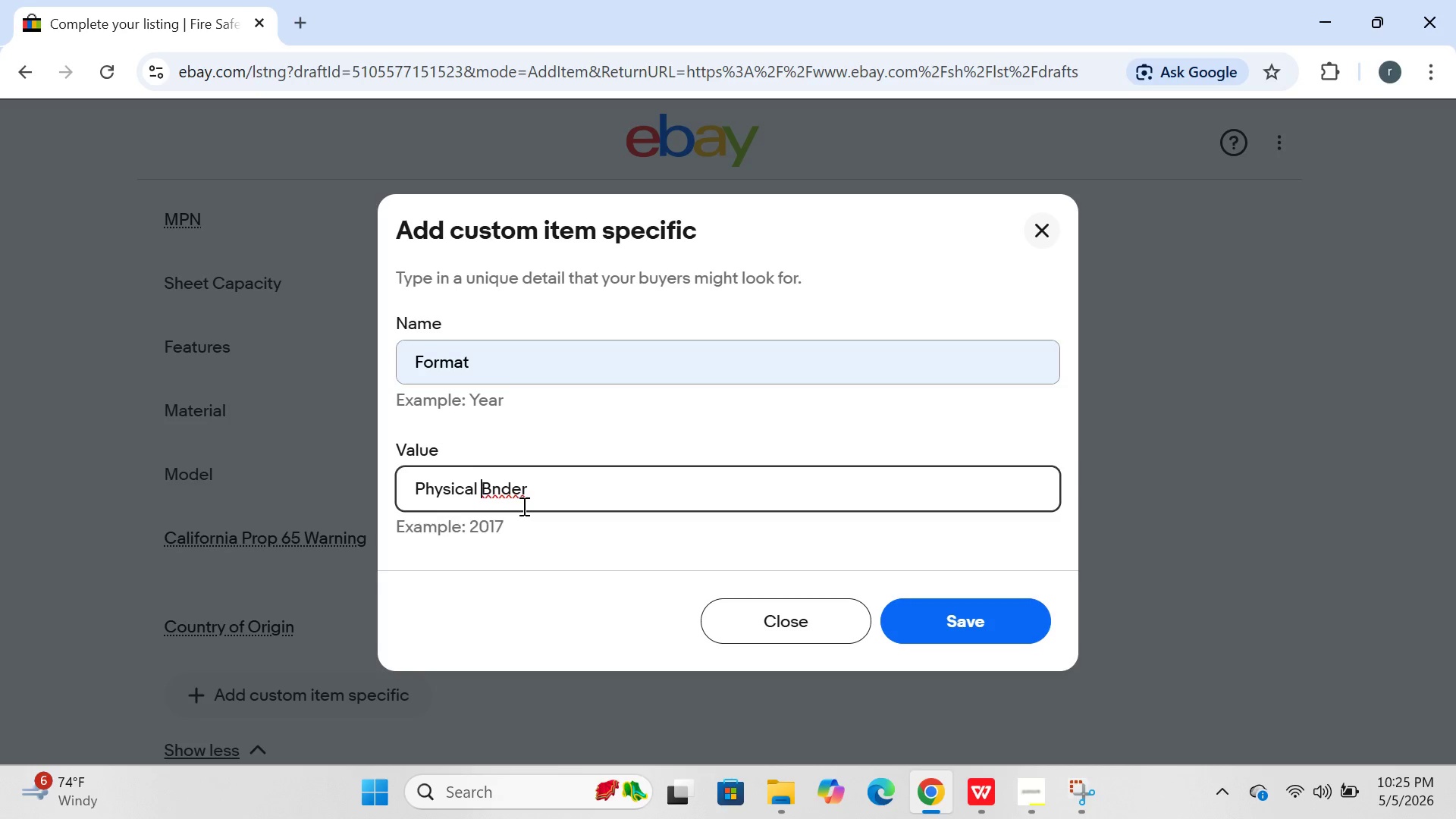 
key(ArrowRight)
 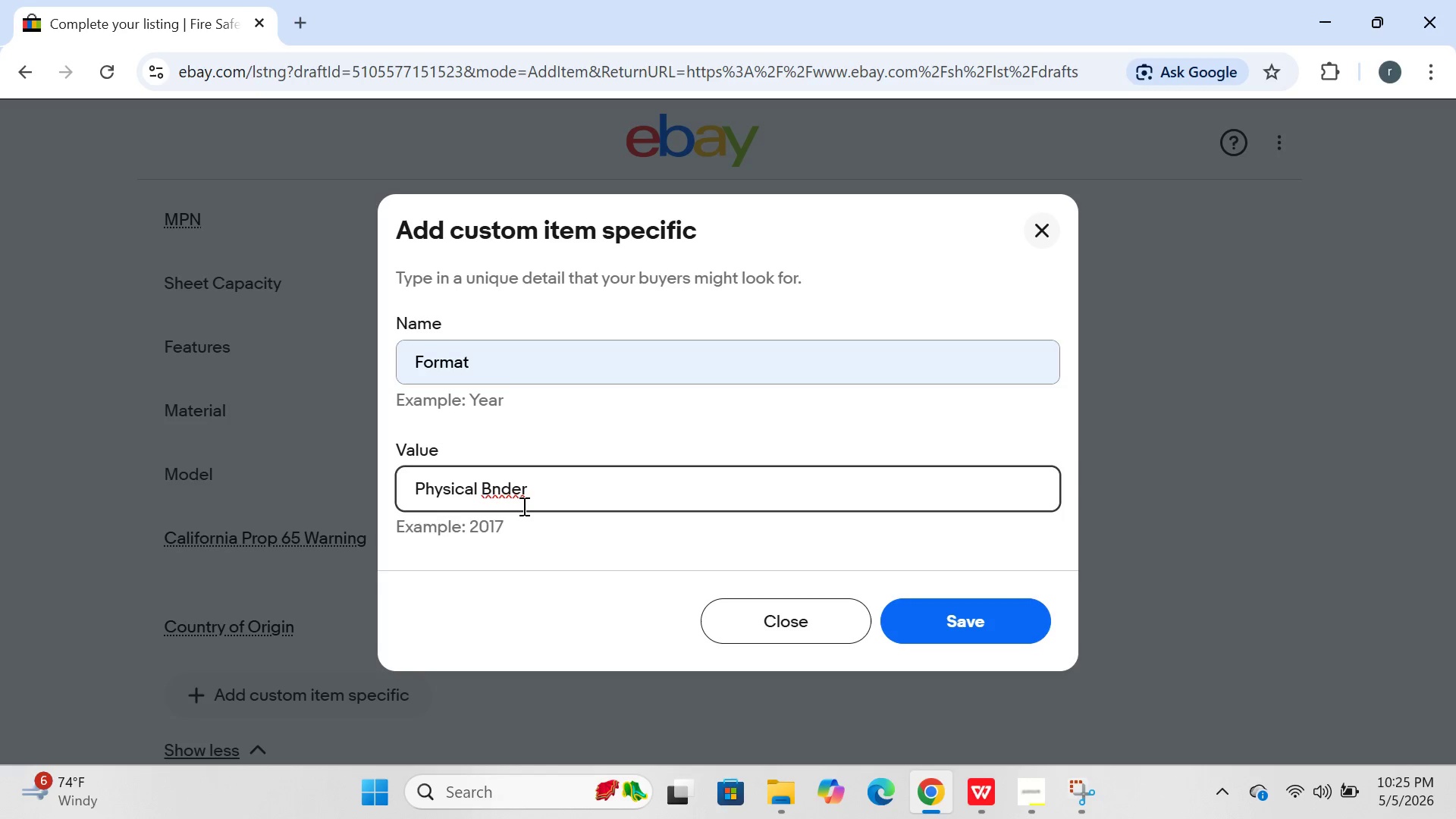 
key(I)
 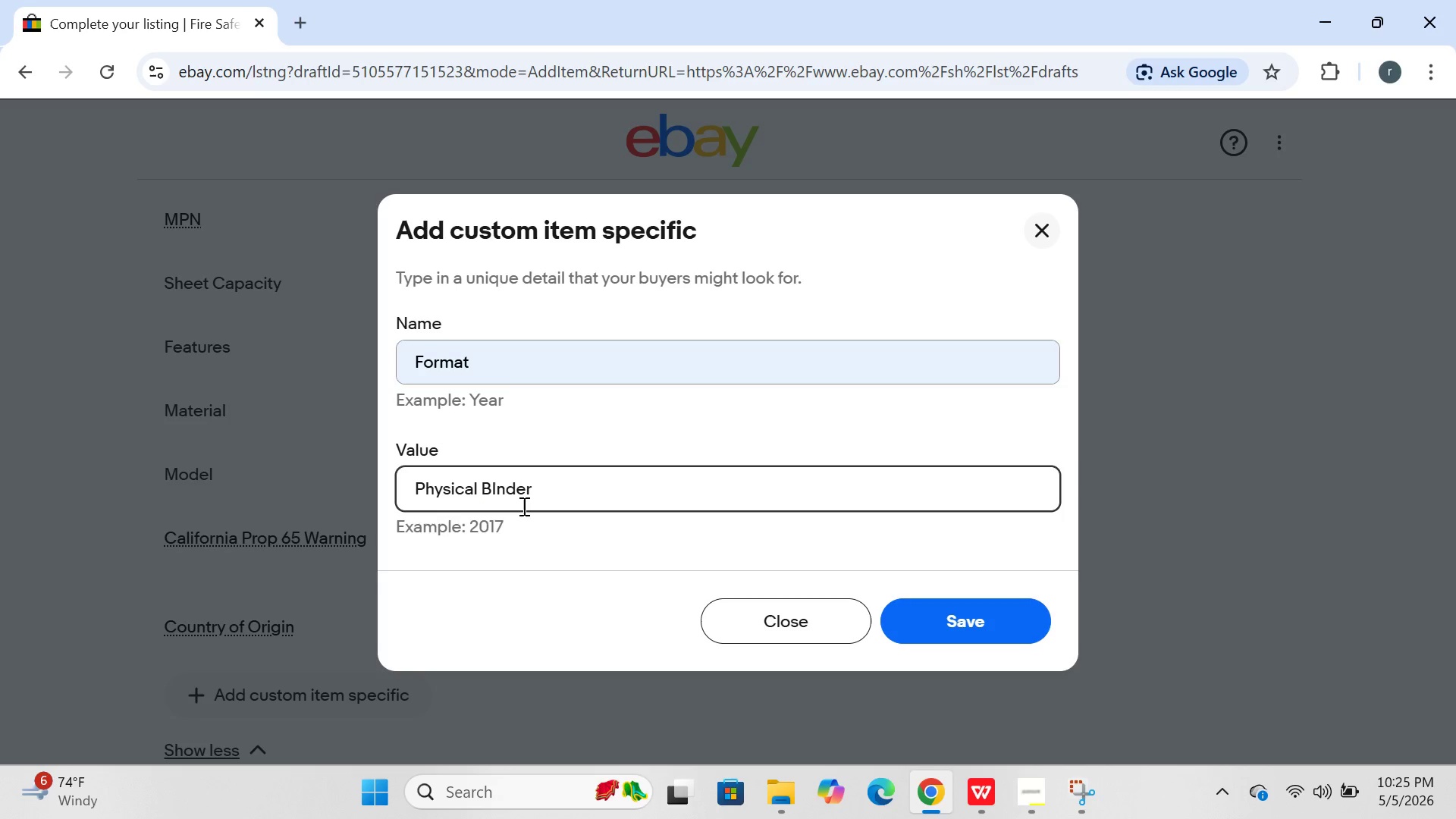 
key(CapsLock)
 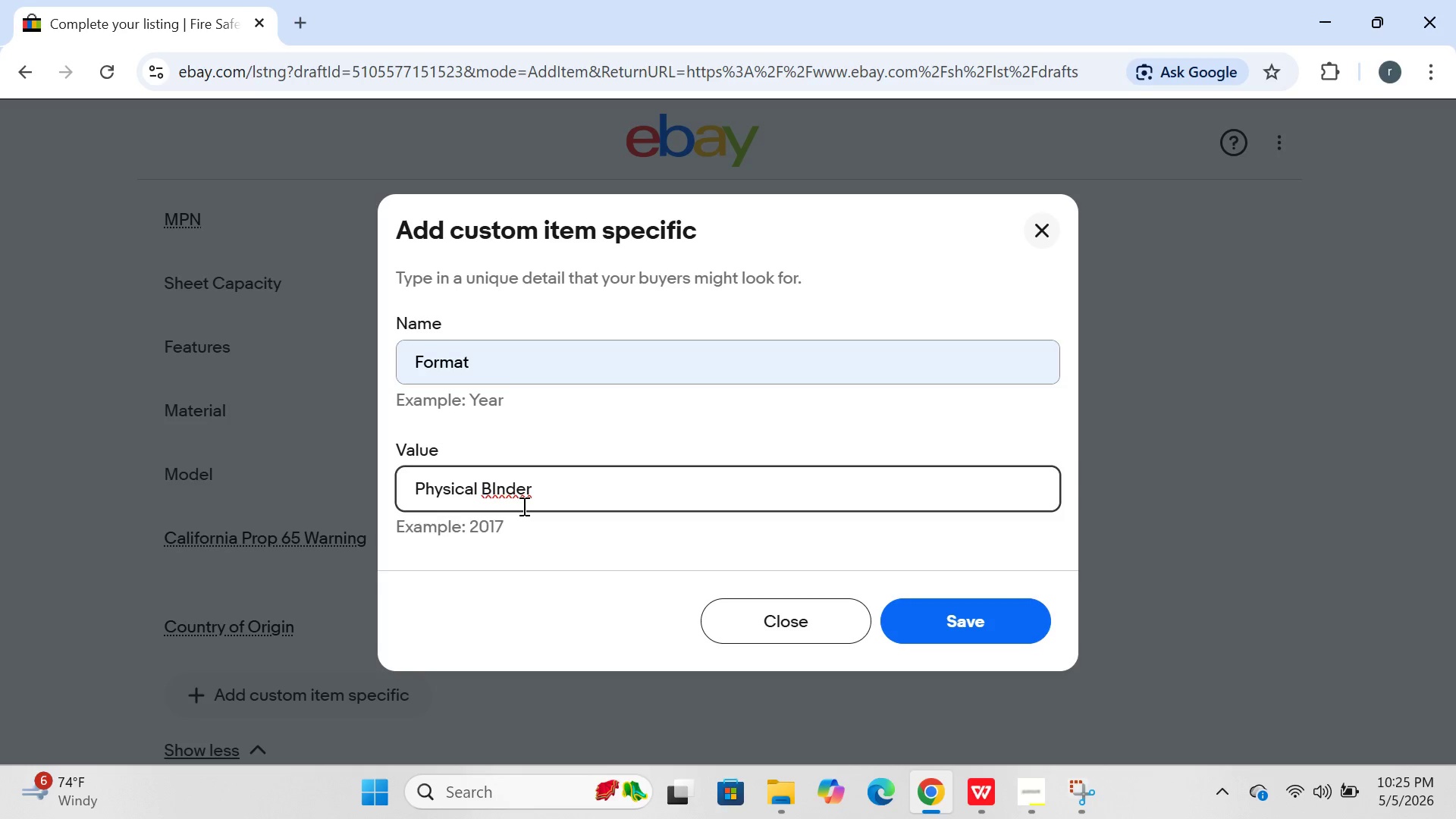 
key(Backspace)
 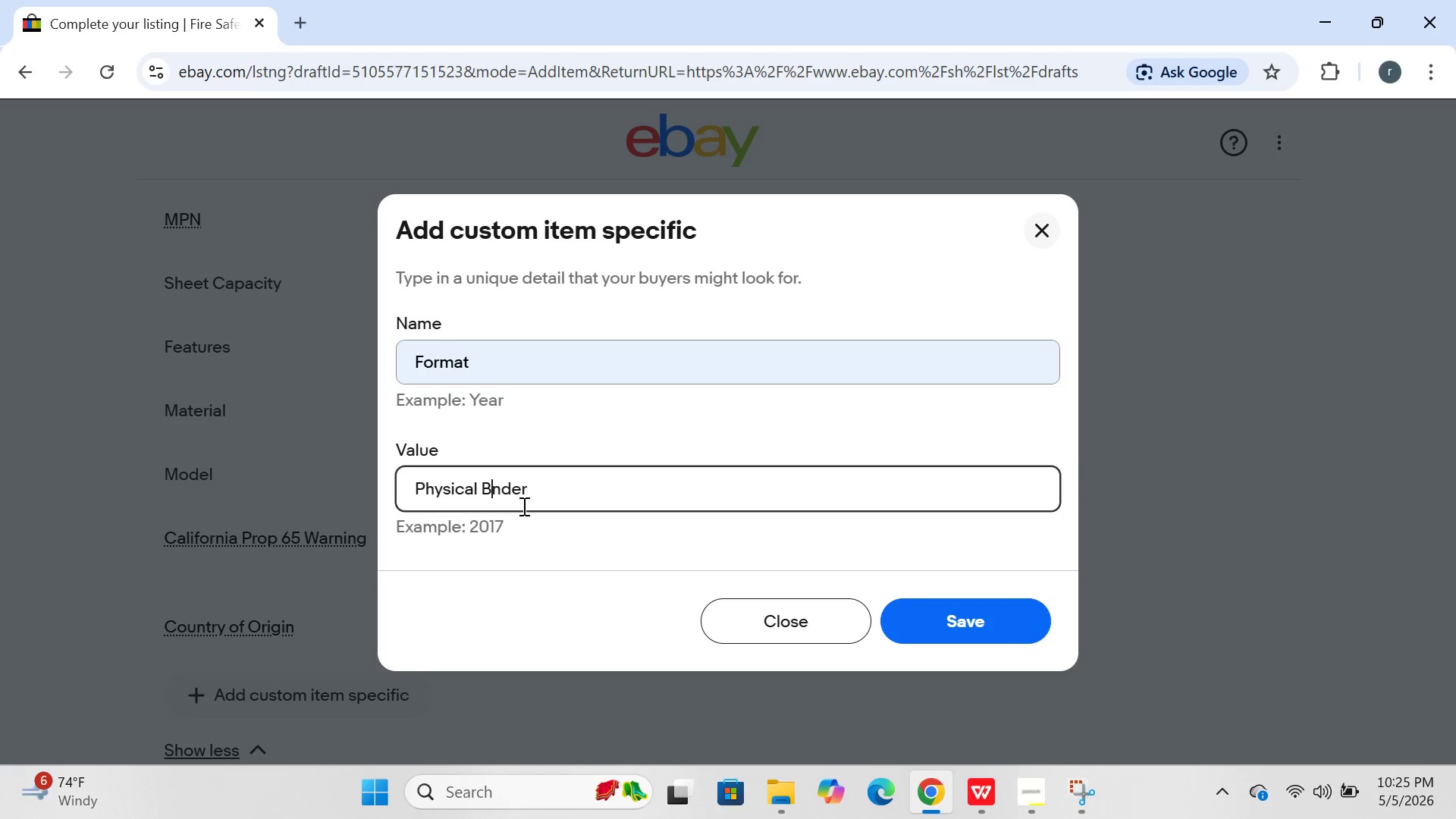 
key(I)
 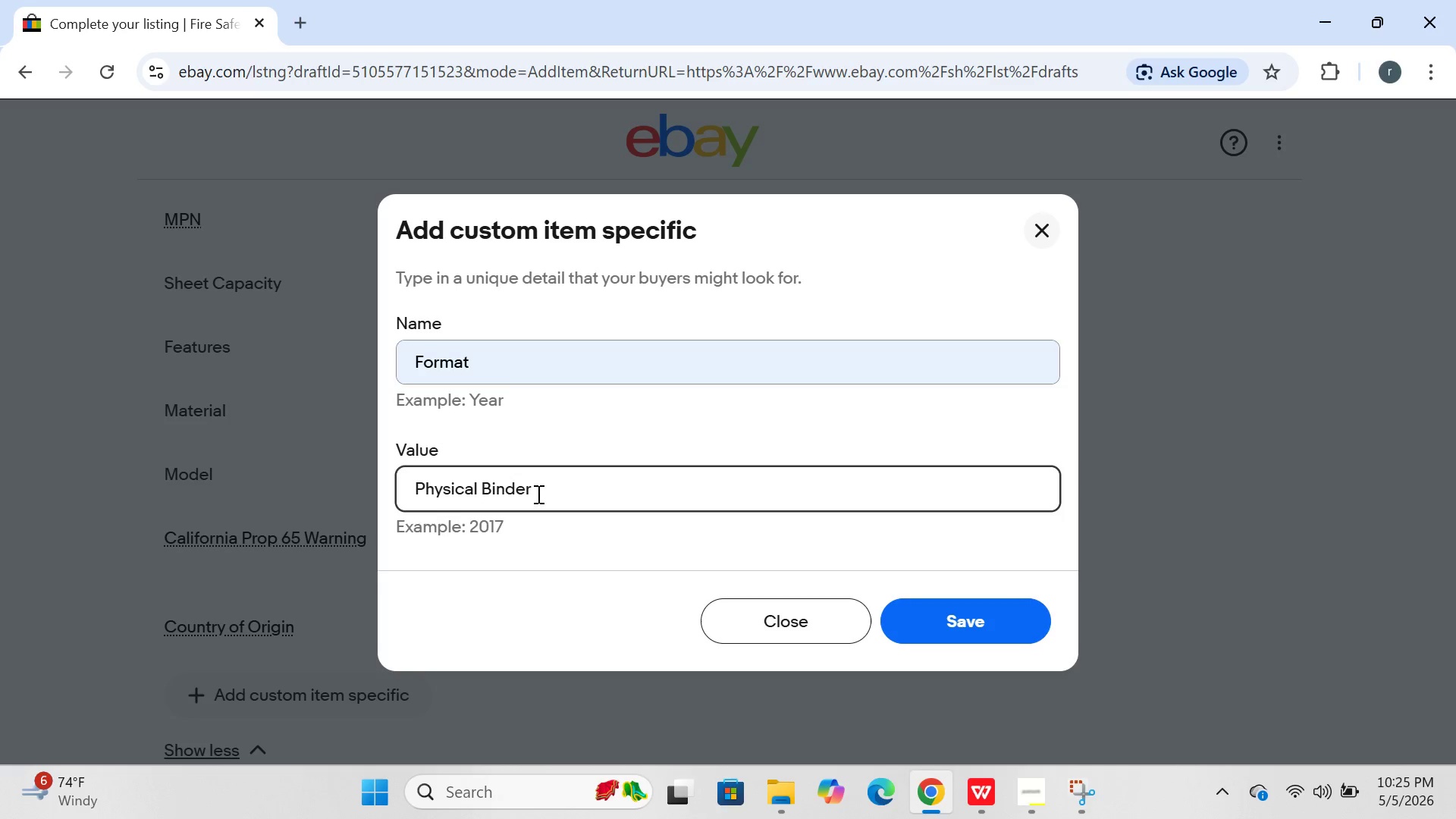 
left_click([545, 482])
 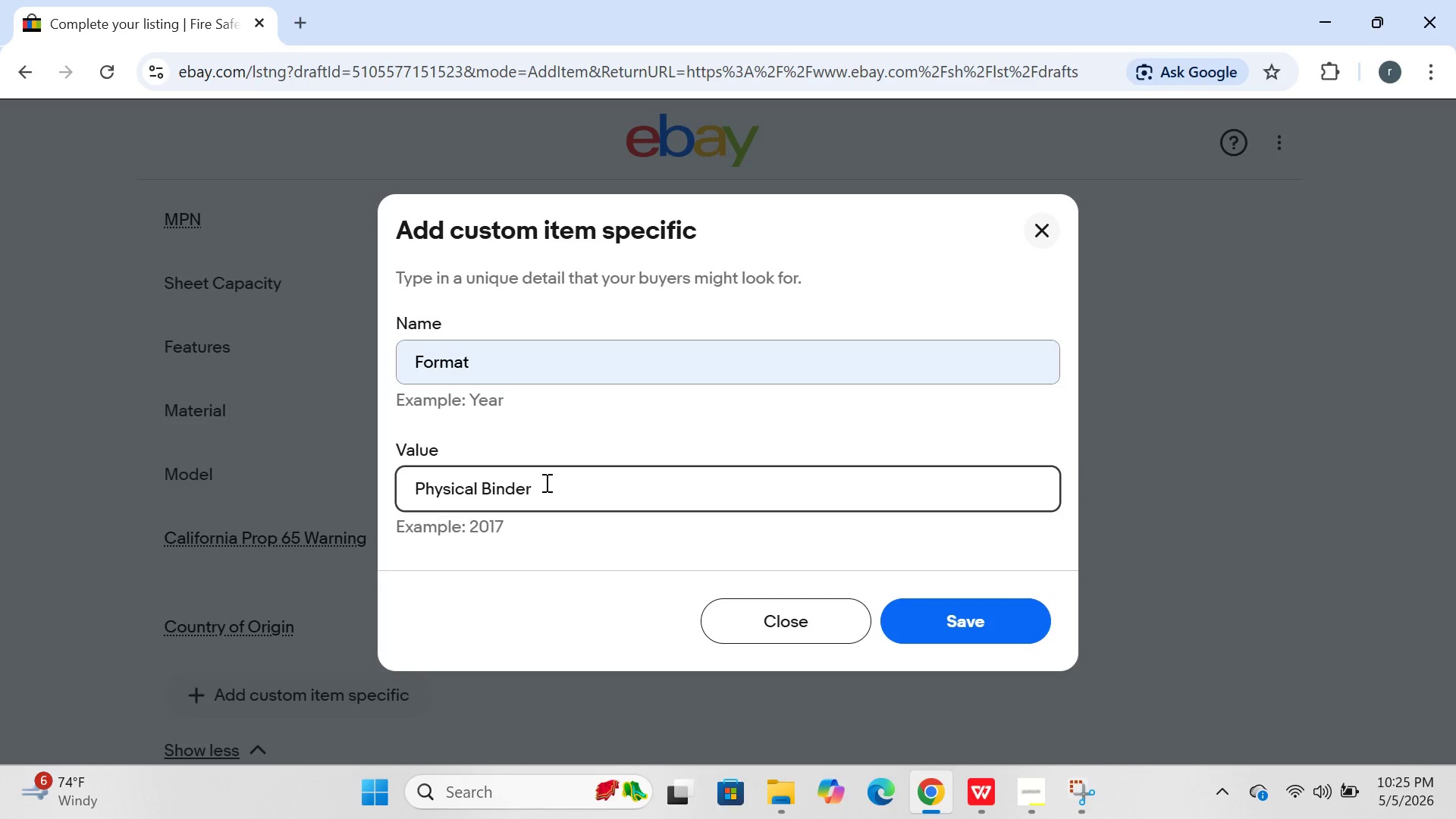 
type( Kit)
 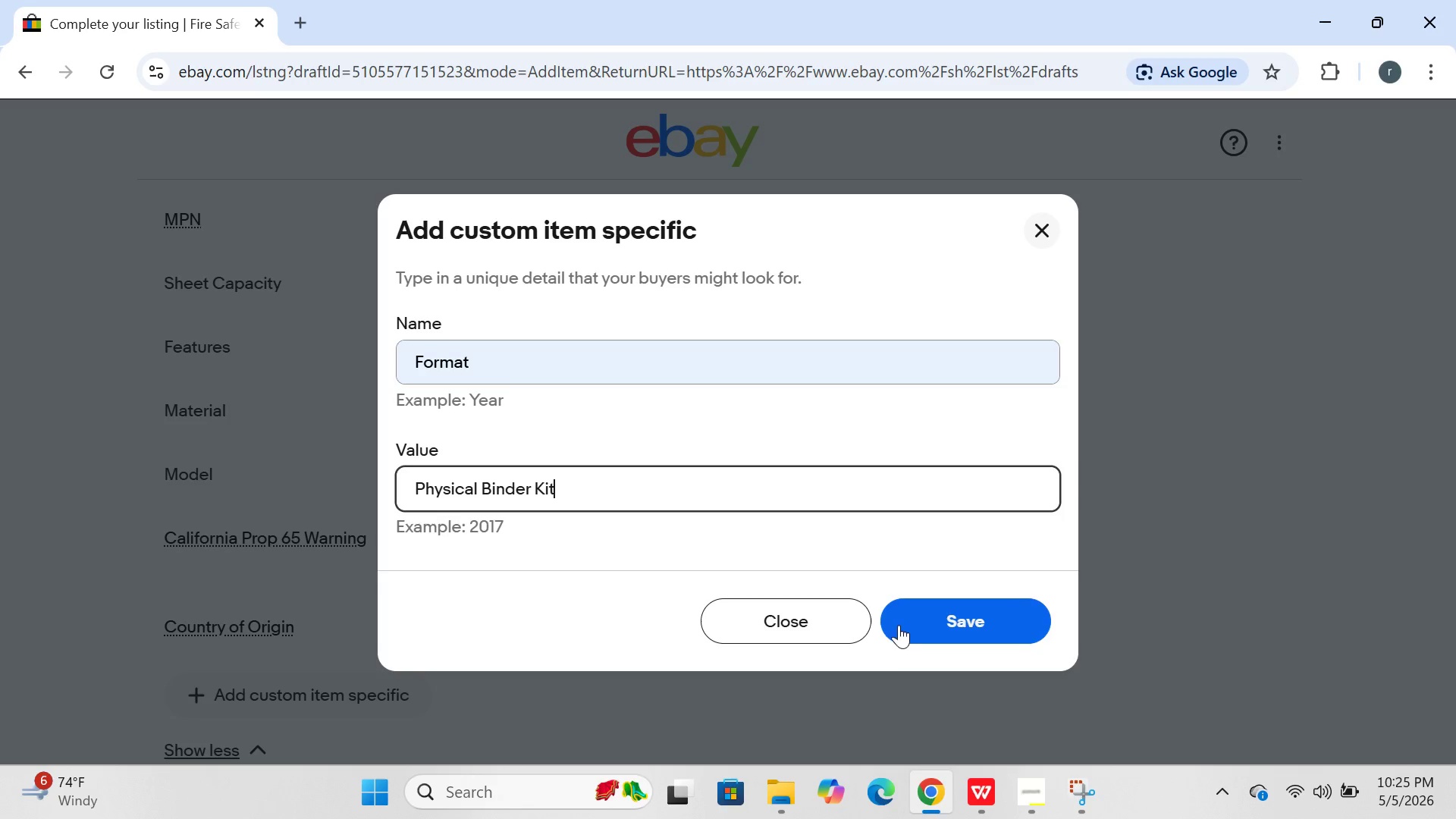 
left_click([950, 607])
 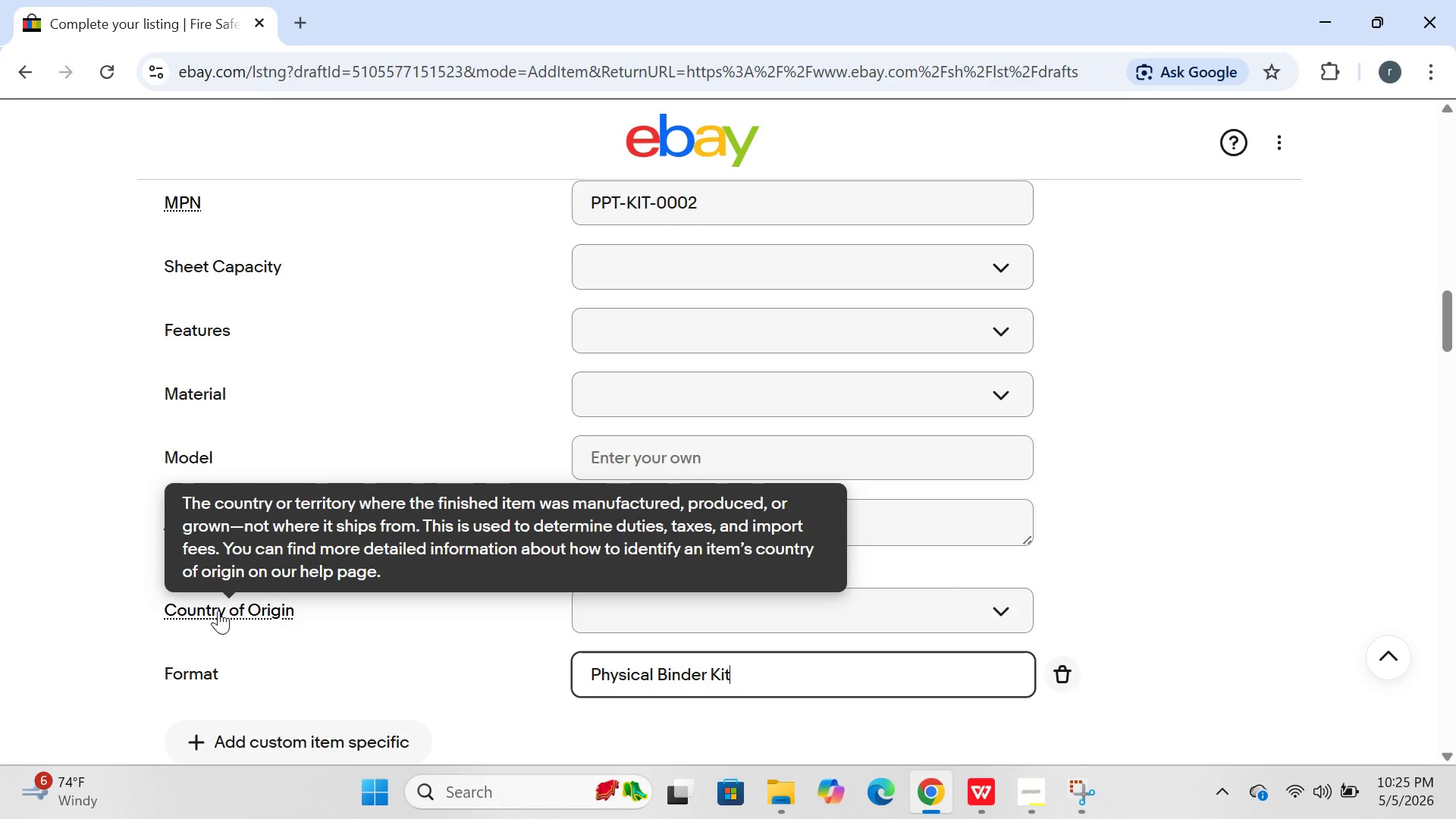 
left_click([289, 730])
 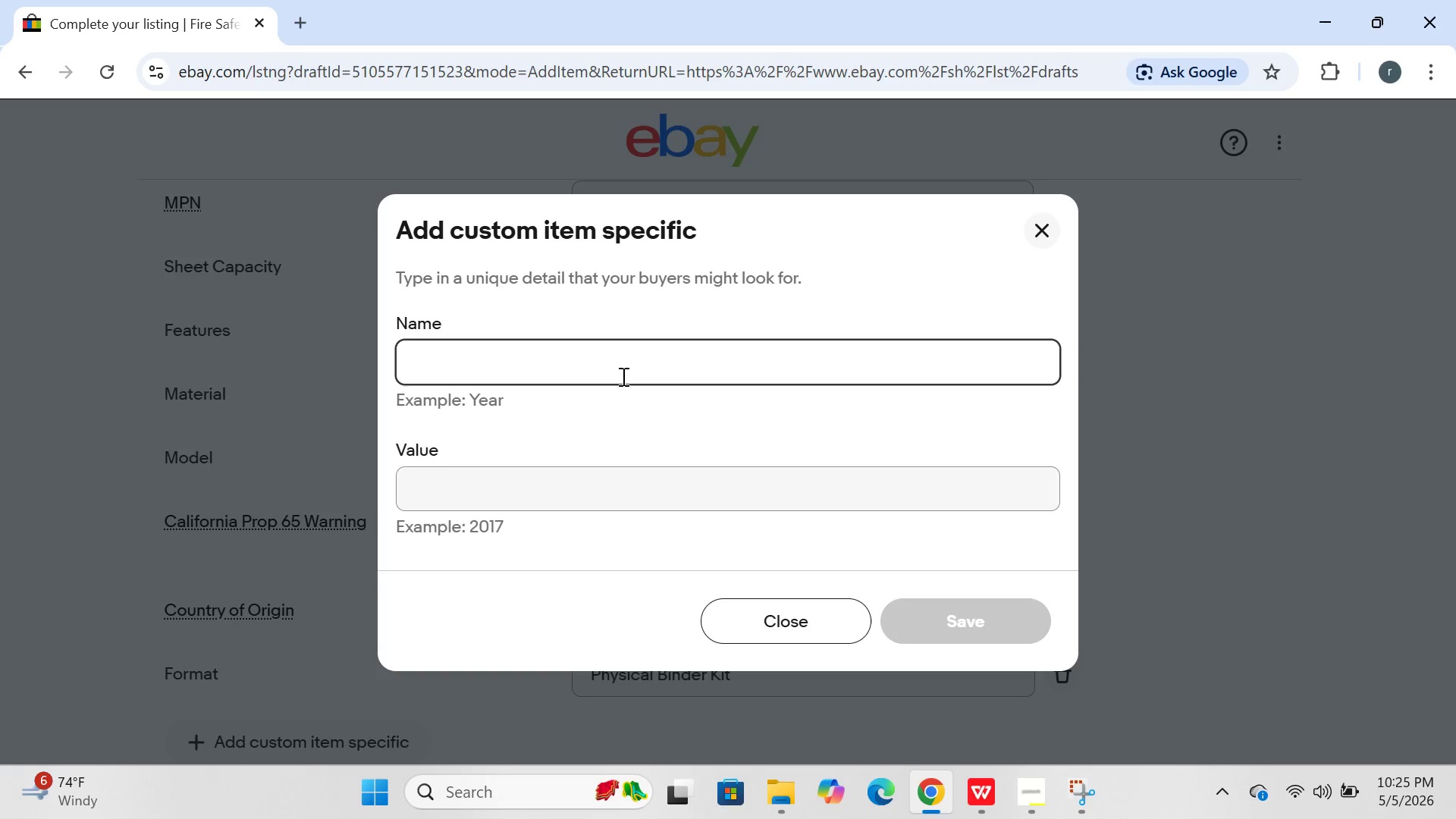 
key(CapsLock)
 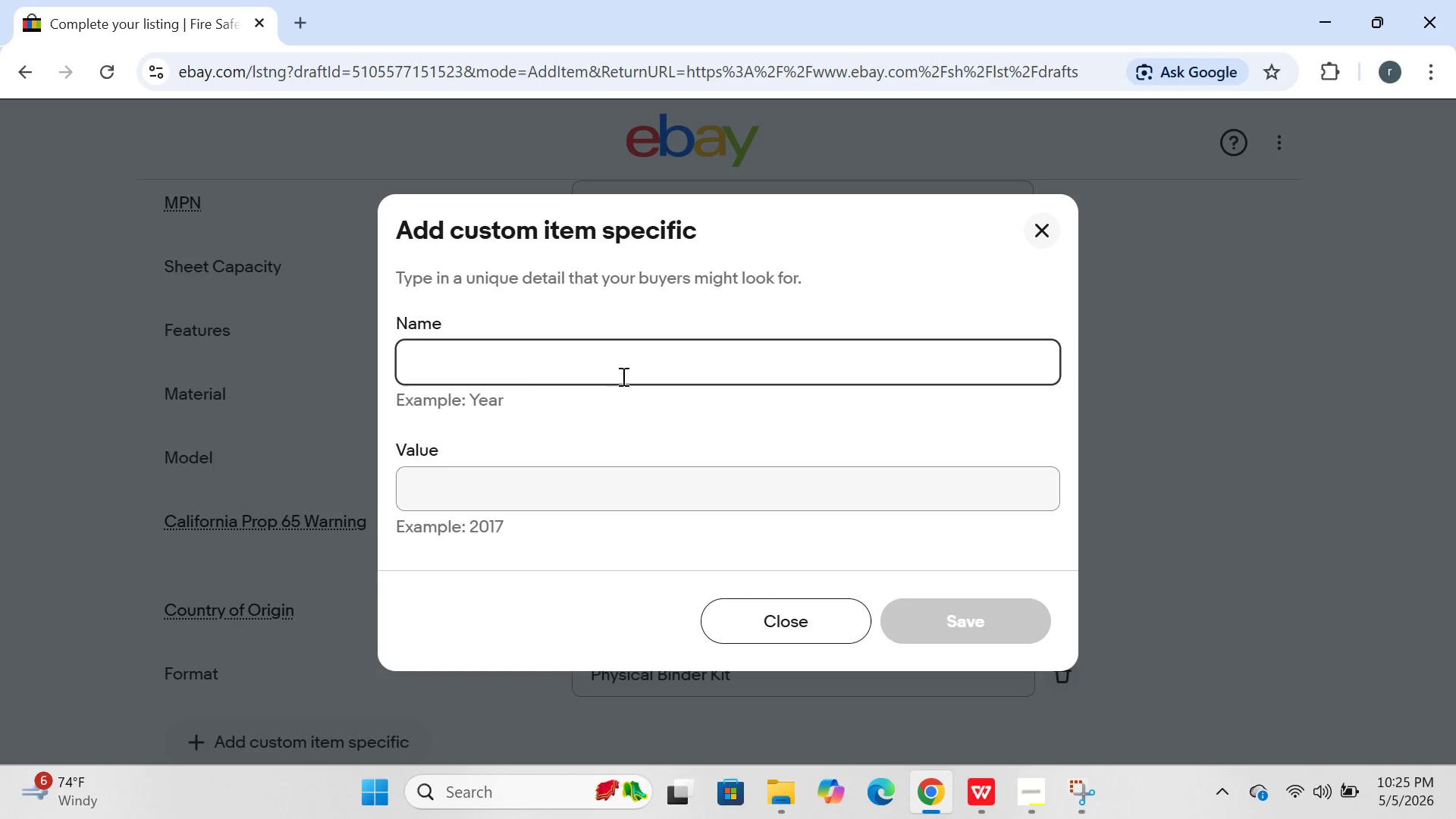 
key(D)
 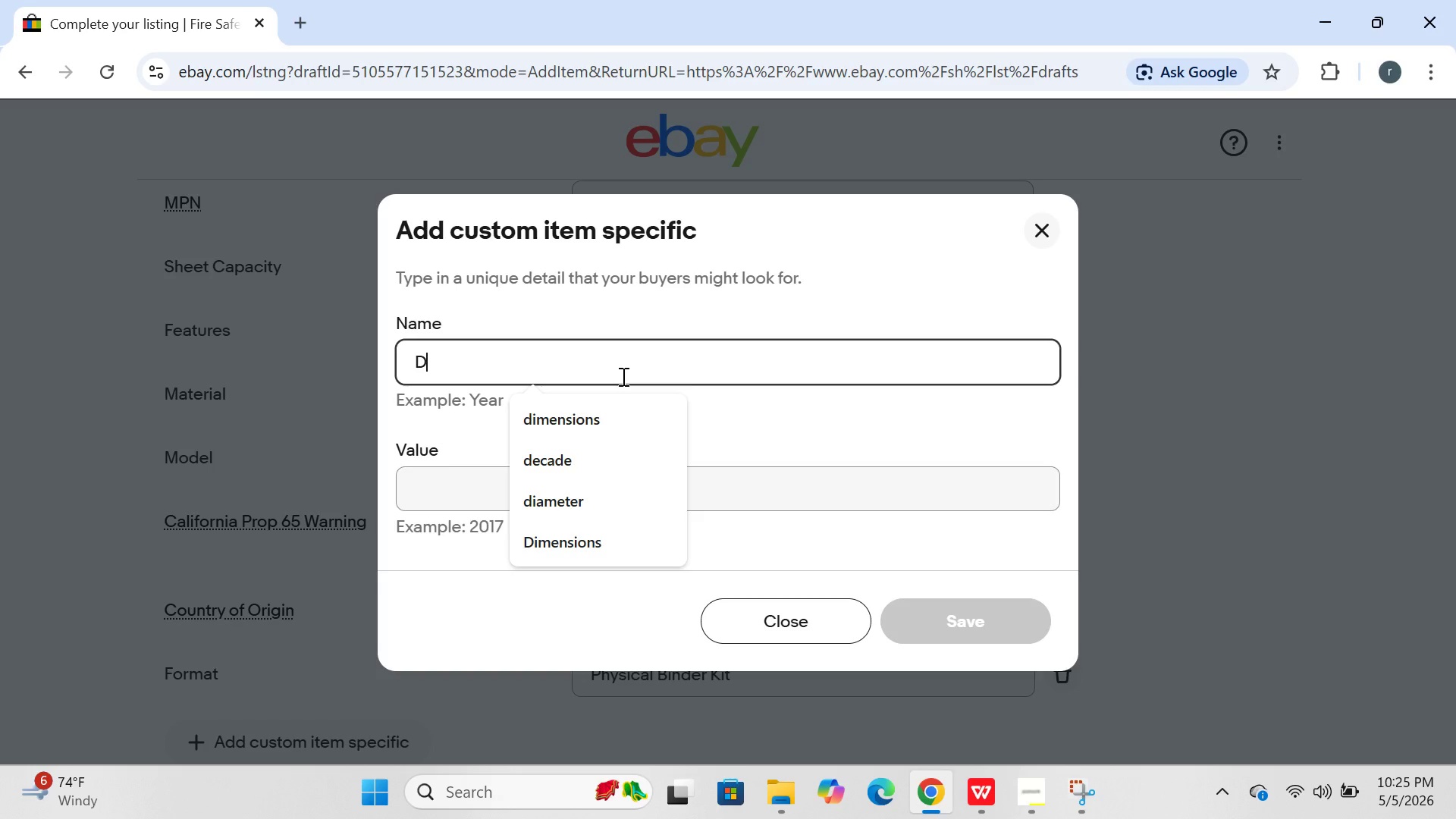 
key(CapsLock)
 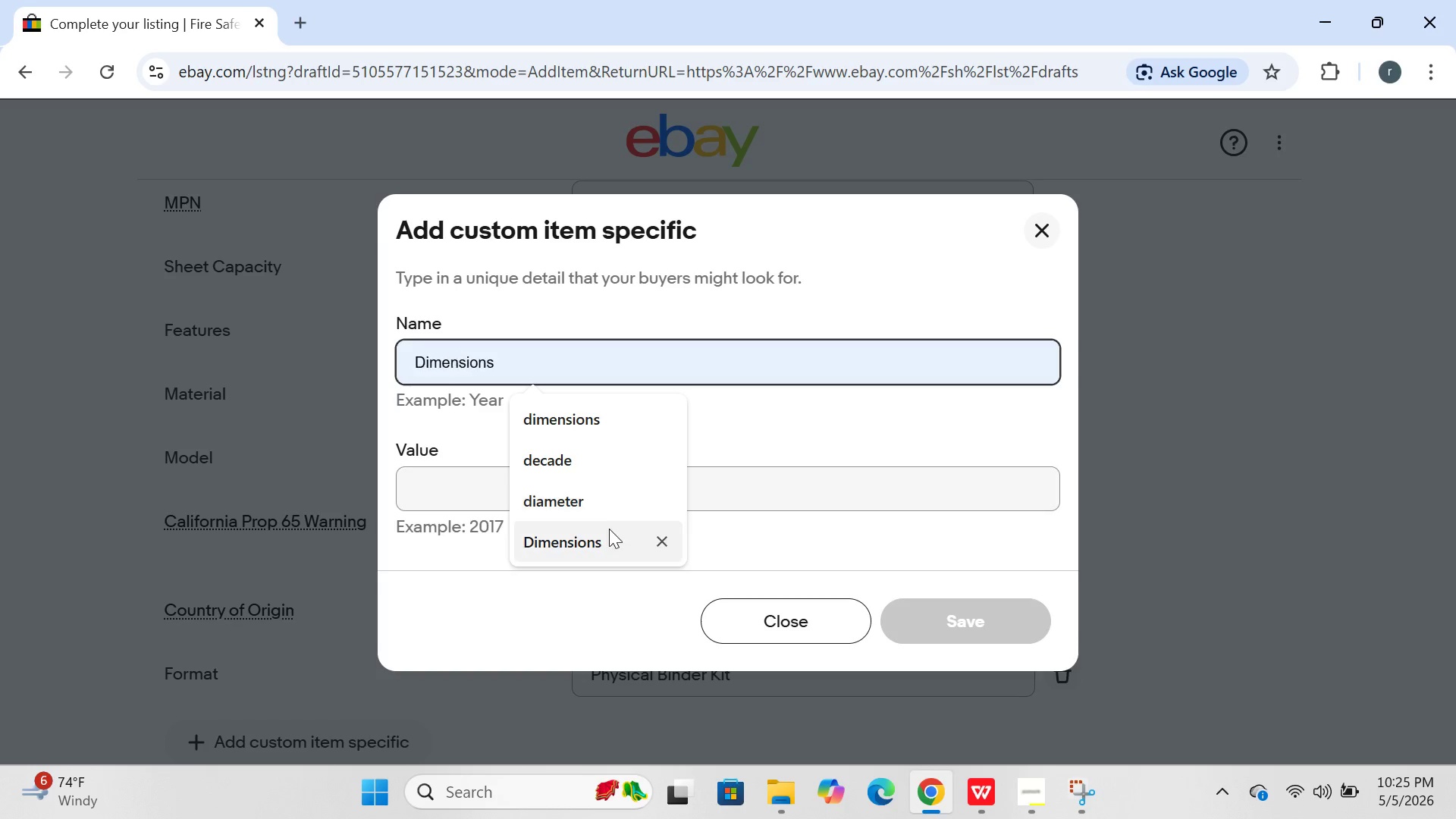 
left_click([608, 530])
 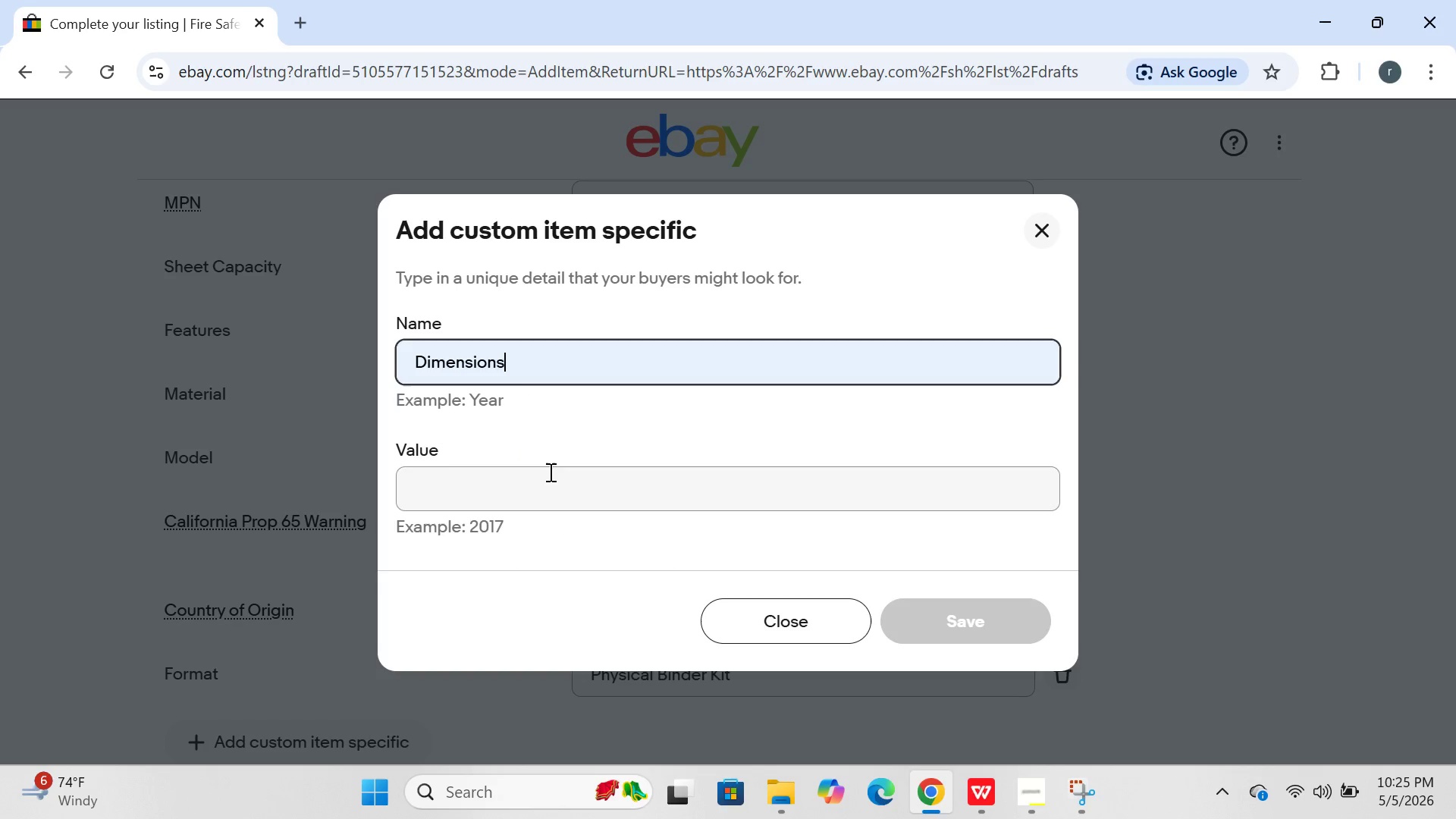 
left_click([549, 471])
 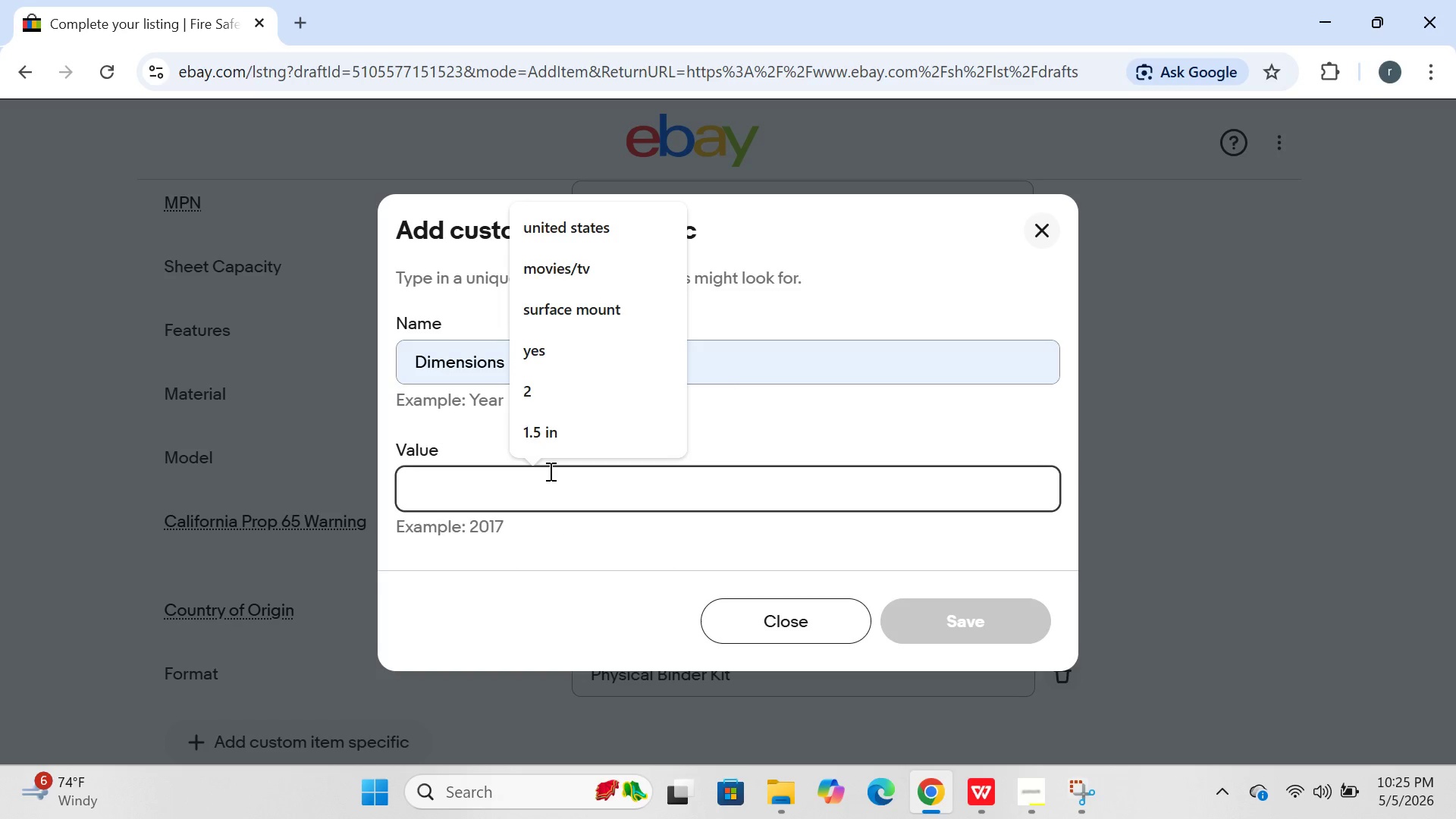 
type(11.5 x 10 x 2.5 in)
 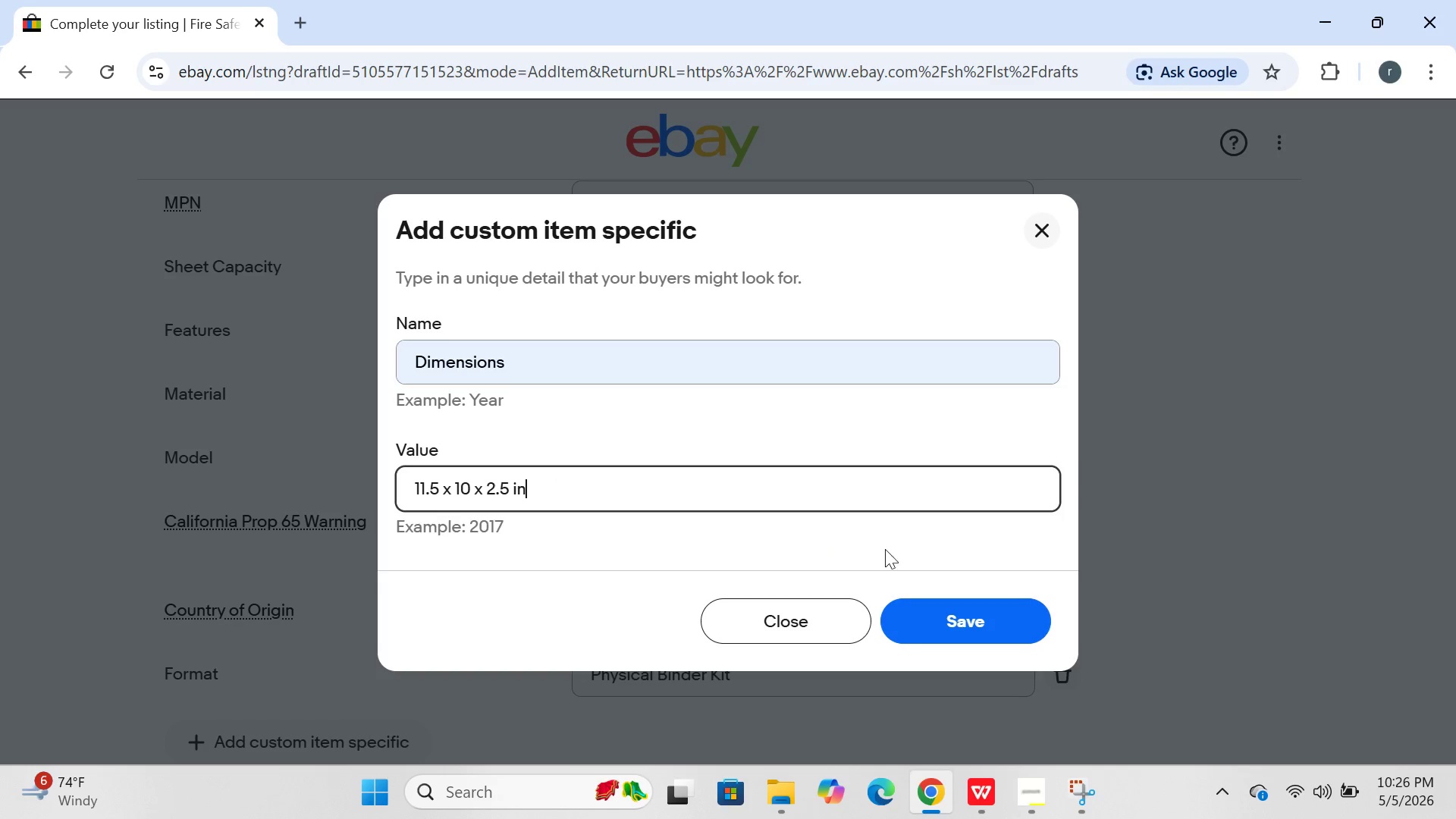 
left_click([956, 615])
 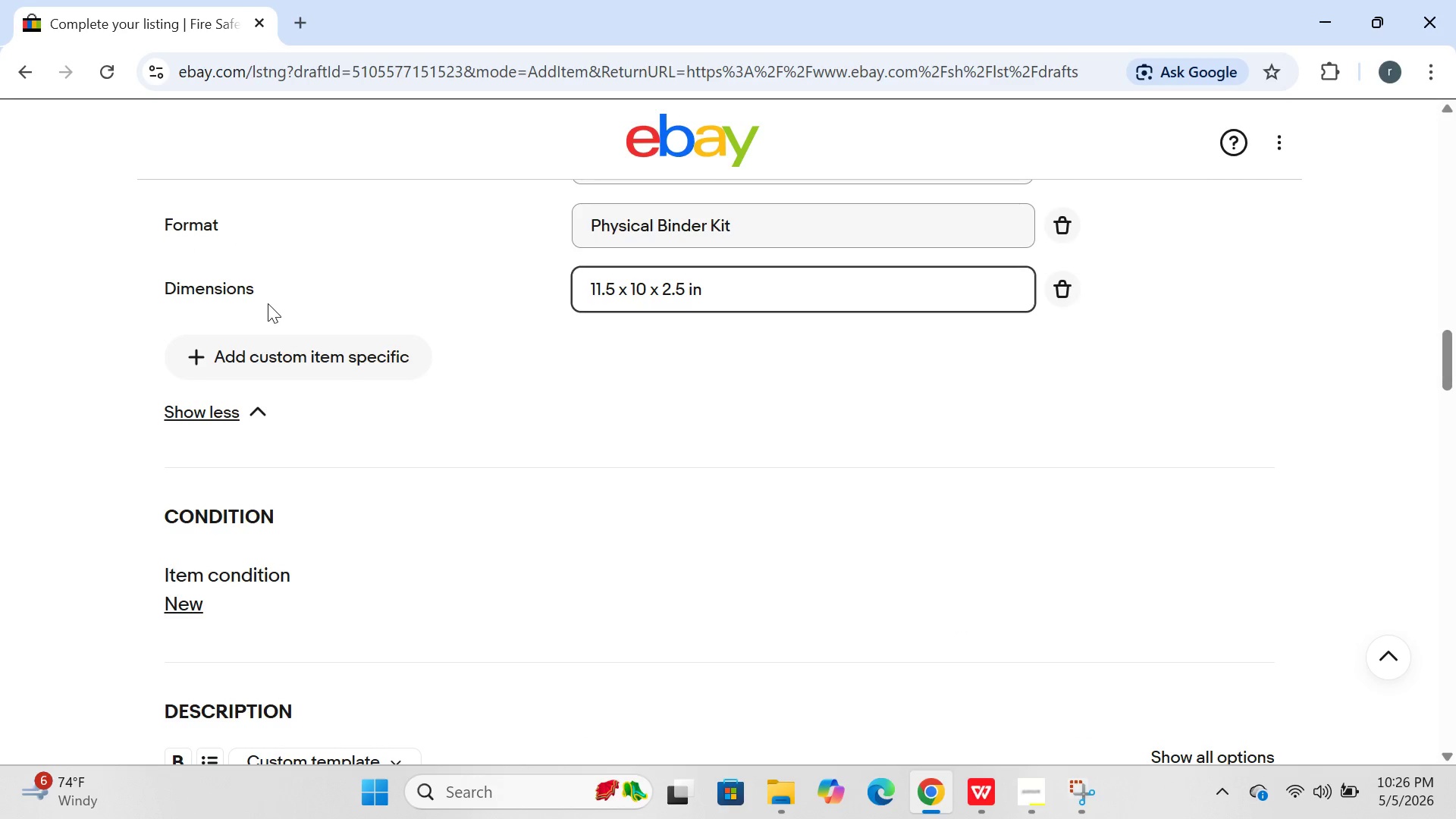 
left_click([260, 357])
 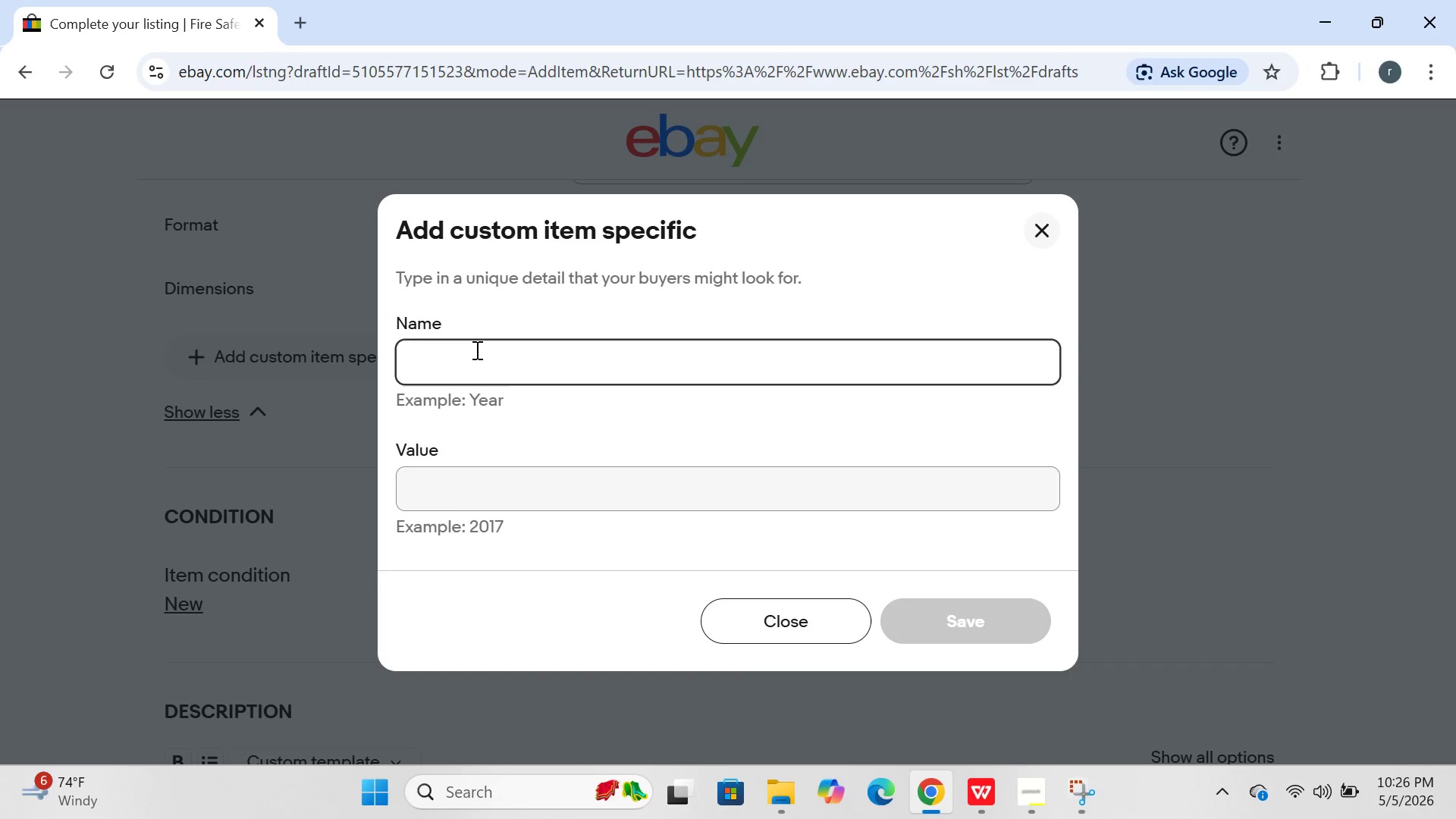 
type(Retail Price)
 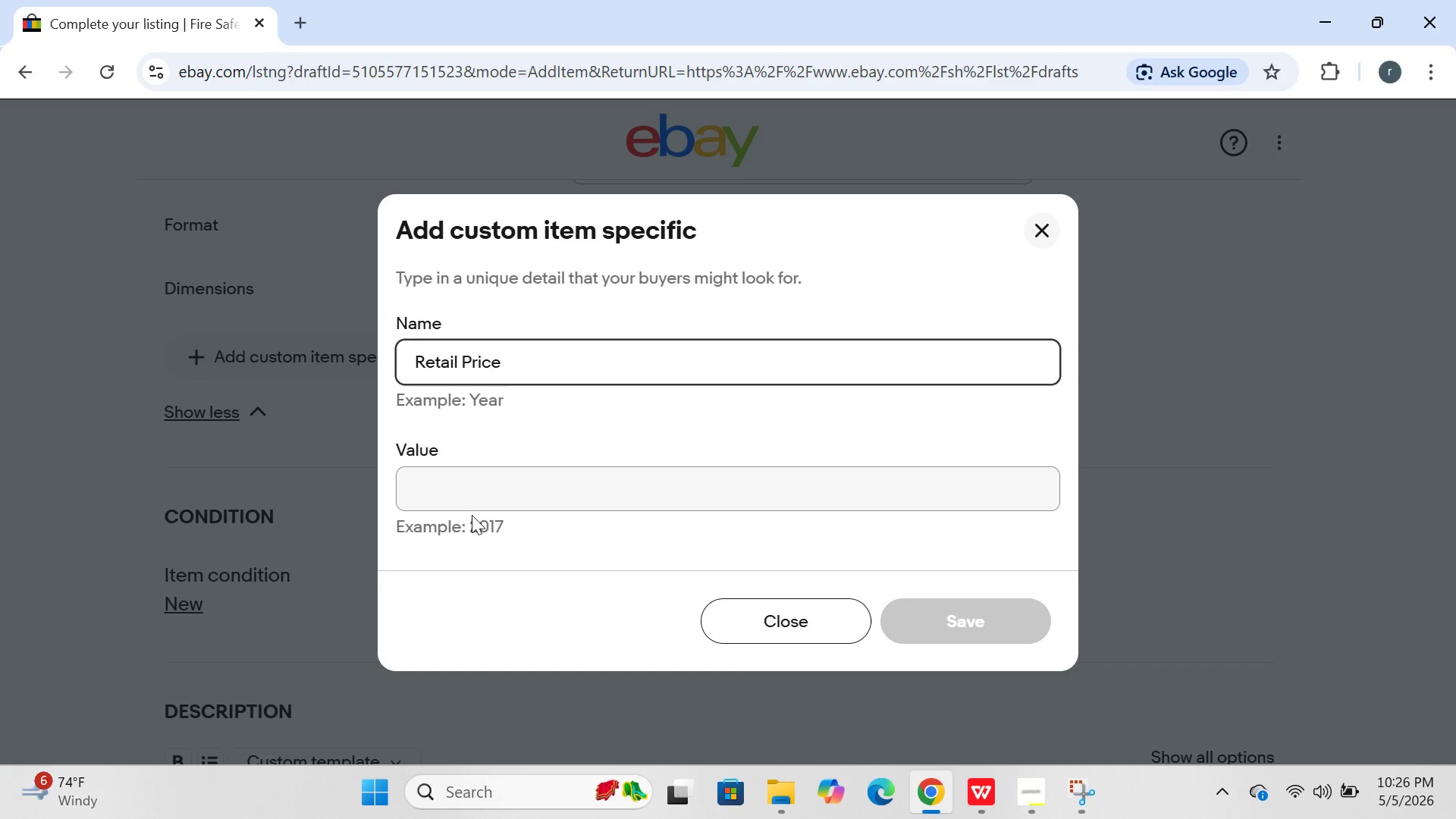 
left_click([475, 494])
 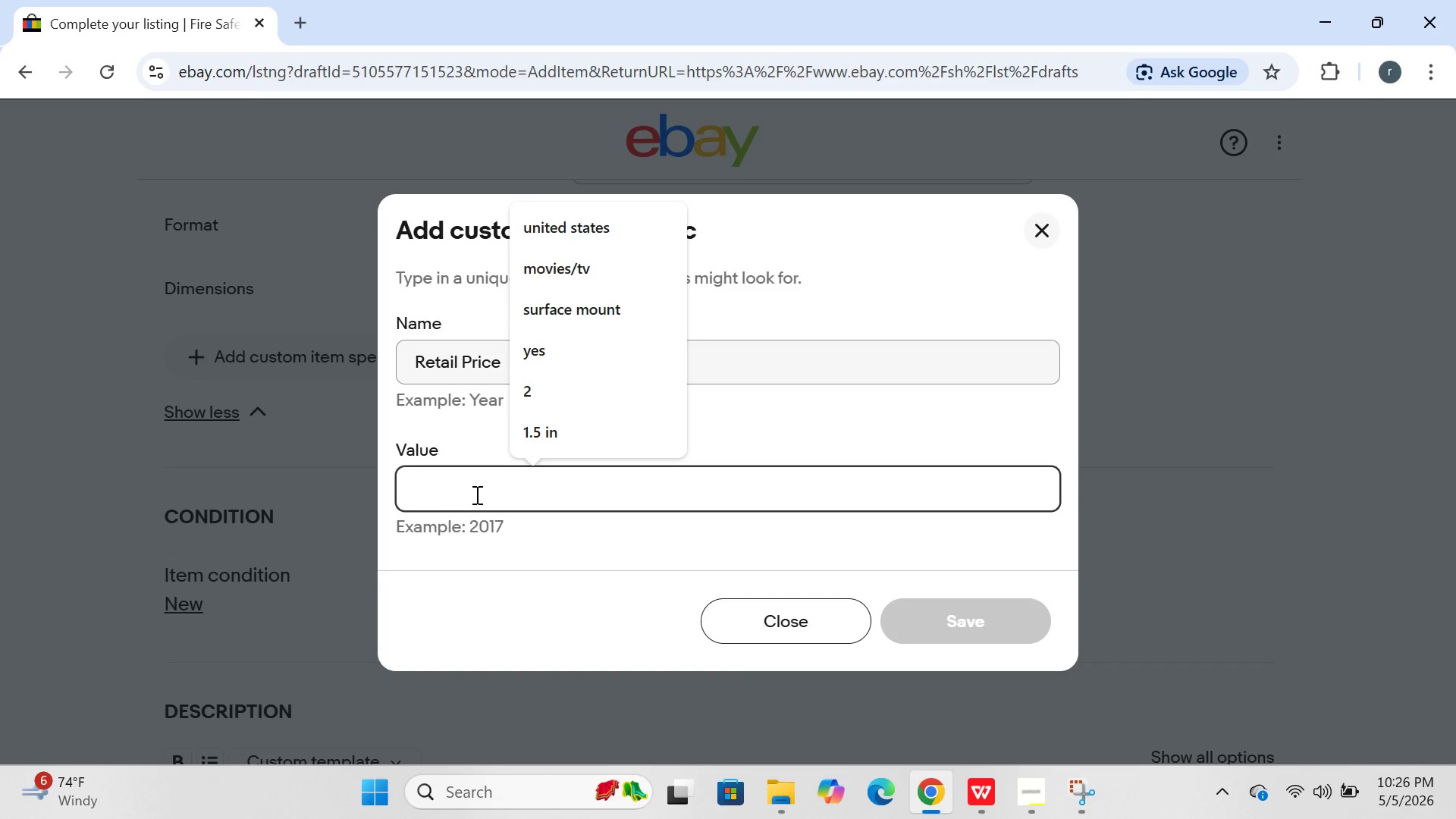 
type(34.50)
 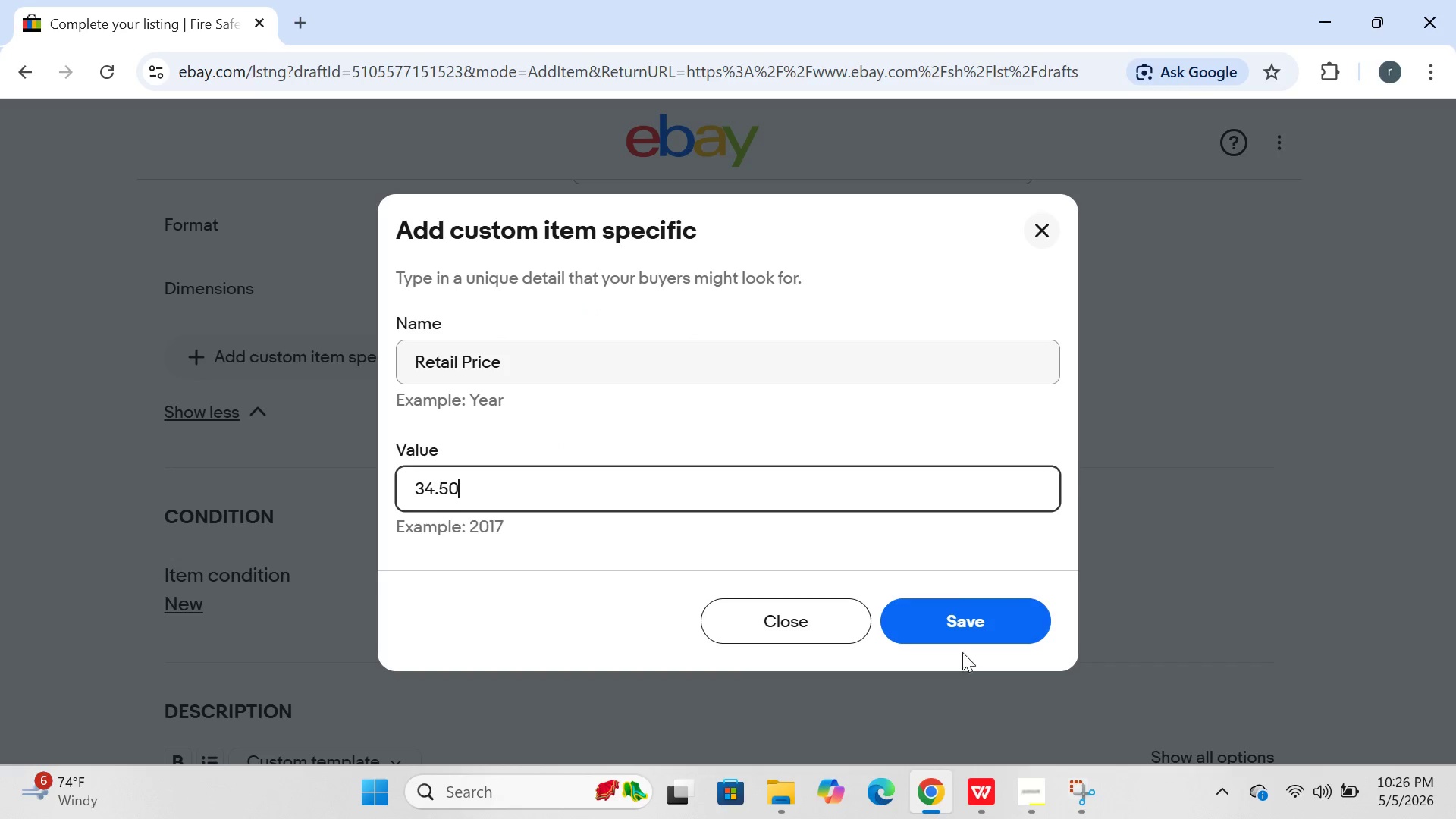 
left_click([960, 630])
 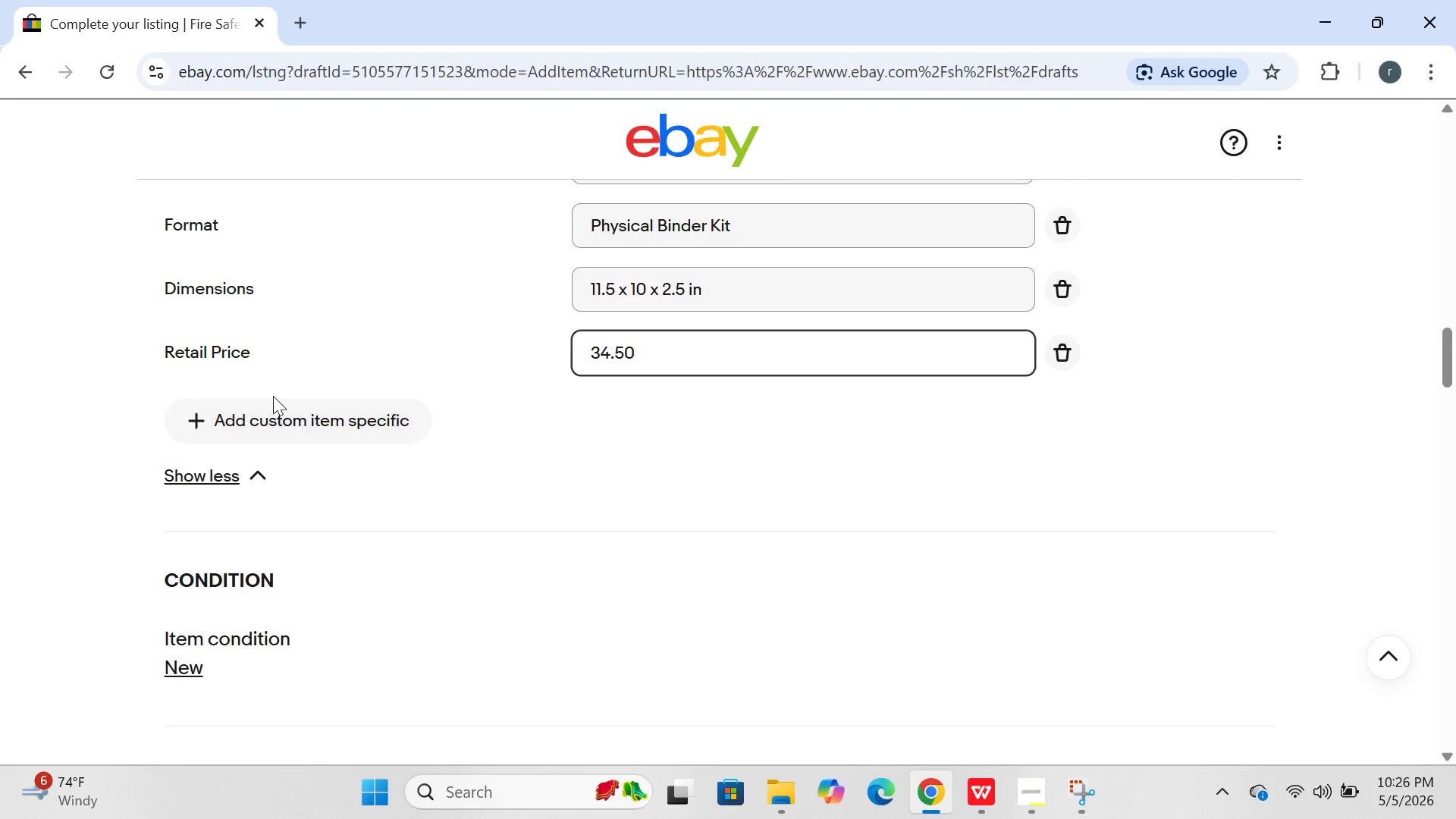 
left_click([274, 417])
 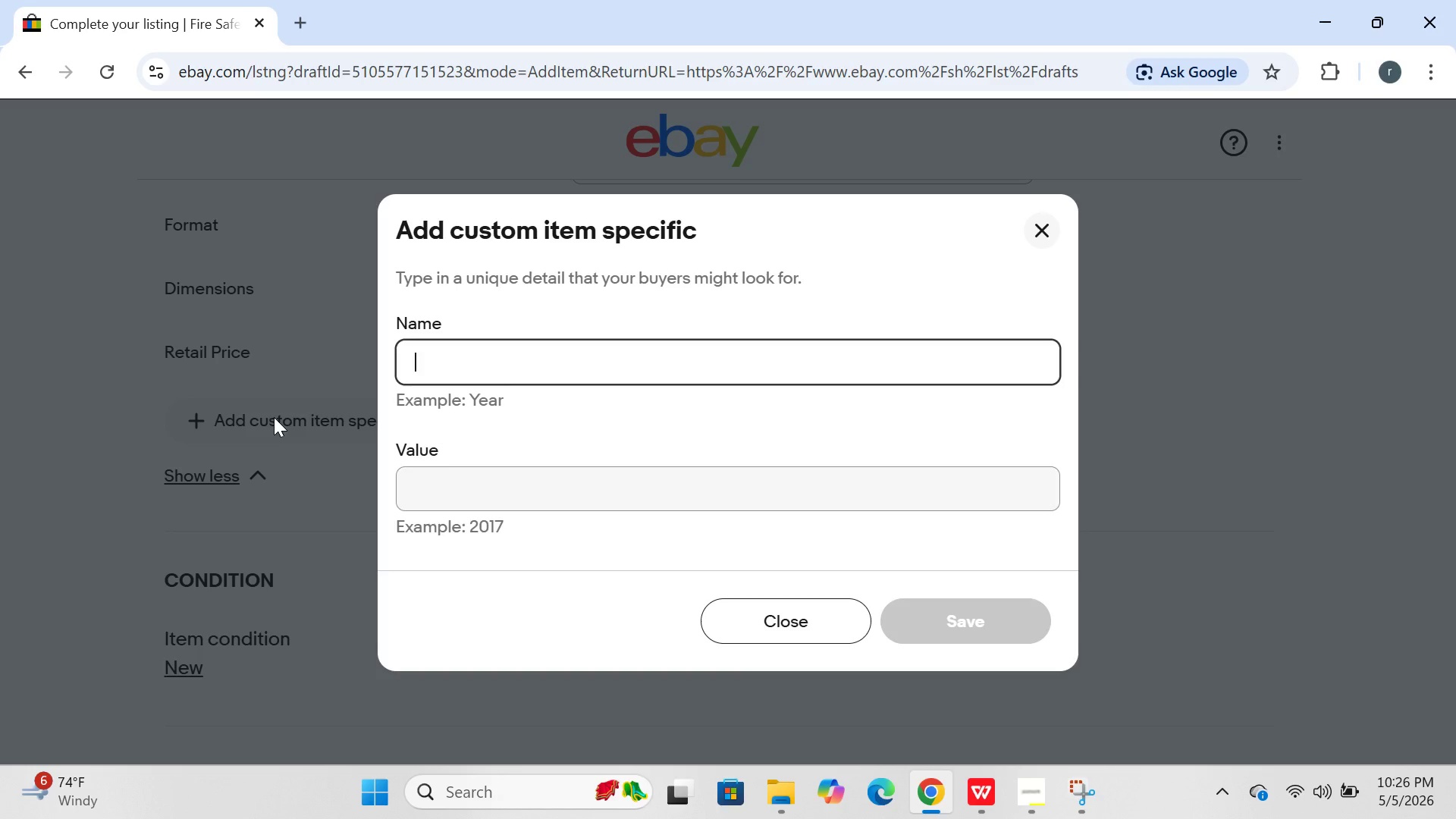 
wait(15.33)
 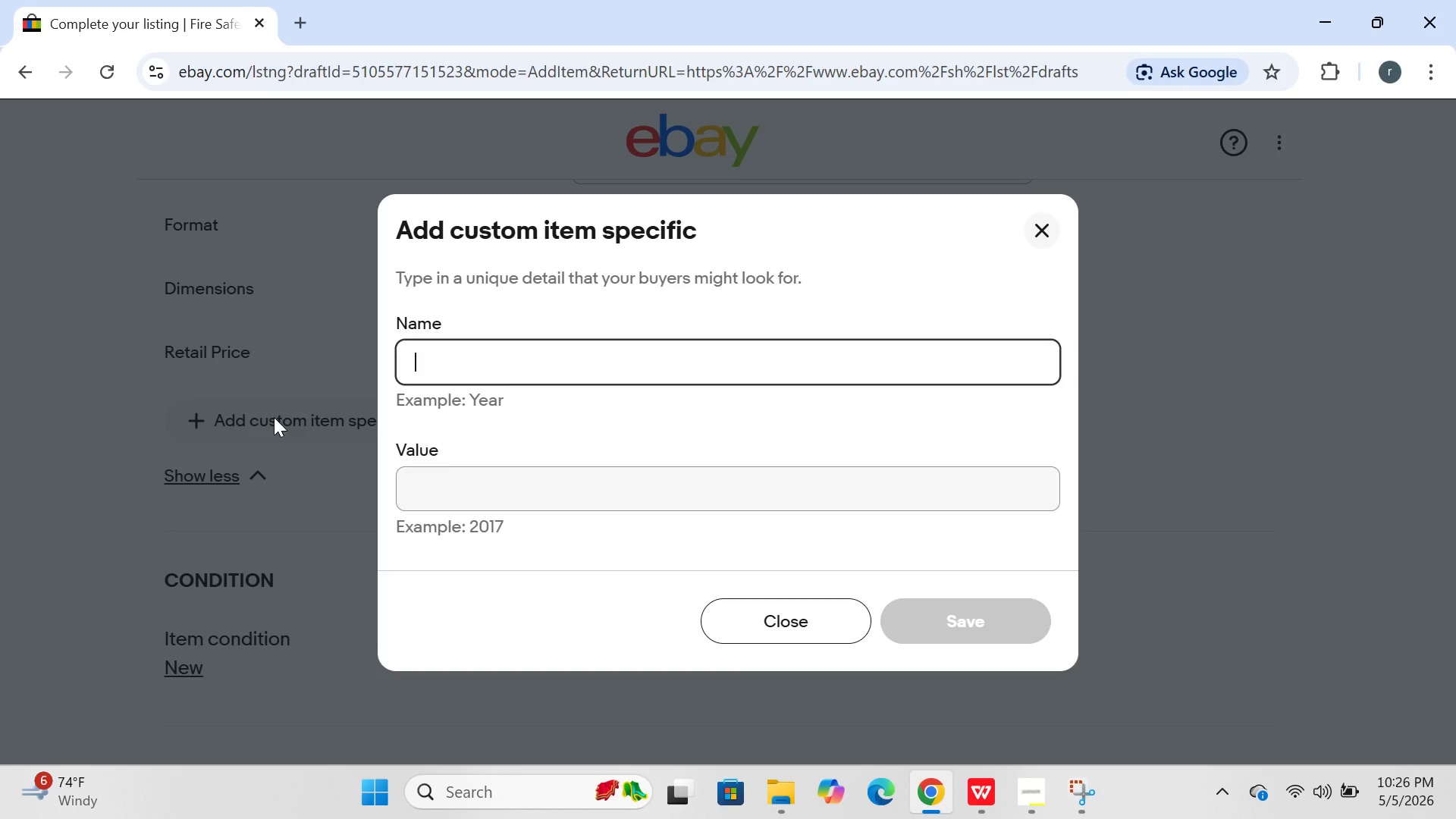 
type(Quality)
 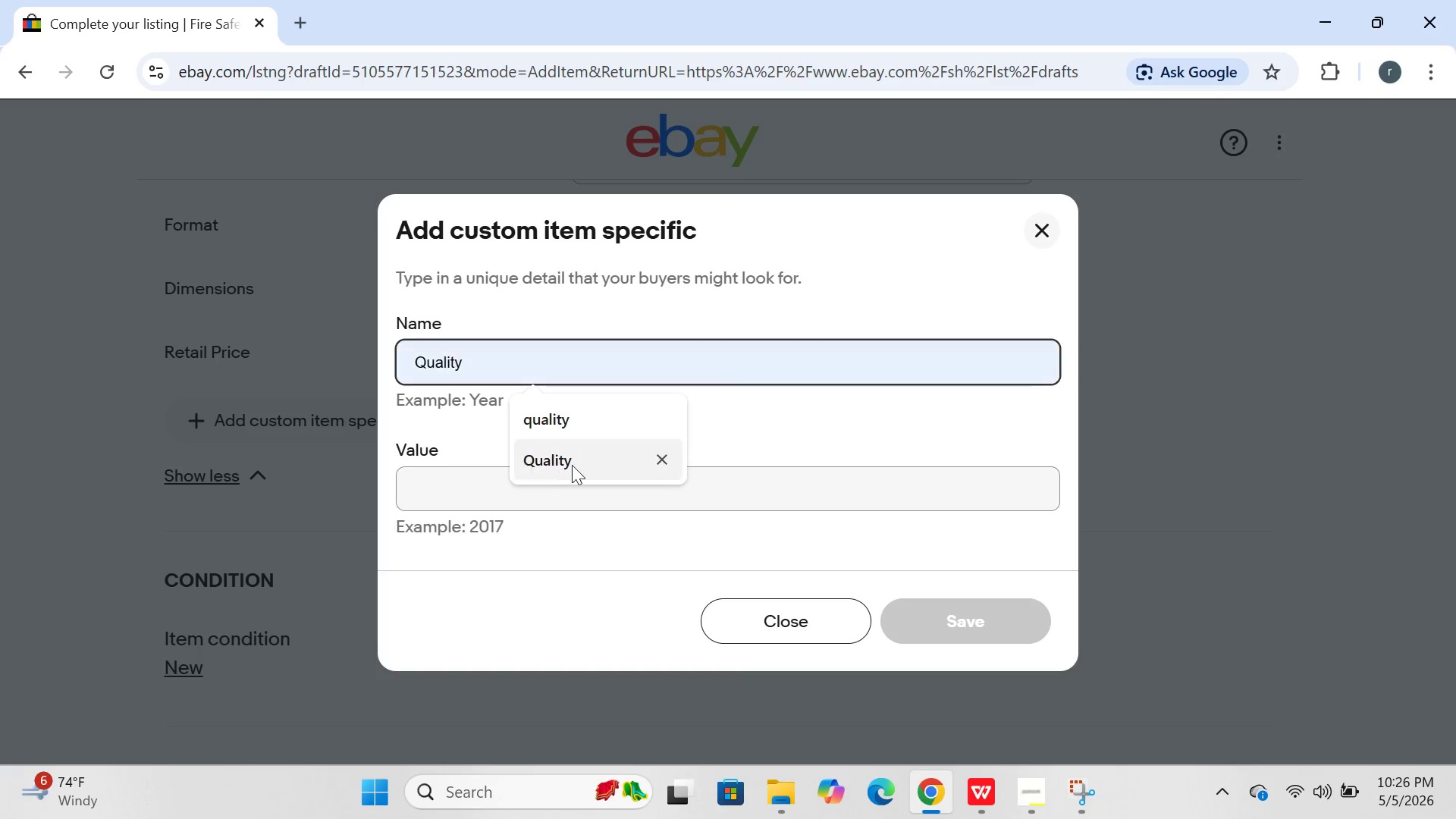 
left_click([582, 466])
 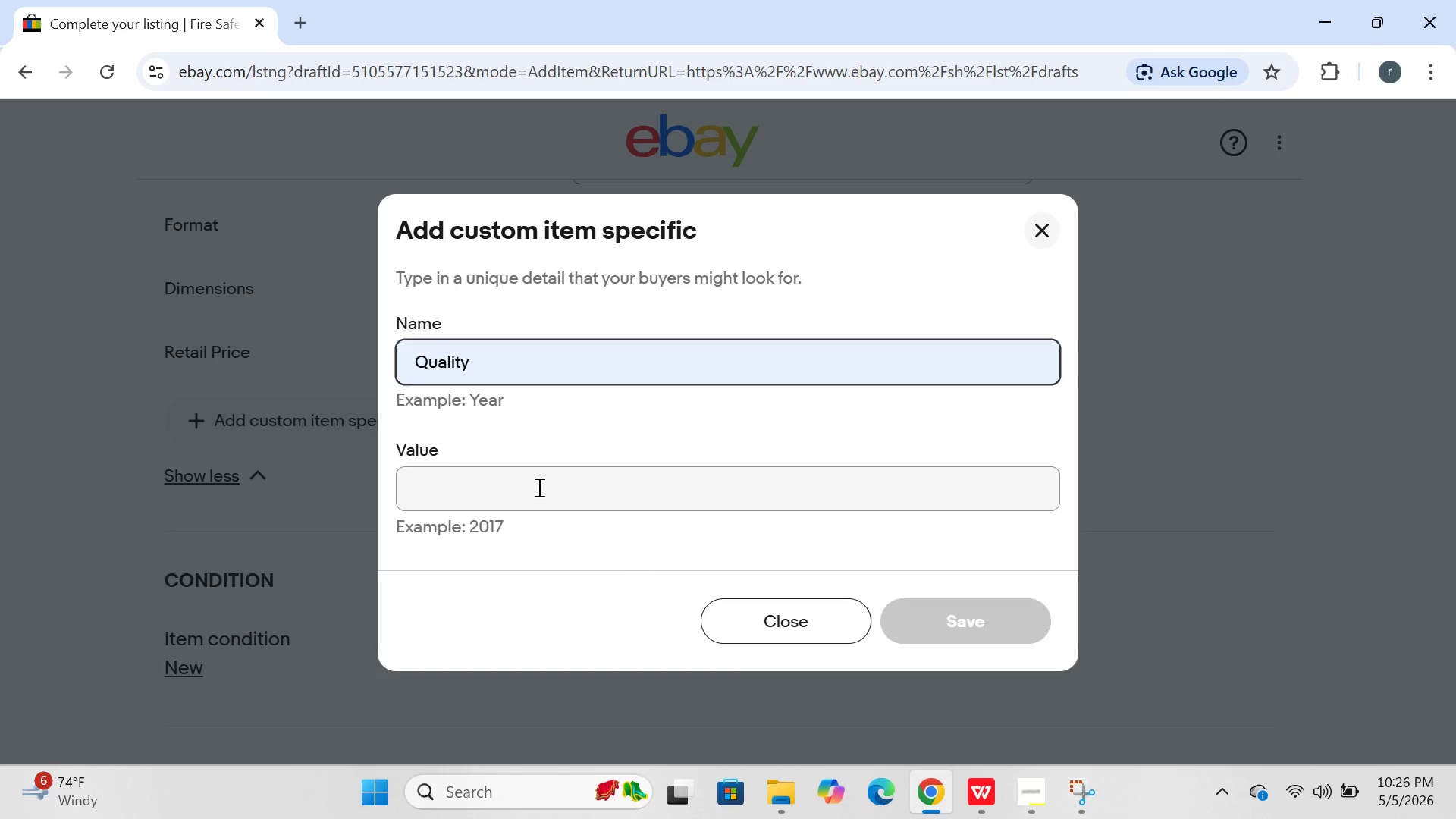 
left_click([537, 487])
 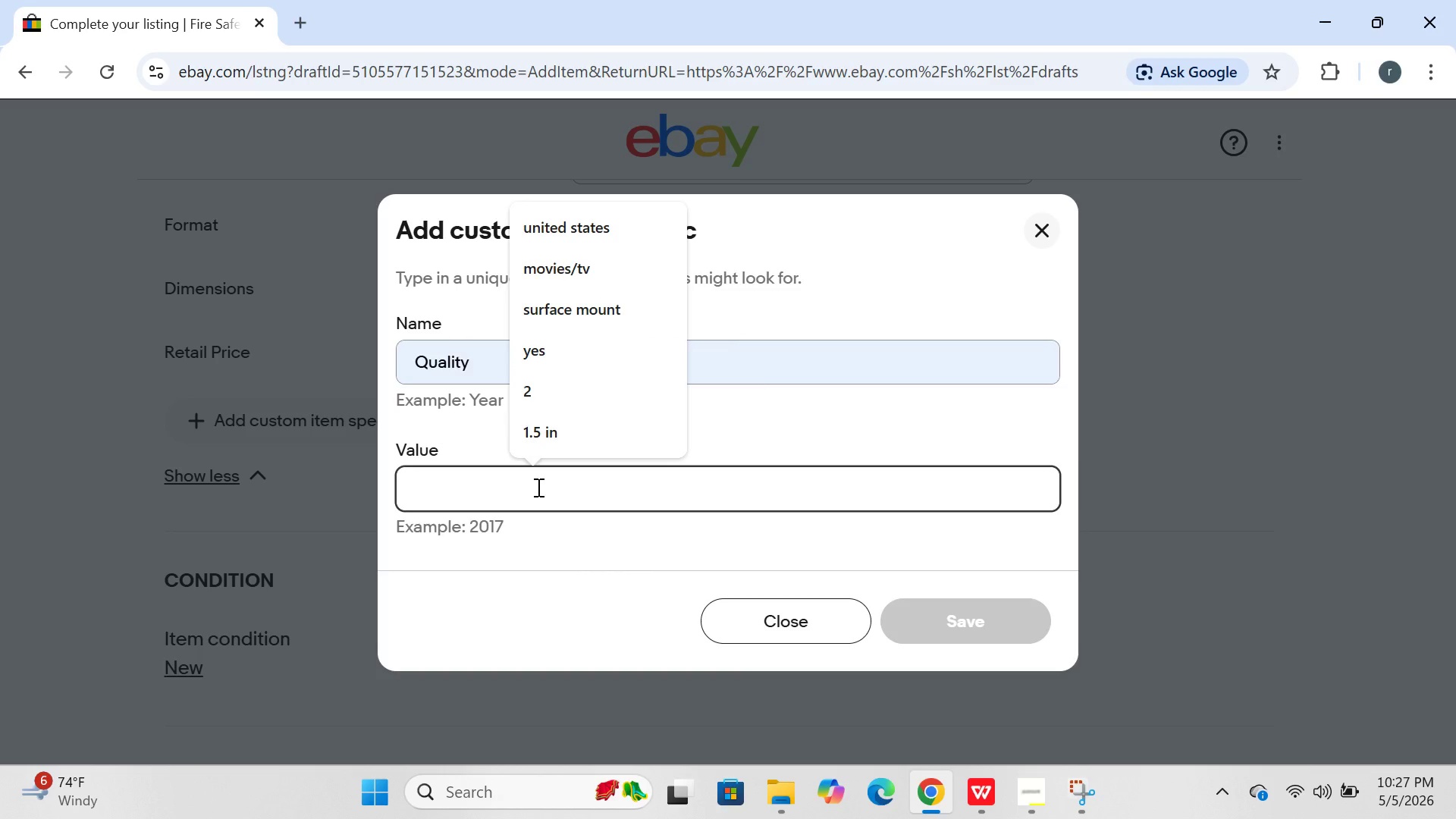 
type(25)
 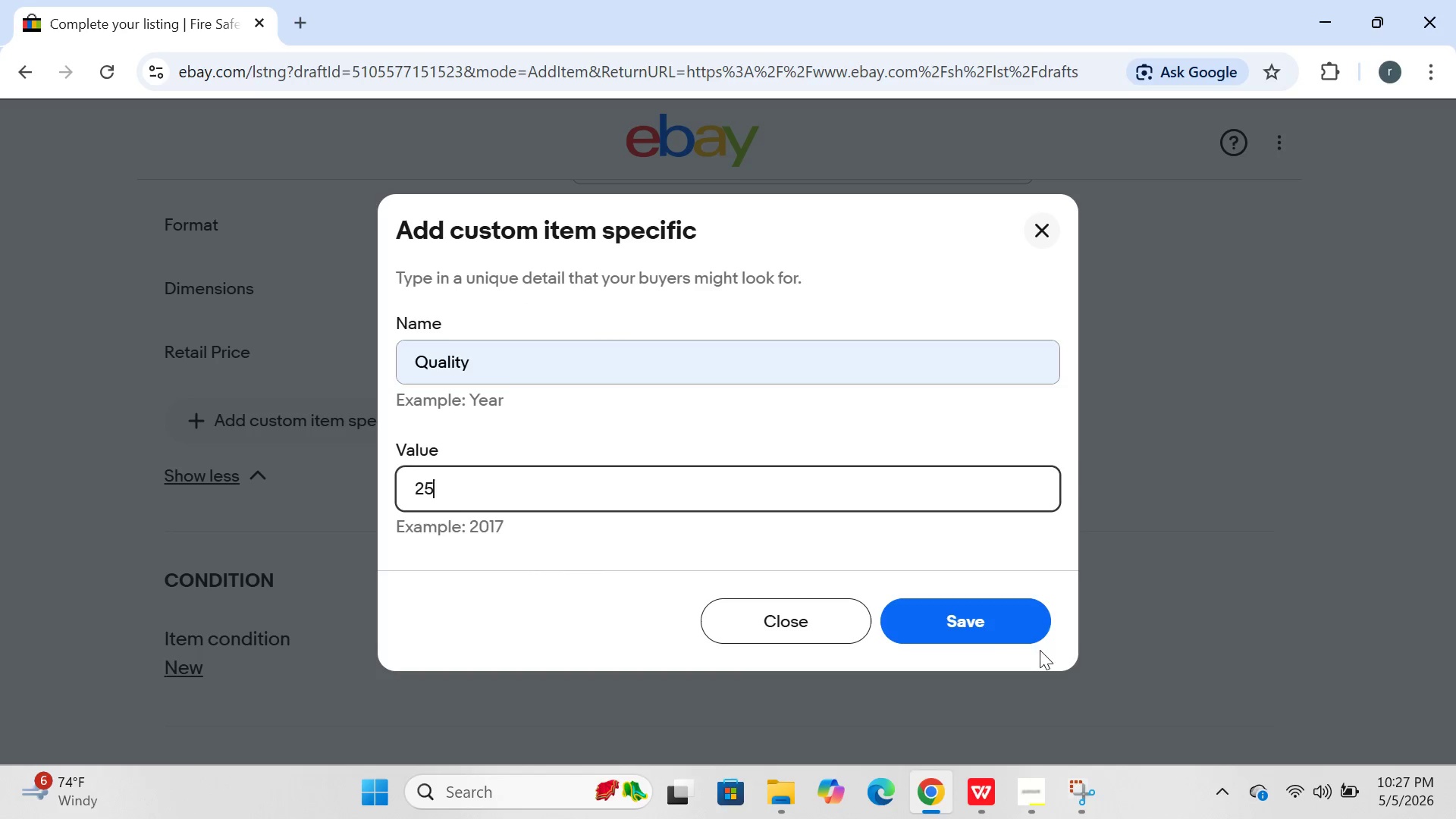 
left_click([977, 622])
 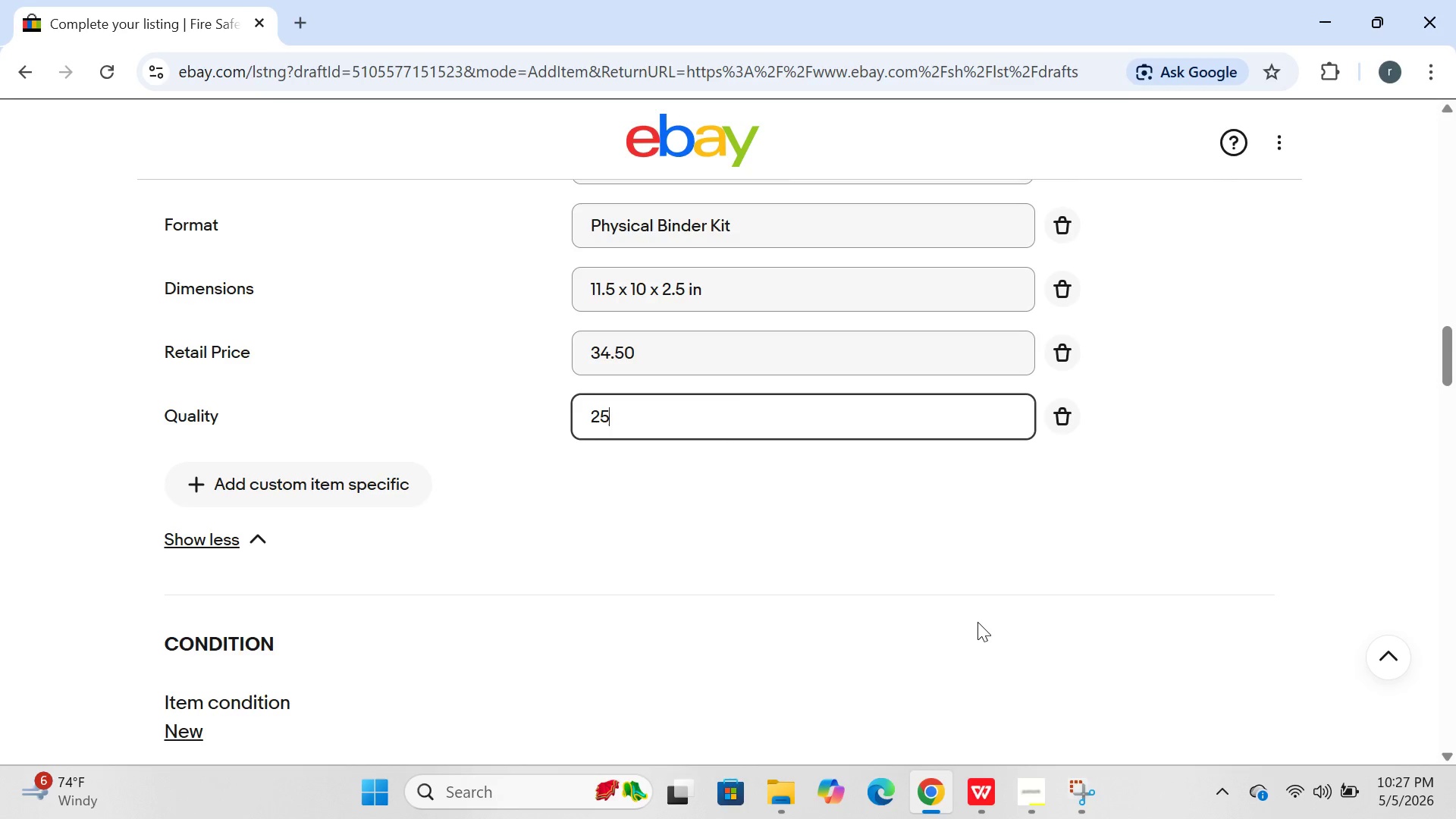 
left_click([248, 487])
 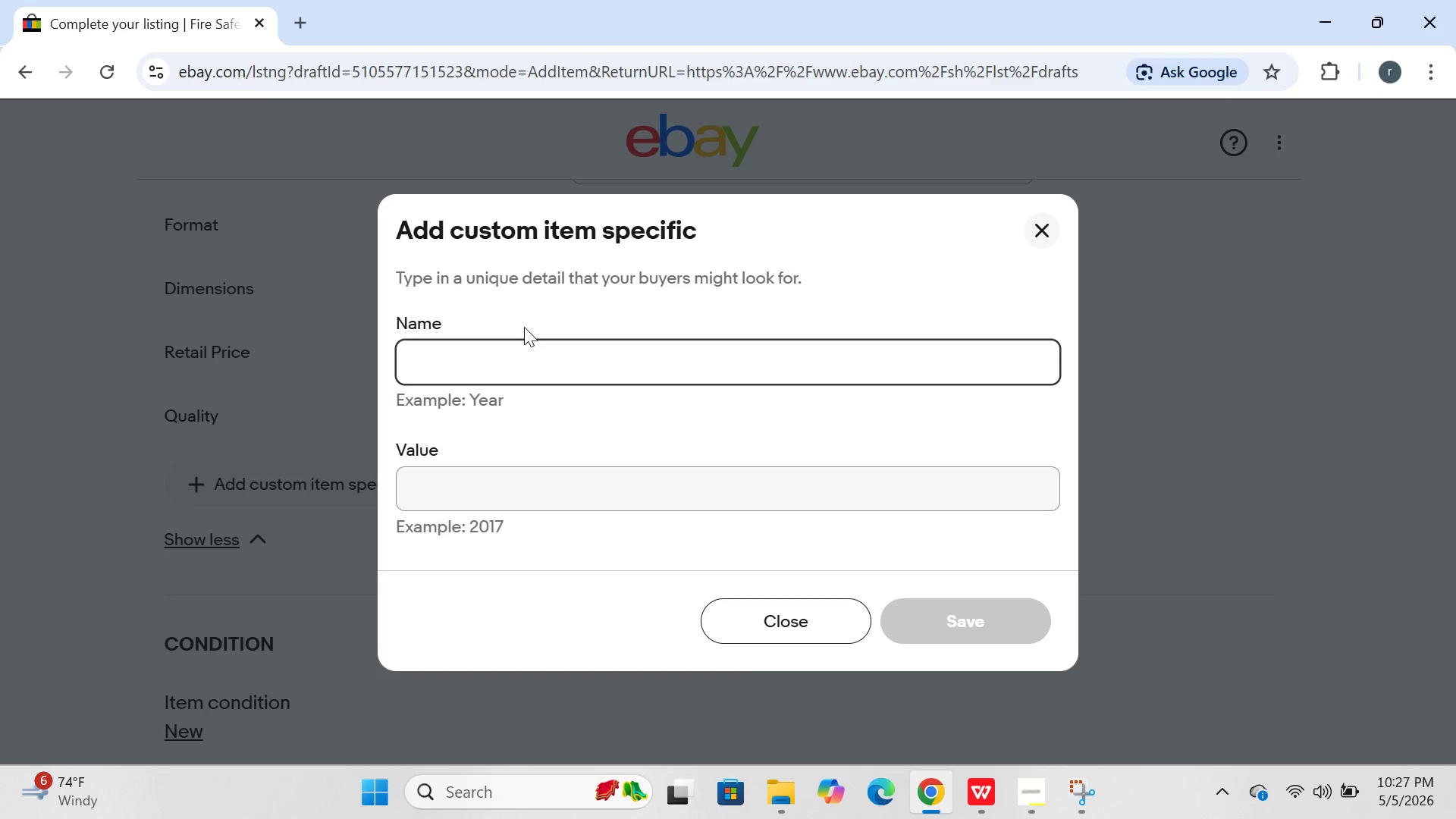 
type(Shipping Weih)
key(Backspace)
type(ght)
 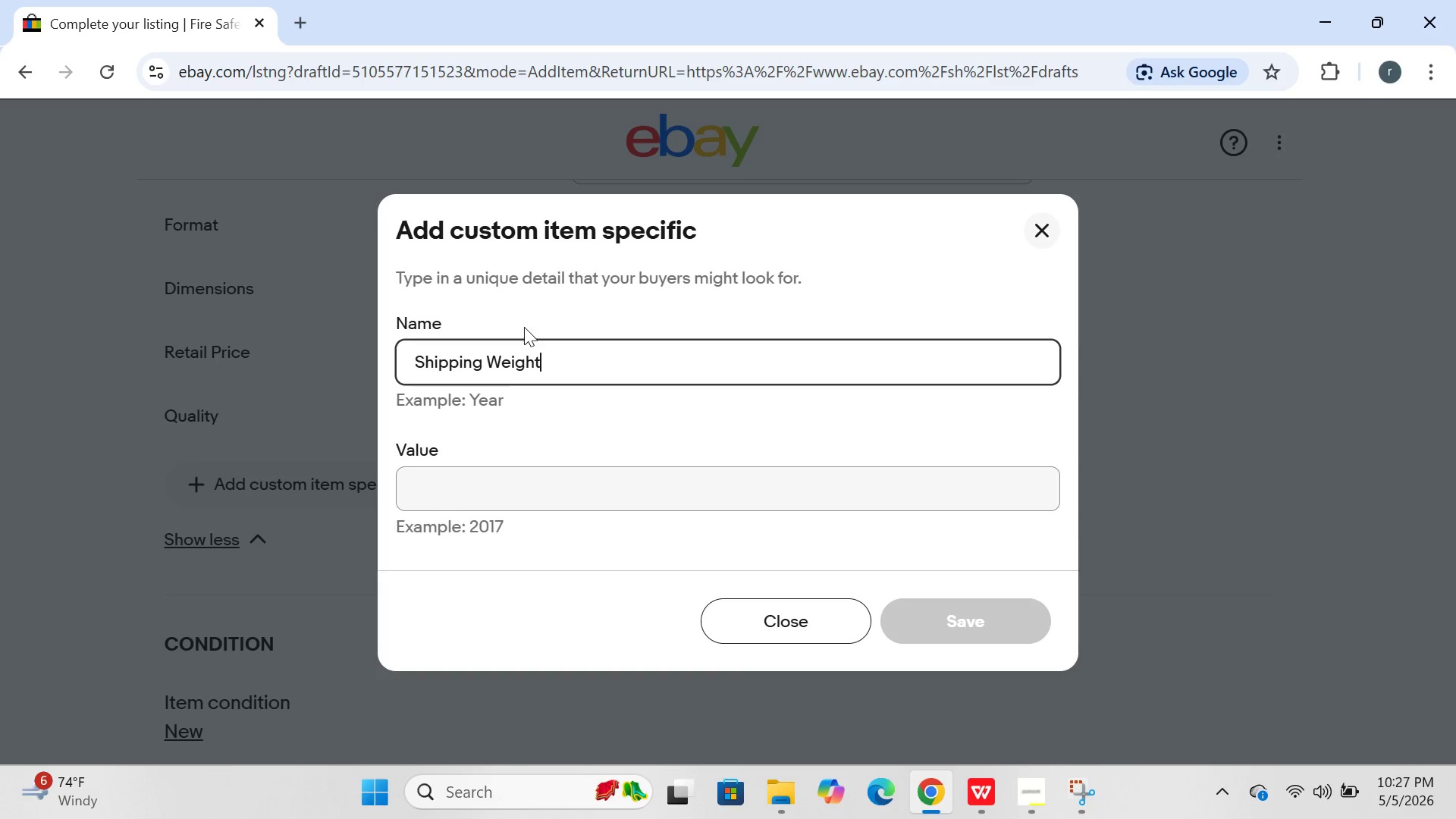 
left_click([504, 501])
 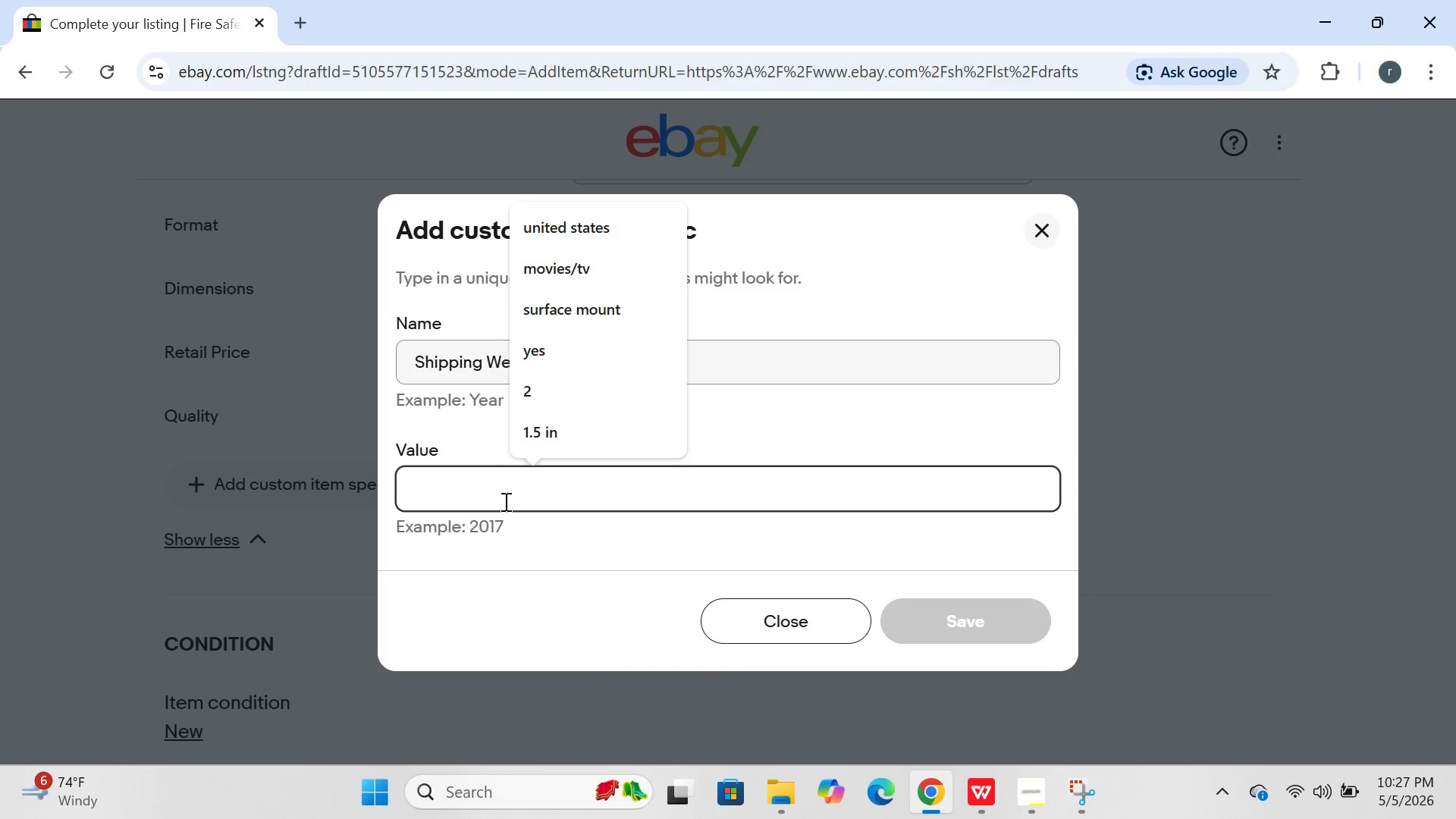 
type(1.5 lbs)
 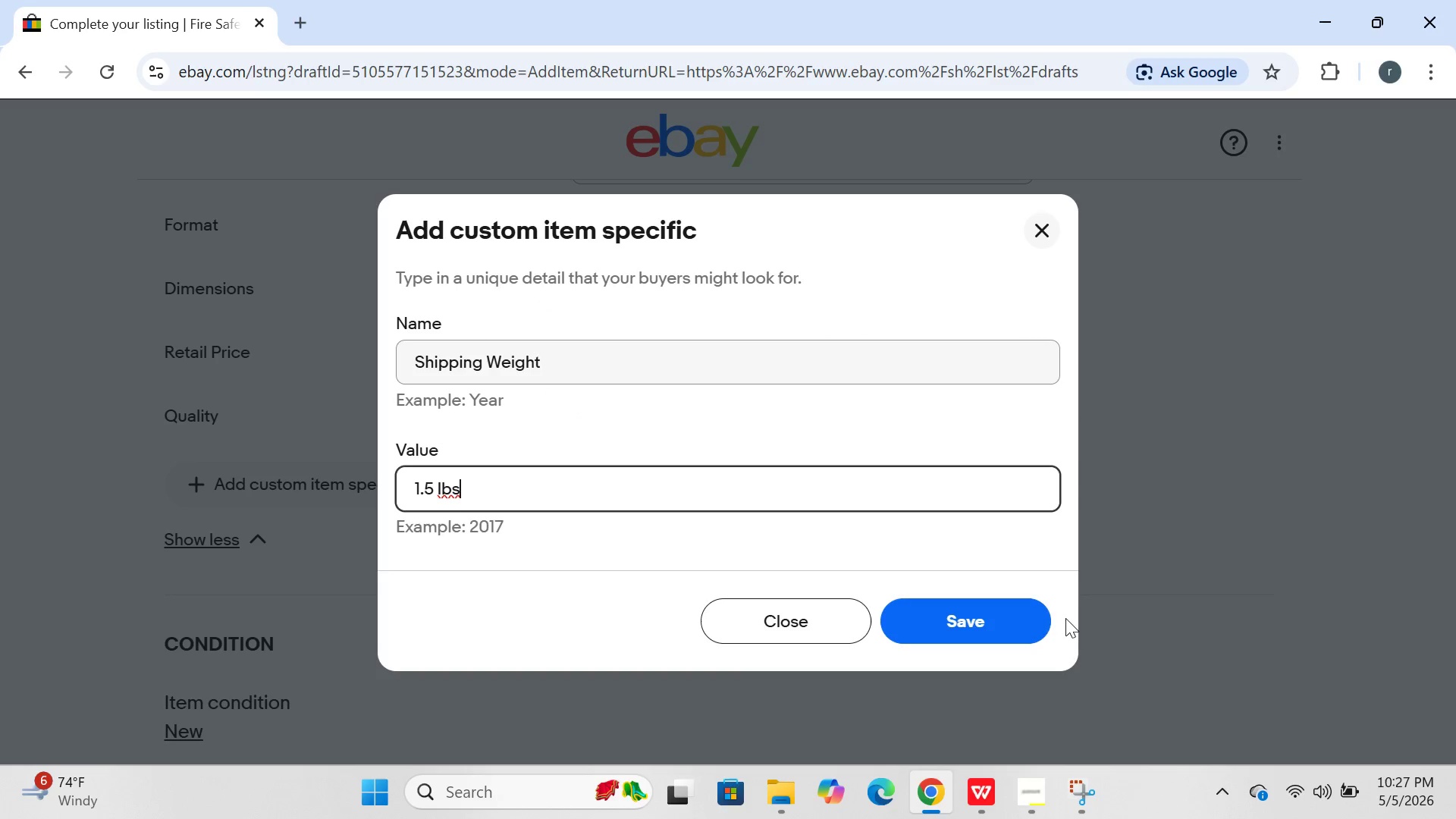 
left_click([987, 617])
 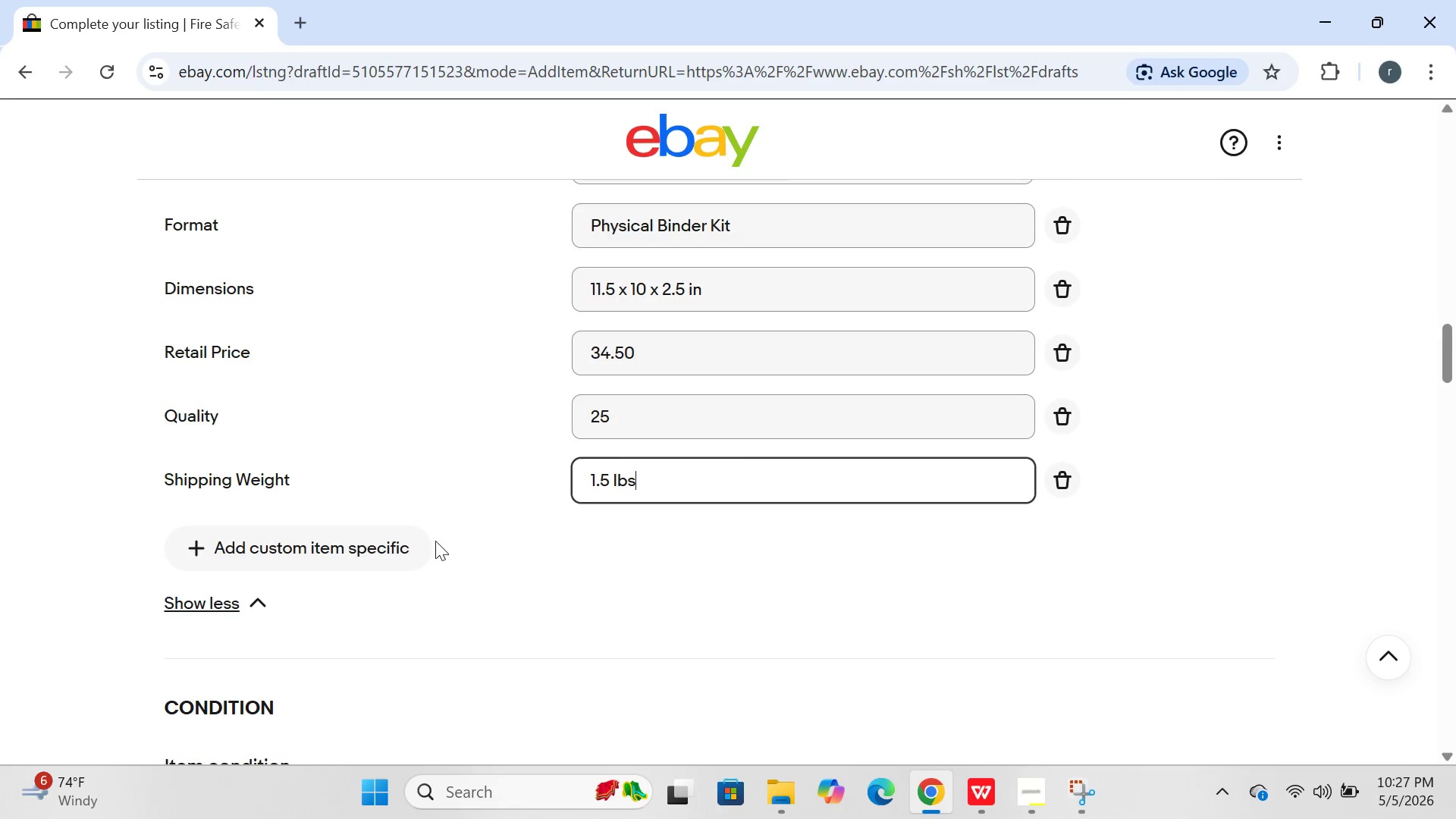 
left_click([393, 550])
 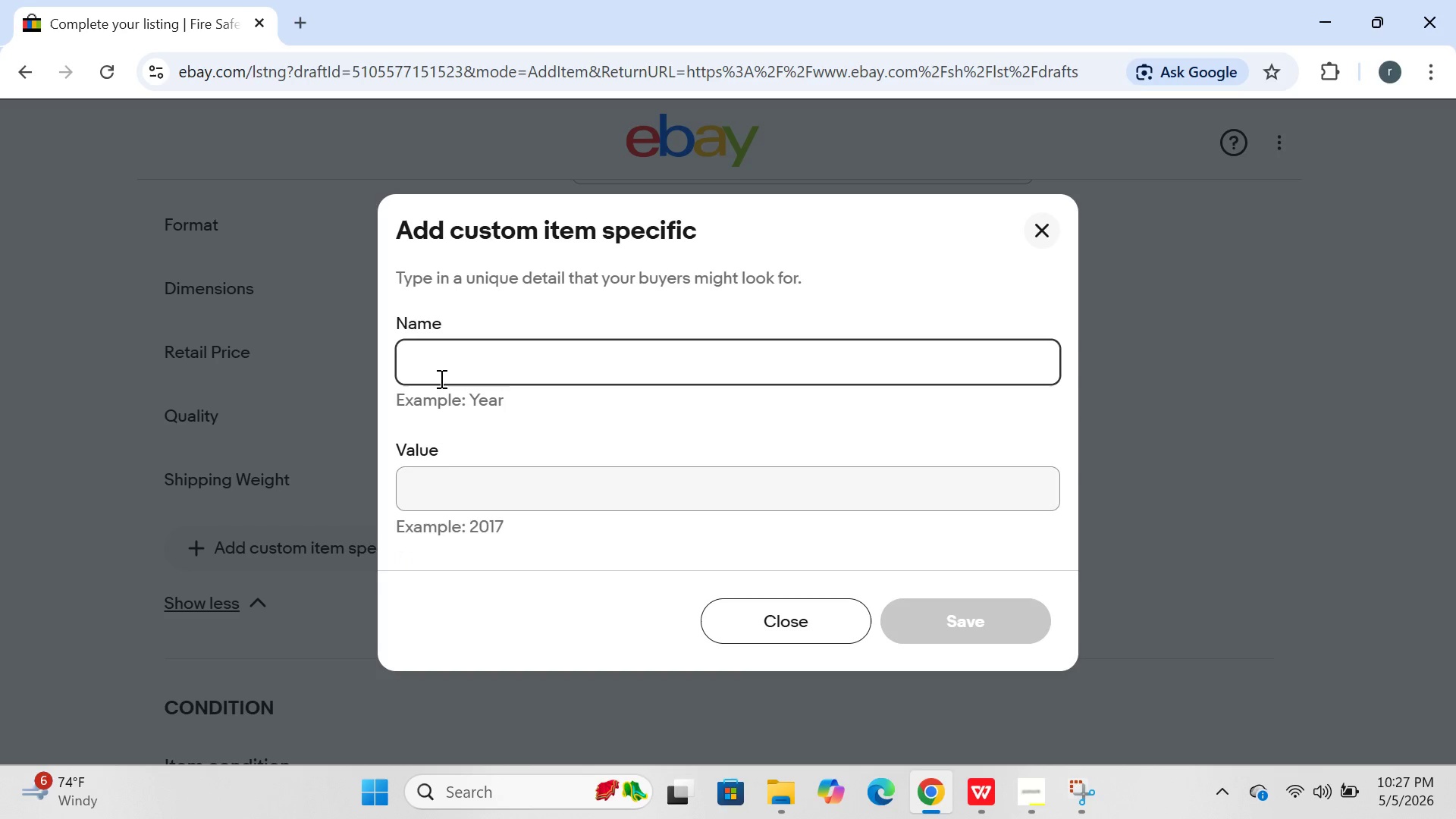 
type(Shipping dimensions)
 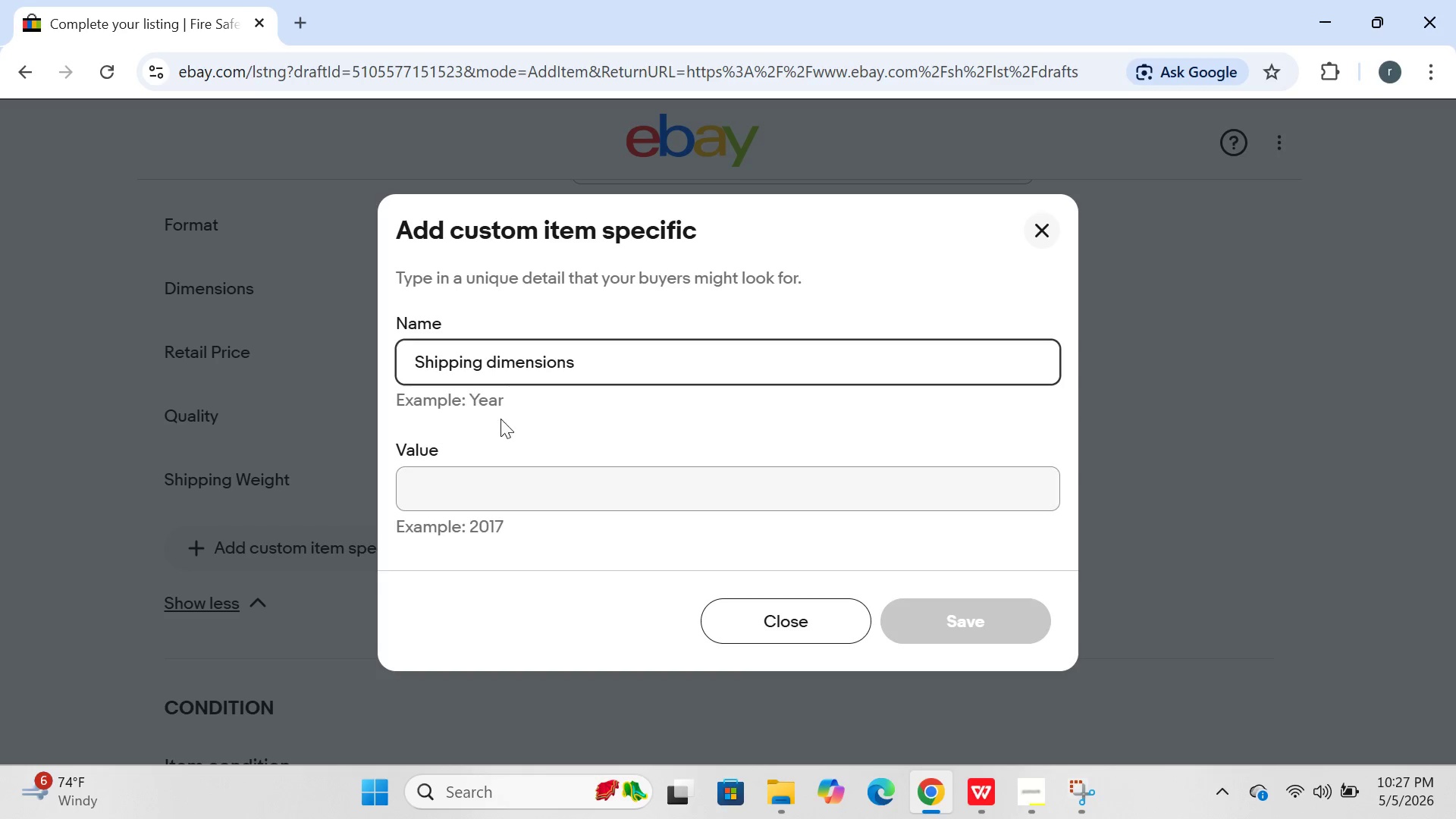 
left_click([488, 490])
 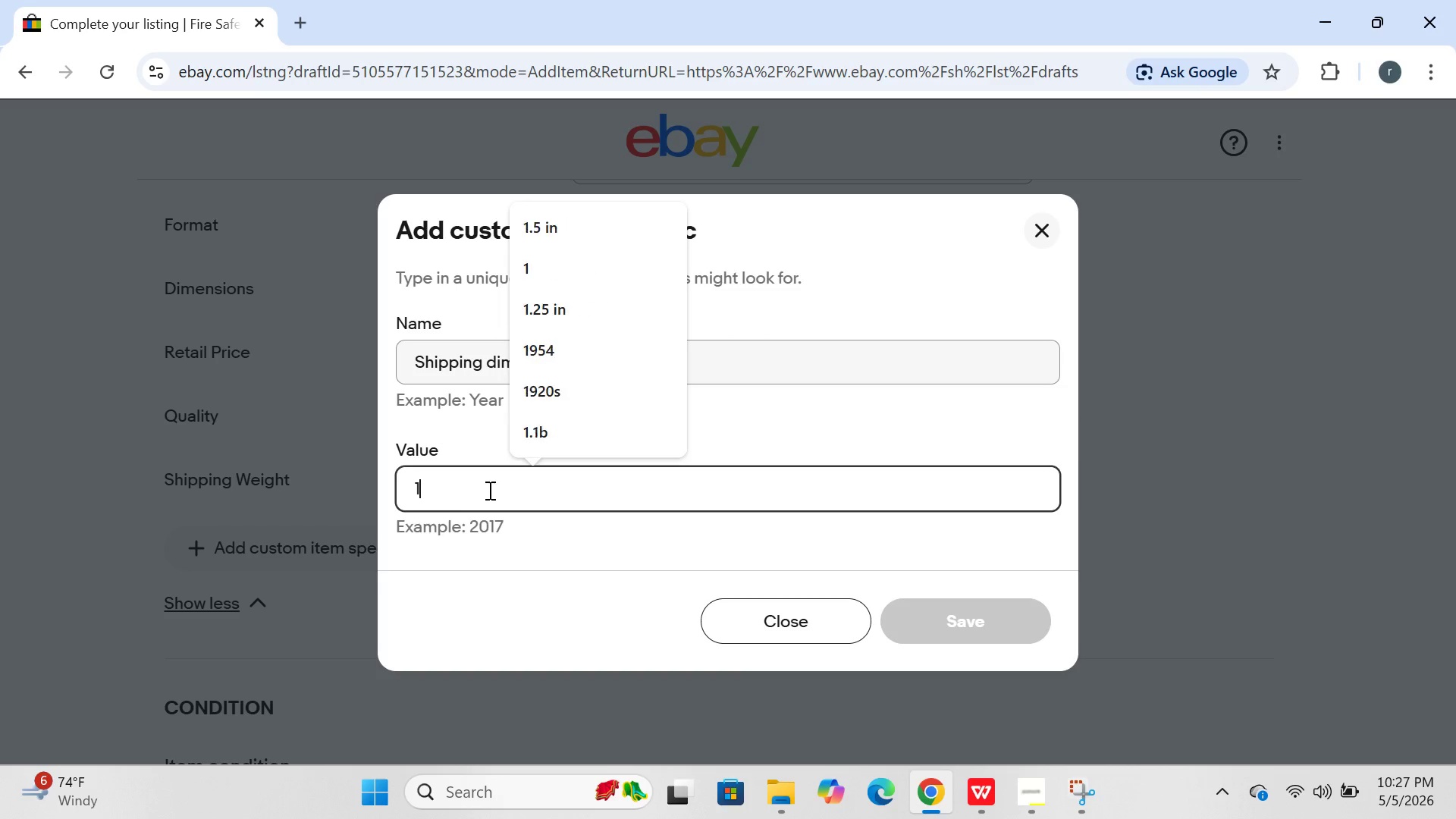 
type(12 x 10 x 3 in)
 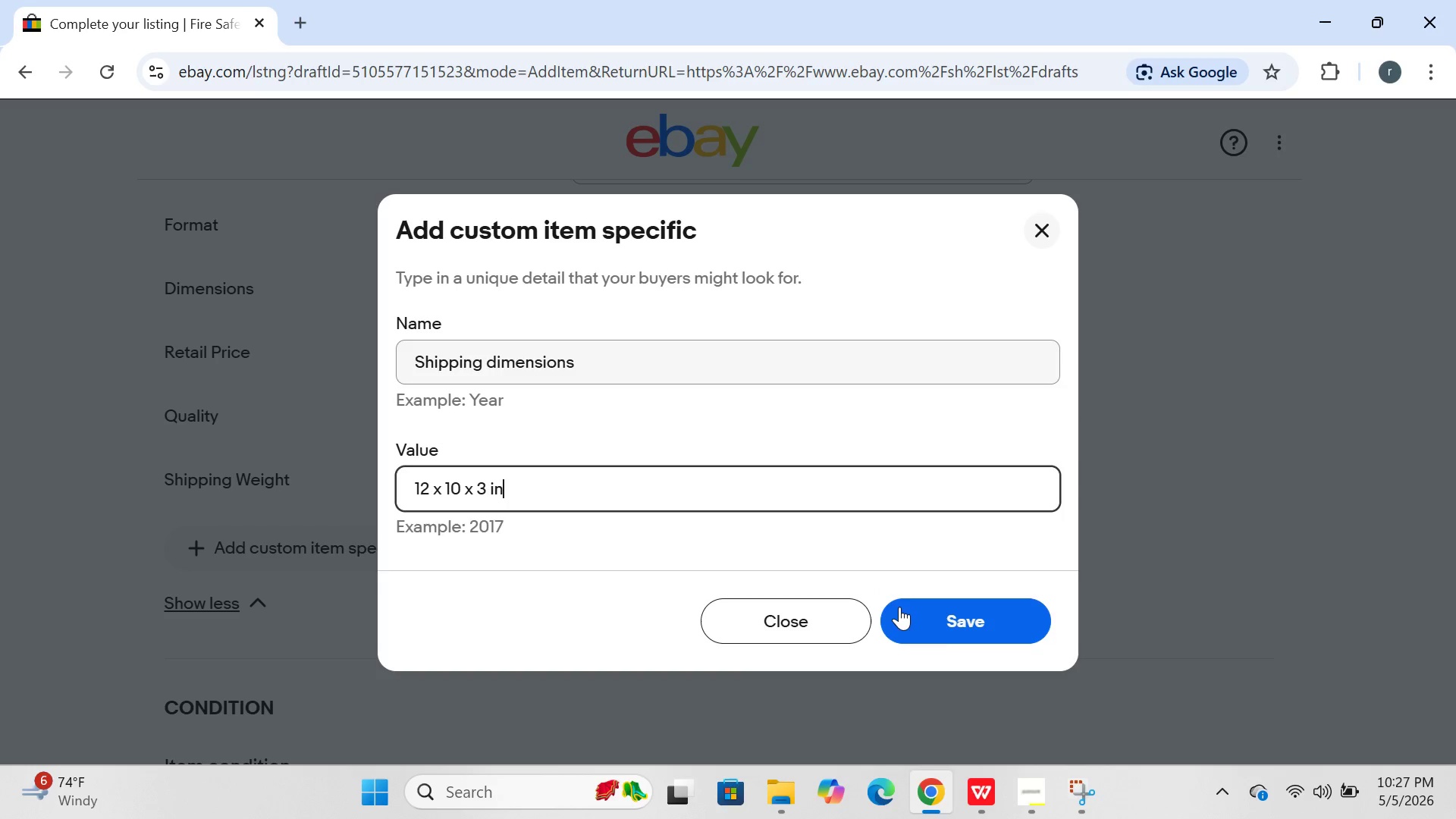 
left_click([940, 628])
 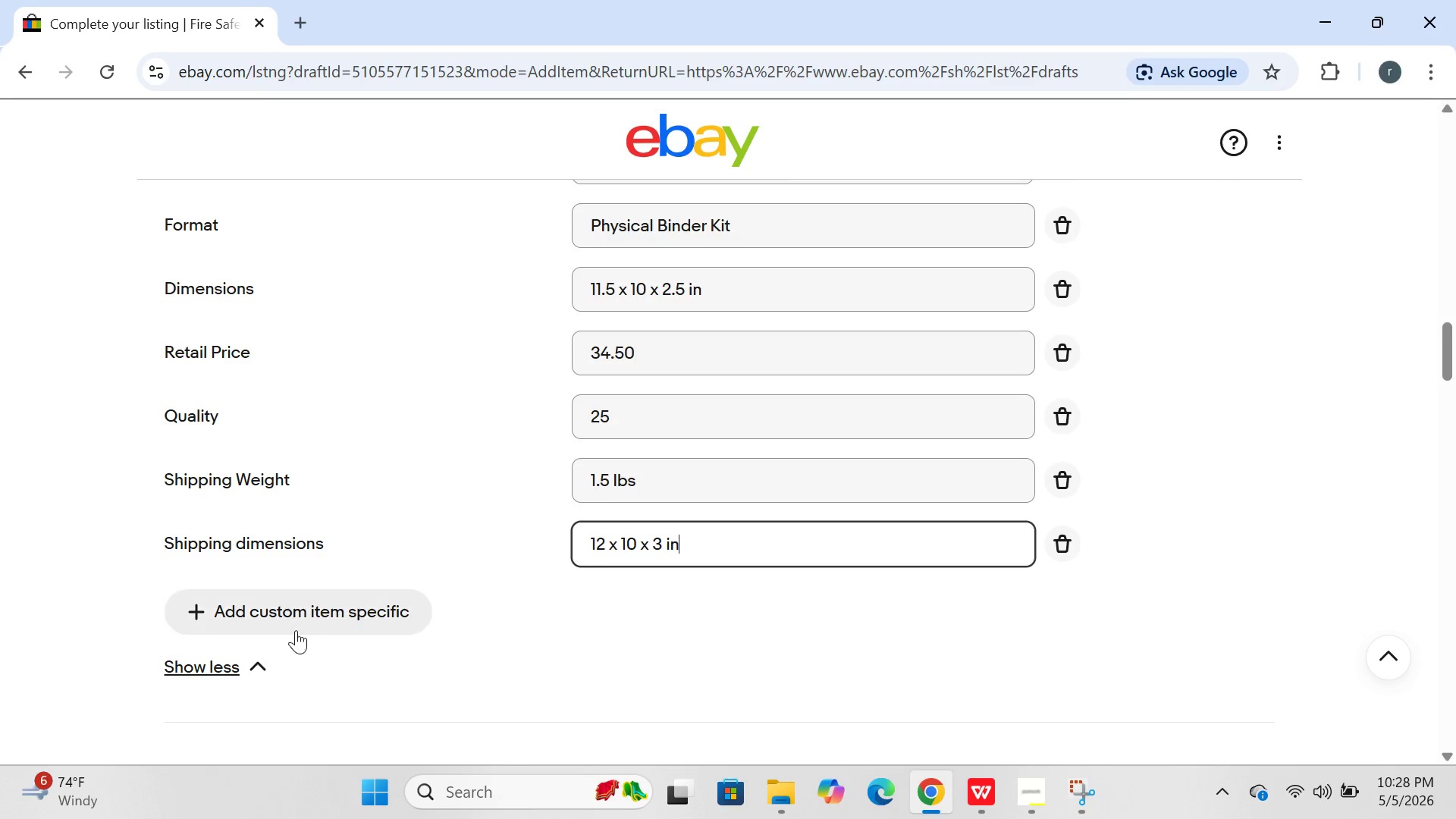 
left_click([286, 626])
 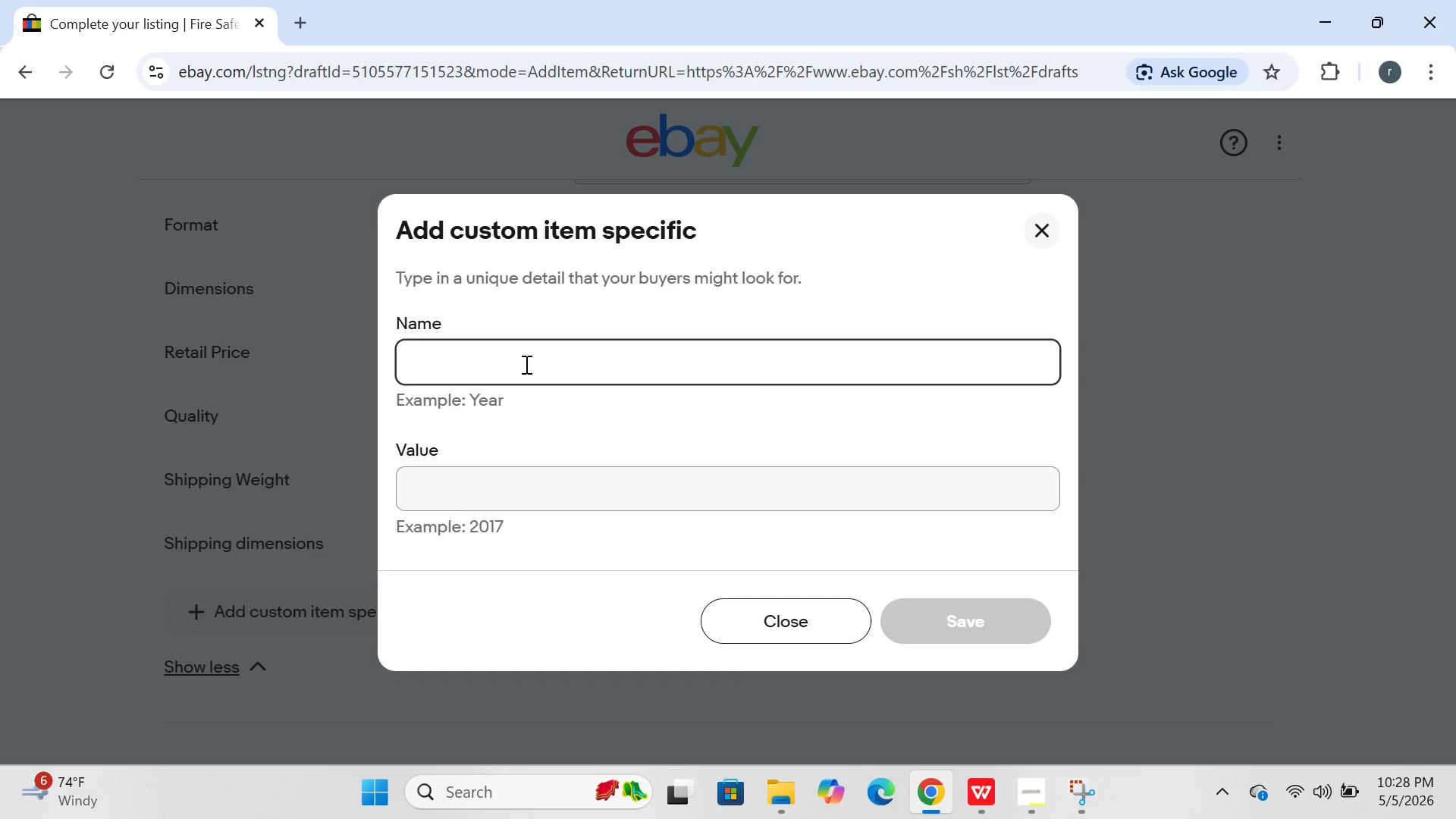 
type(Shipping flat rate)
 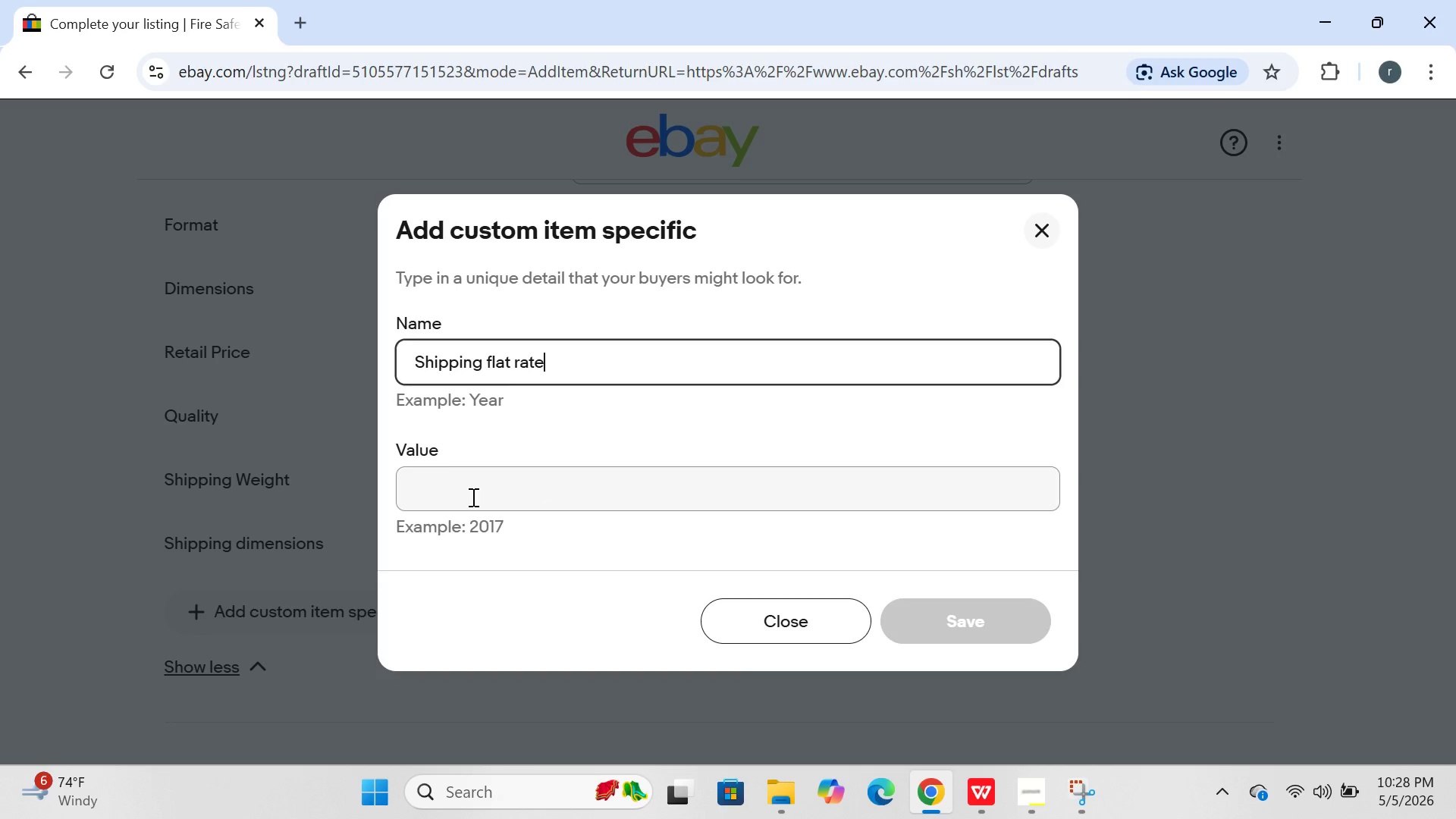 
left_click([573, 492])
 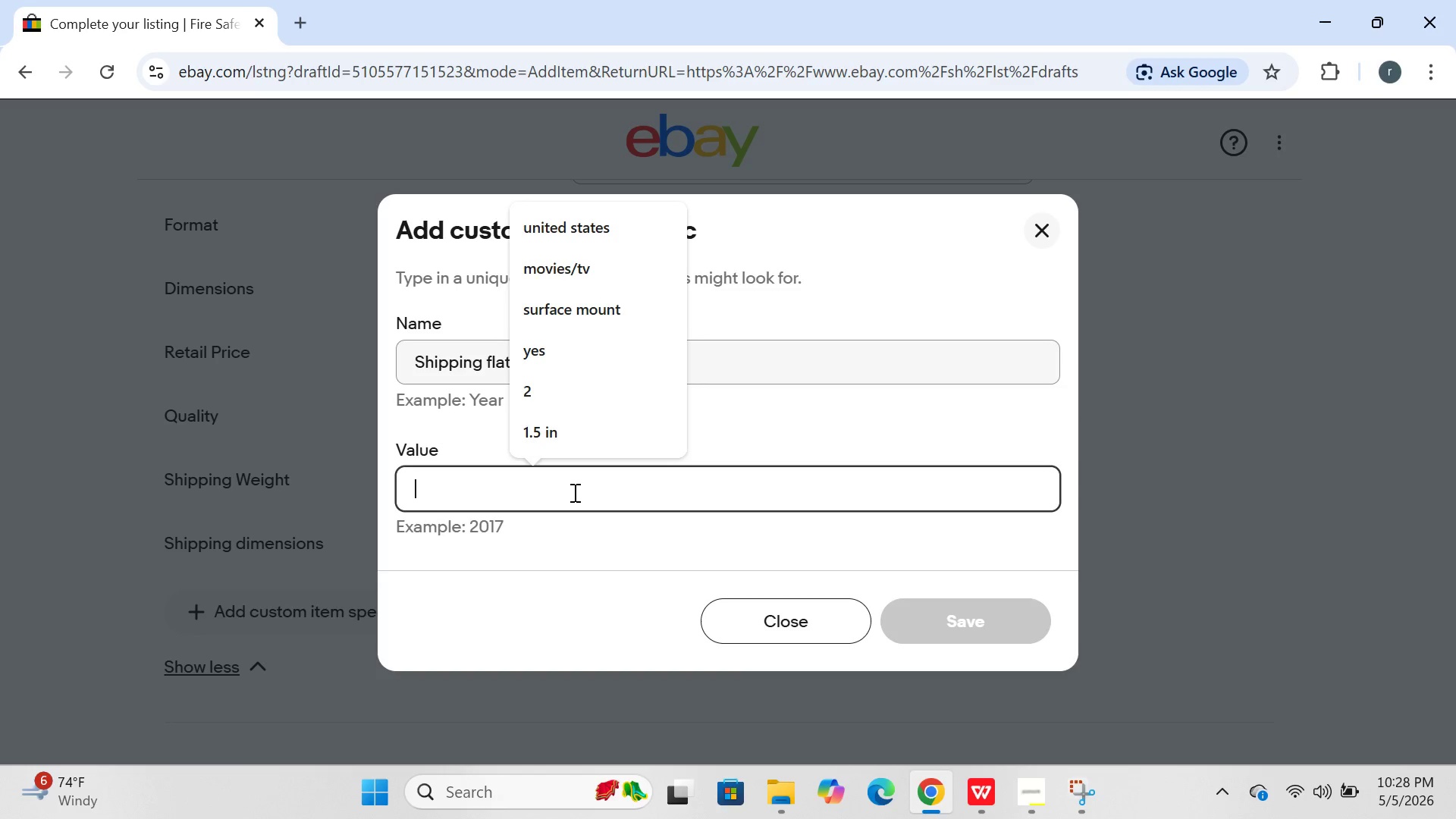 
type(#)
key(Backspace)
type($6.99)
 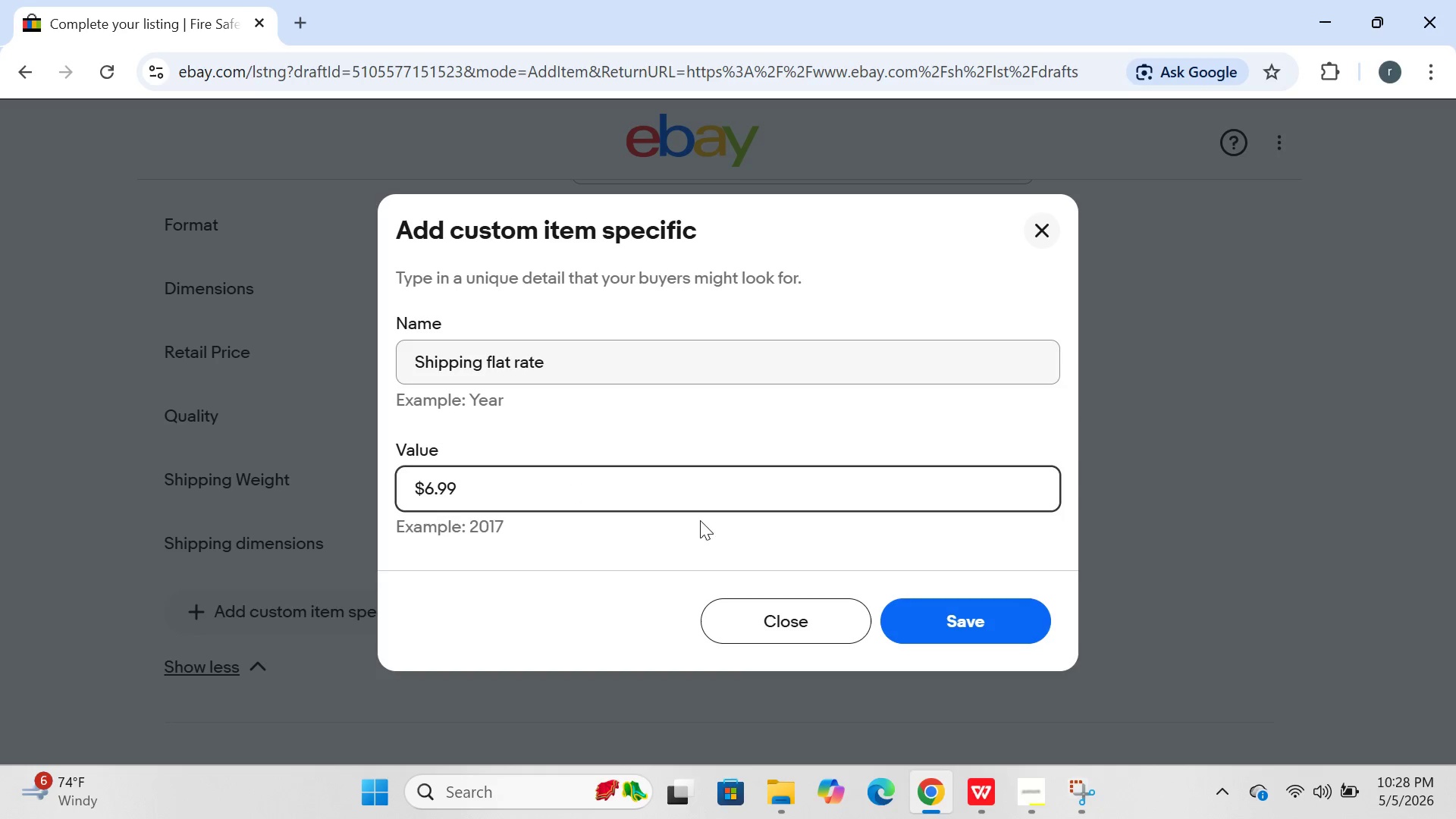 
left_click([993, 628])
 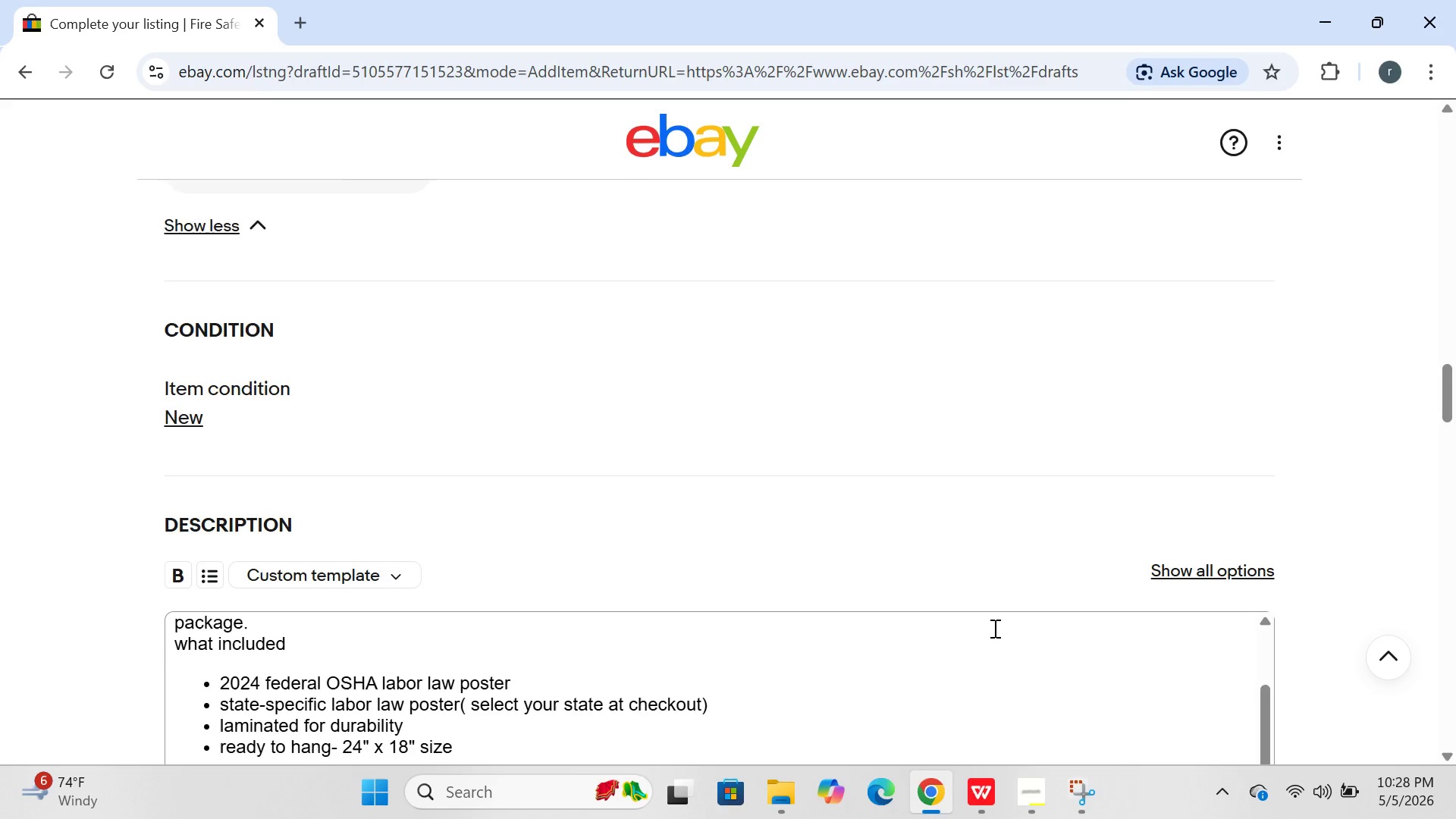 
wait(6.52)
 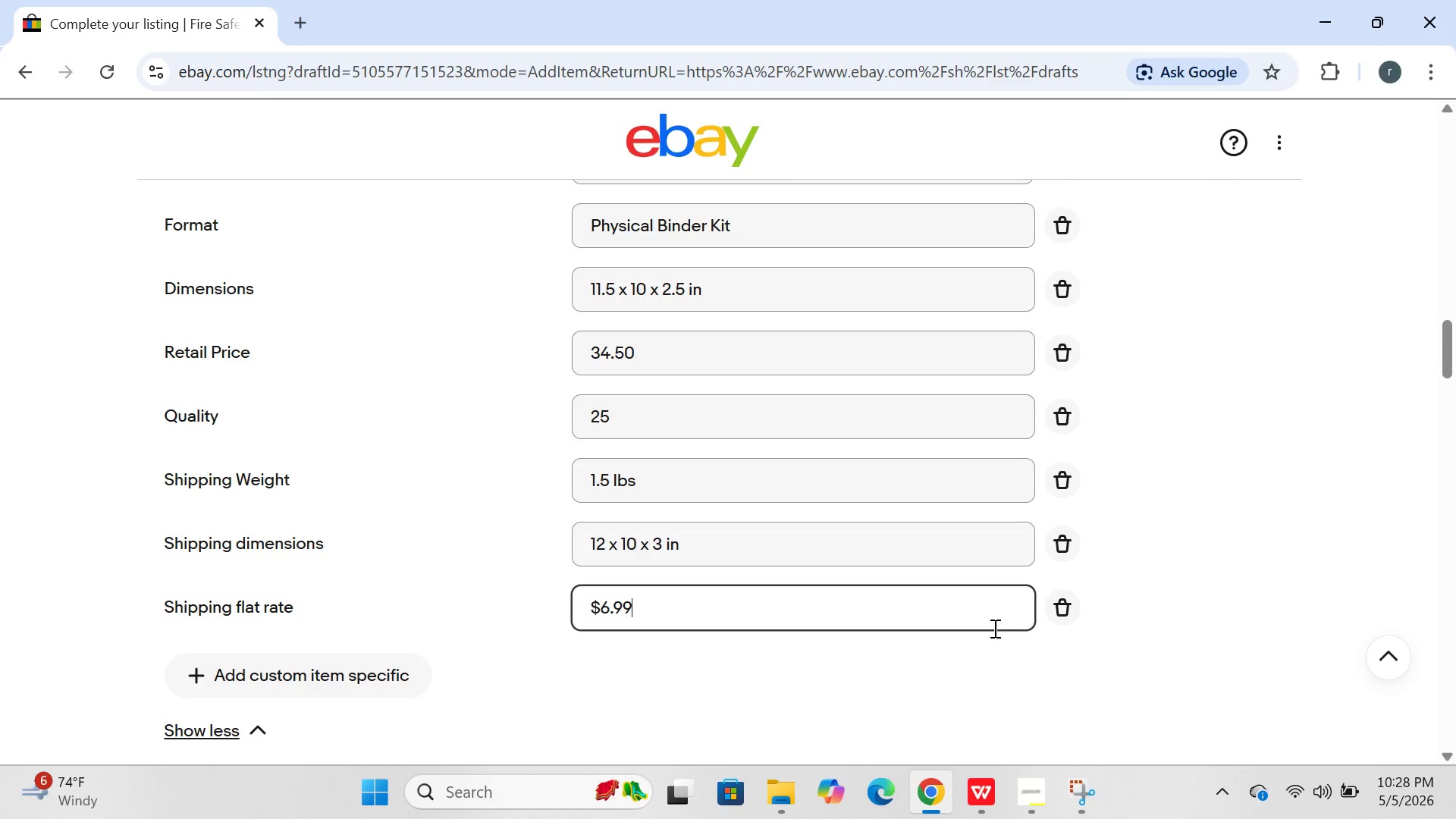 
left_click([1090, 507])
 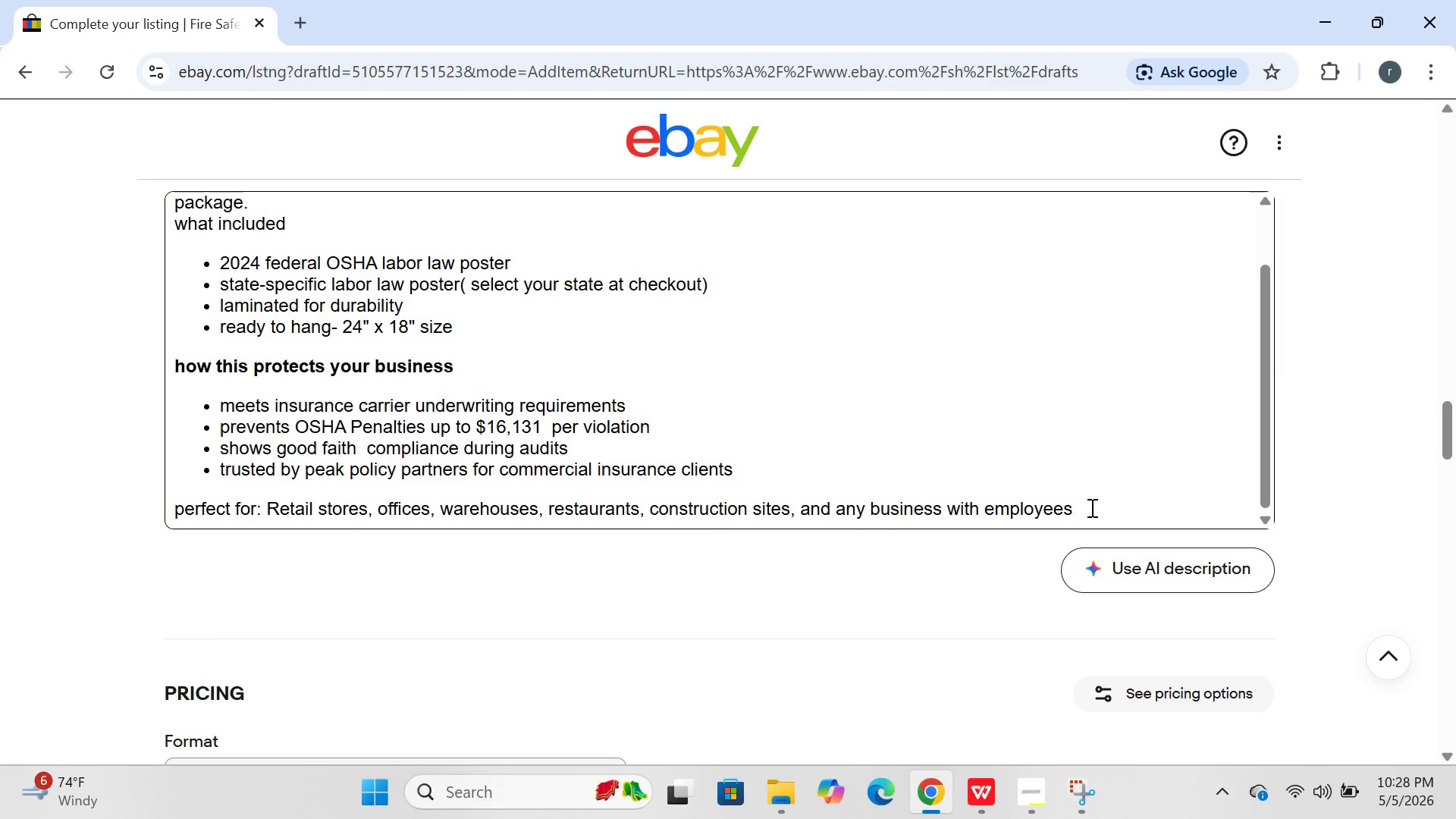 
key(Control+A)
 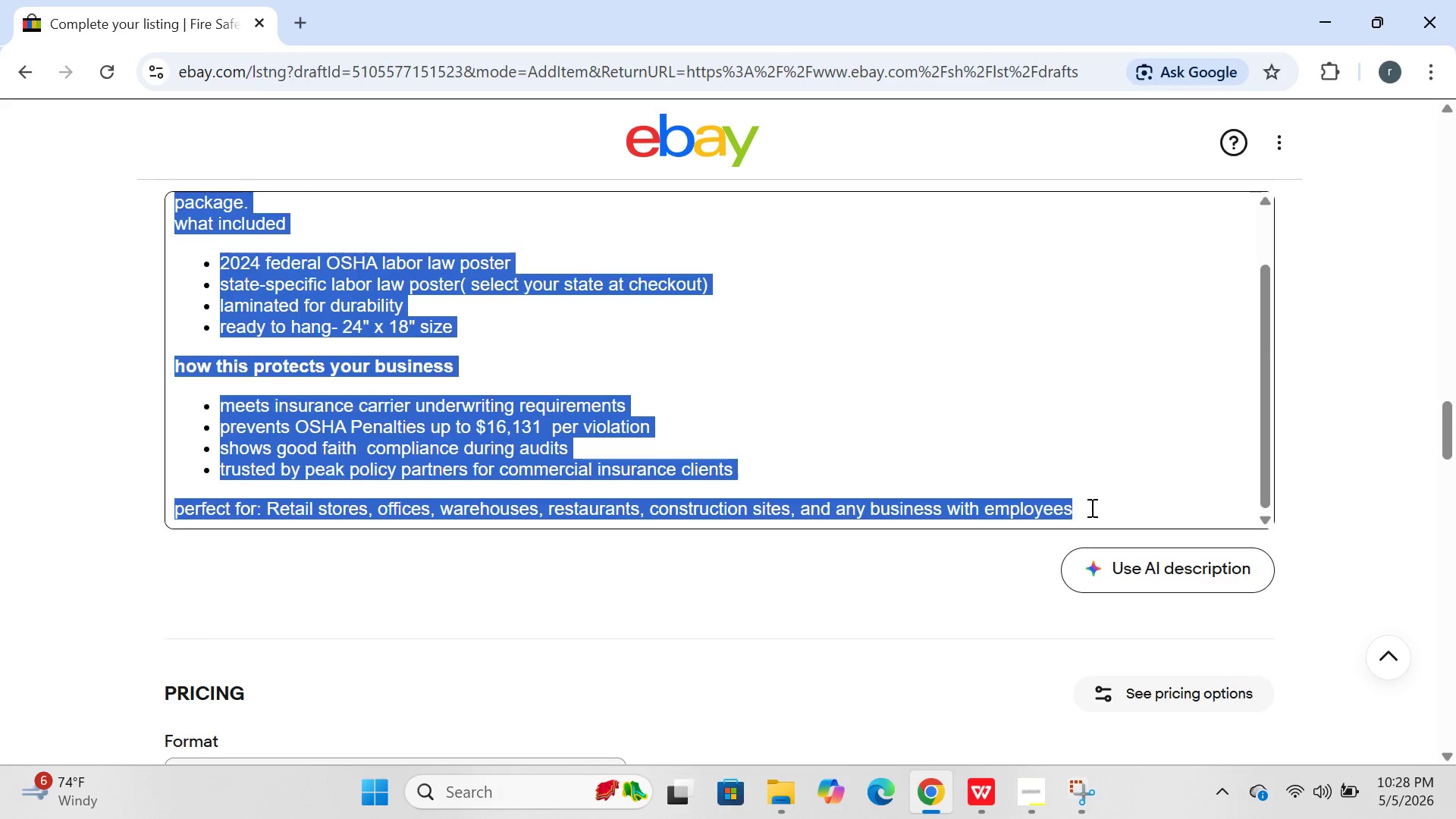 
key(Backspace)
type(stay fire)
key(Backspace)
key(Backspace)
key(Backspace)
key(Backspace)
type(Fire Safe. pass)
 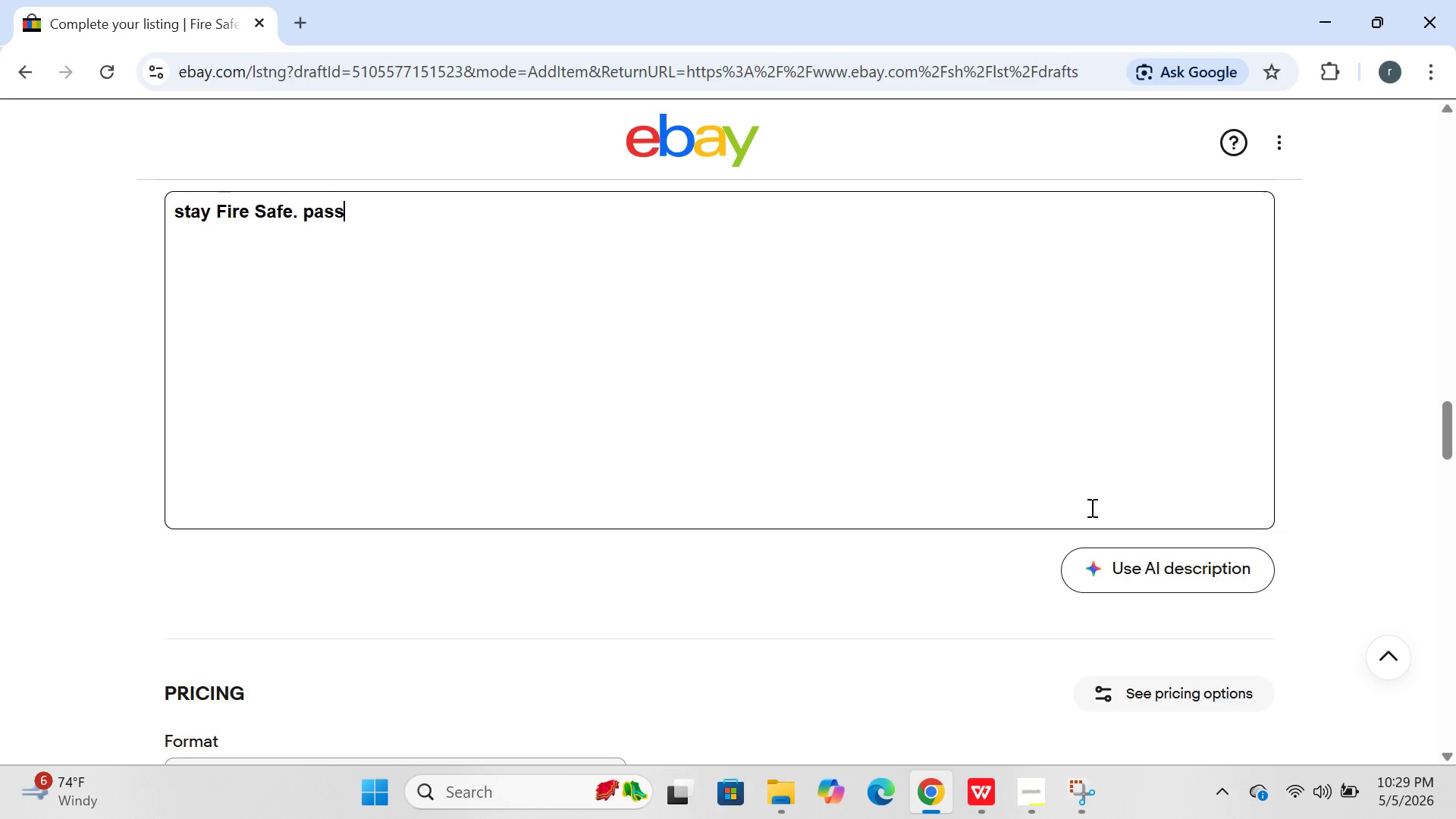 
key(ArrowLeft)
 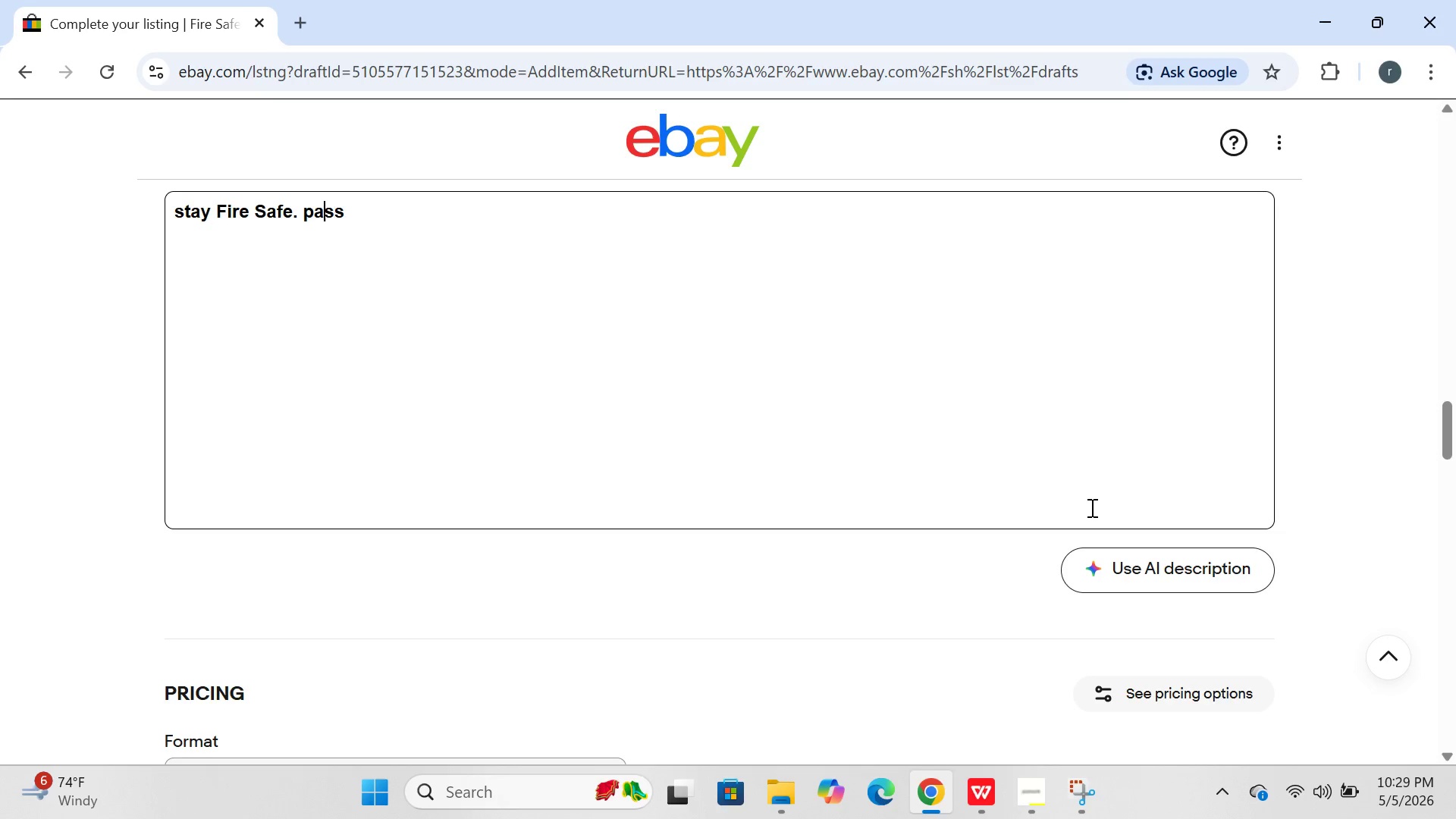 
key(ArrowLeft)
 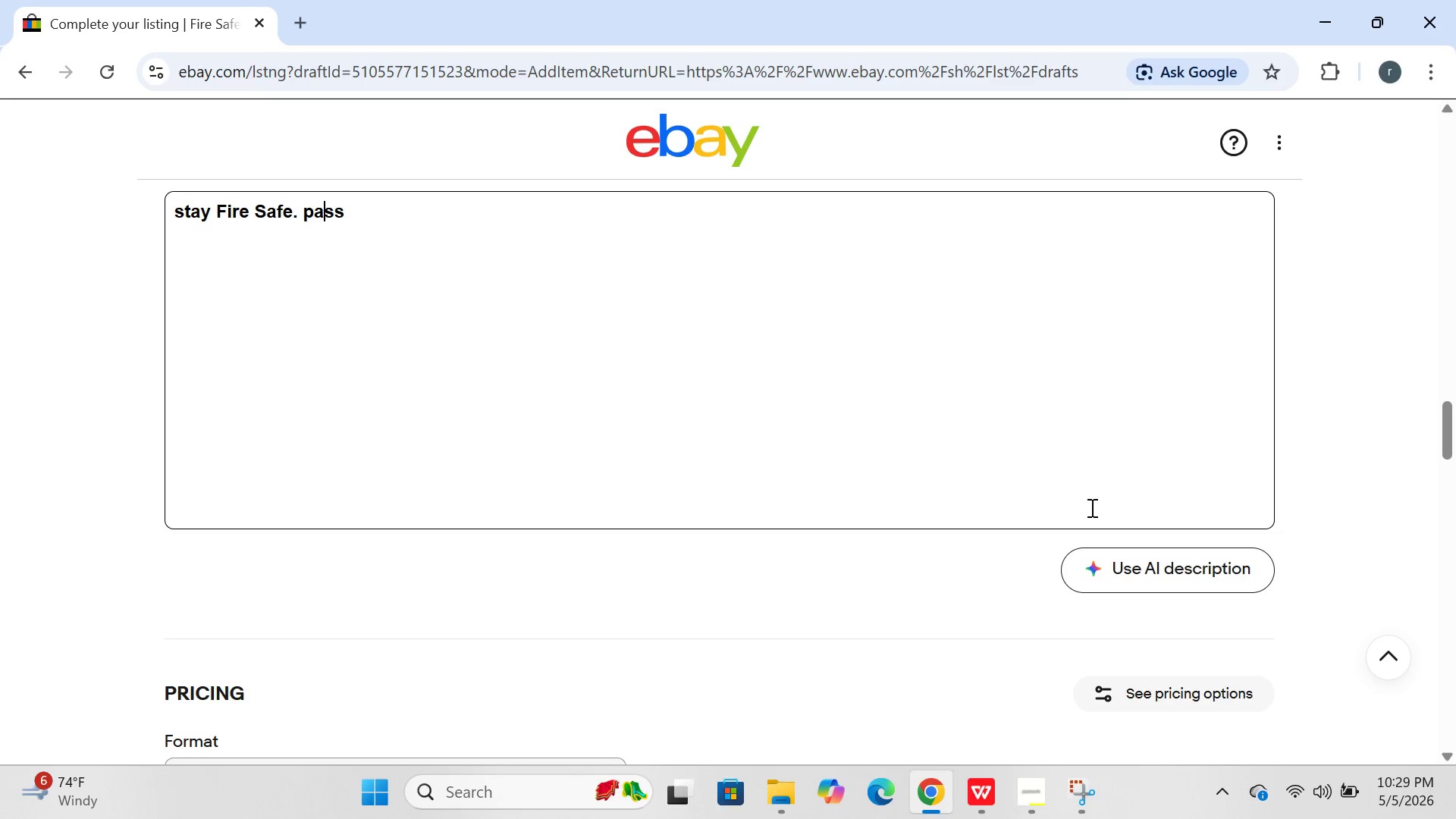 
key(ArrowLeft)
 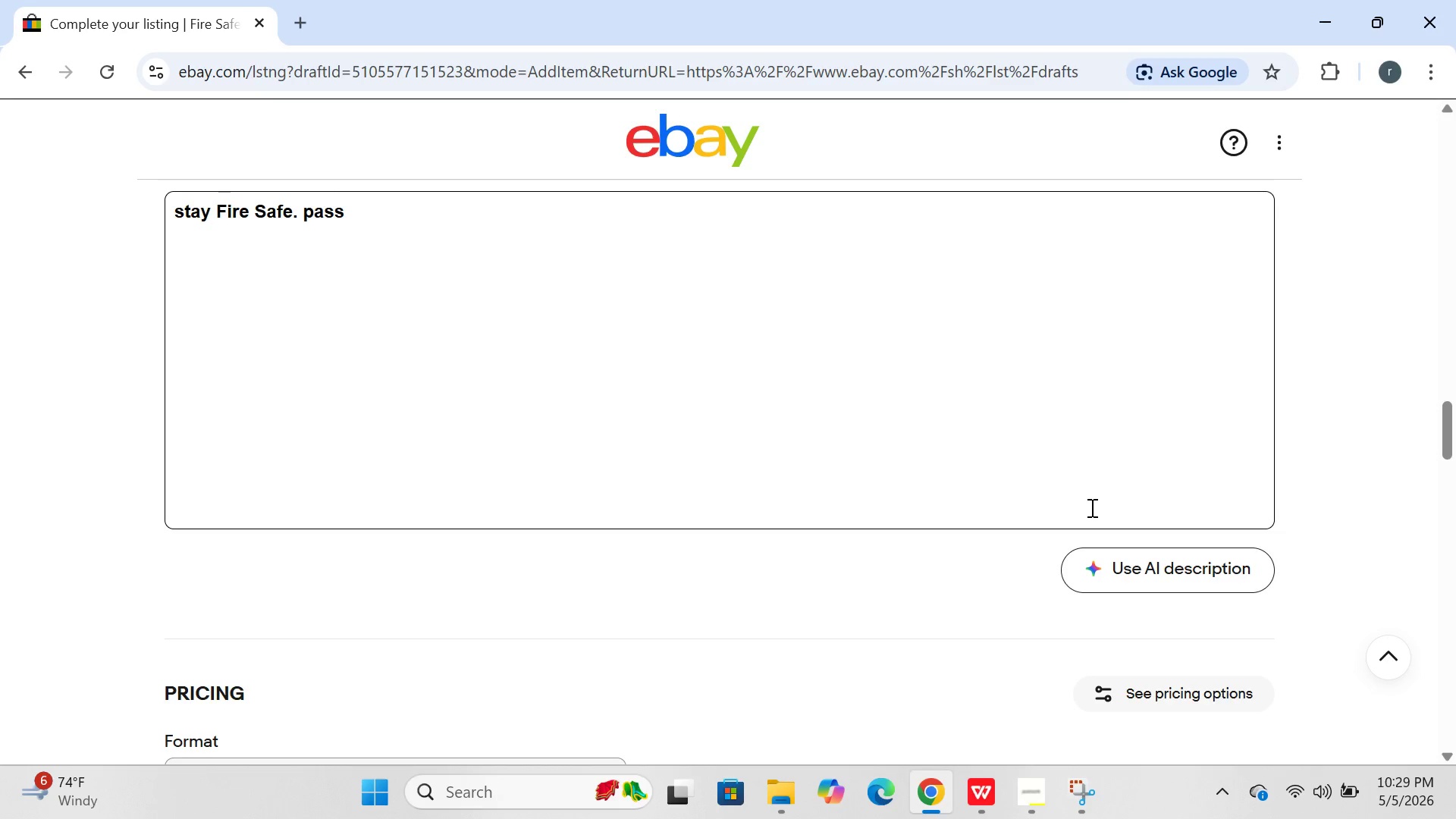 
key(Backspace)
 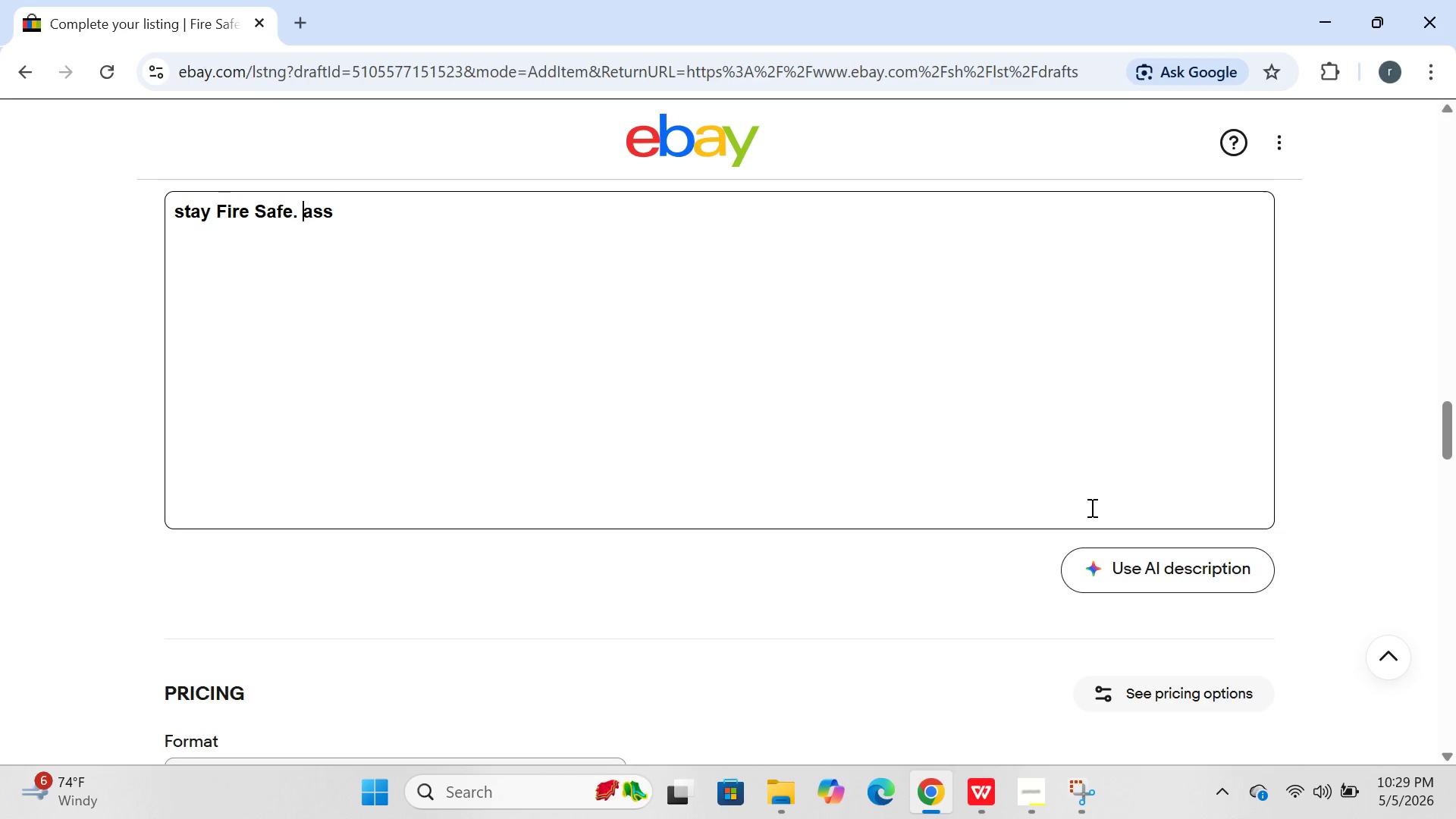 
key(CapsLock)
 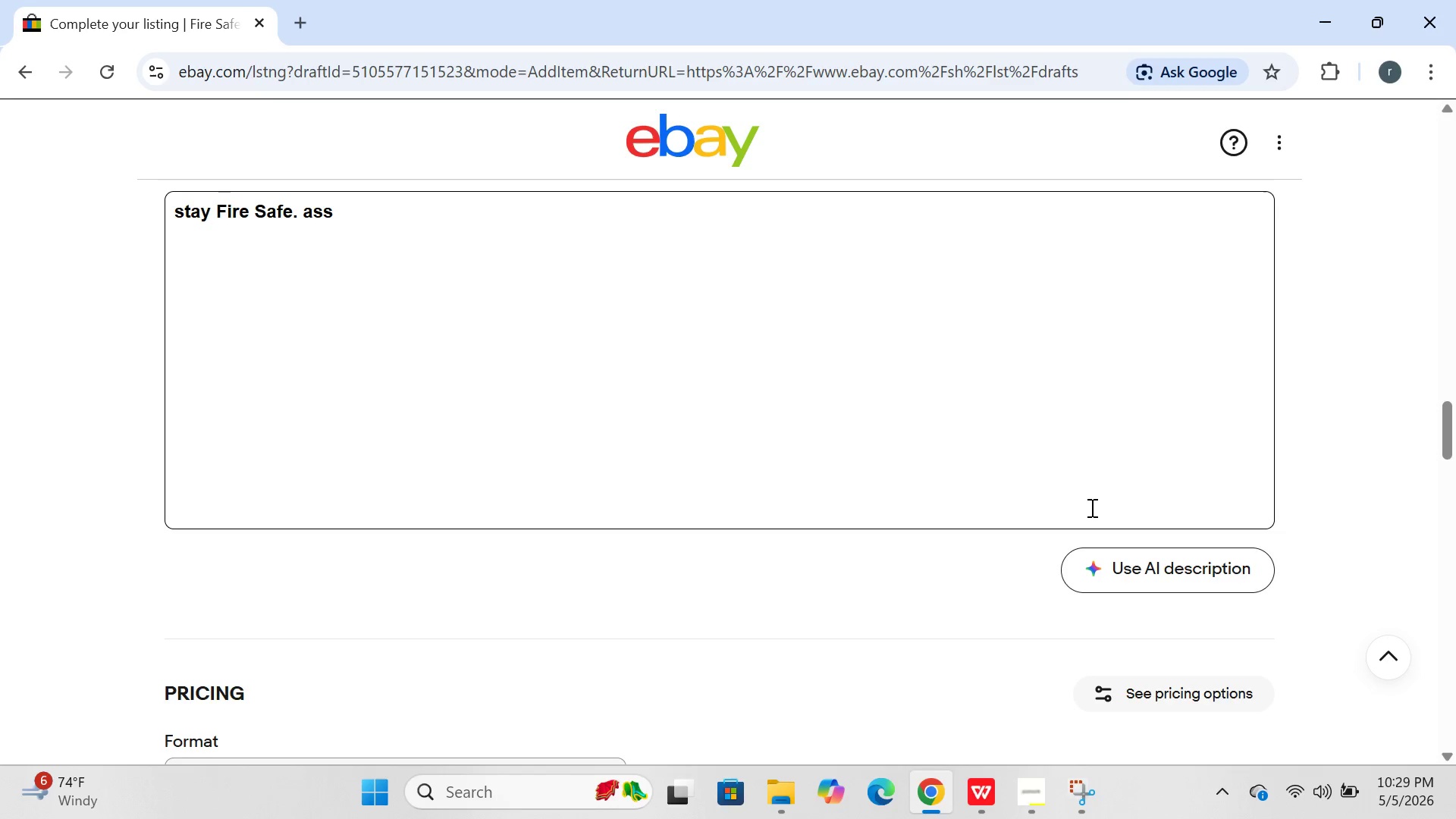 
key(P)
 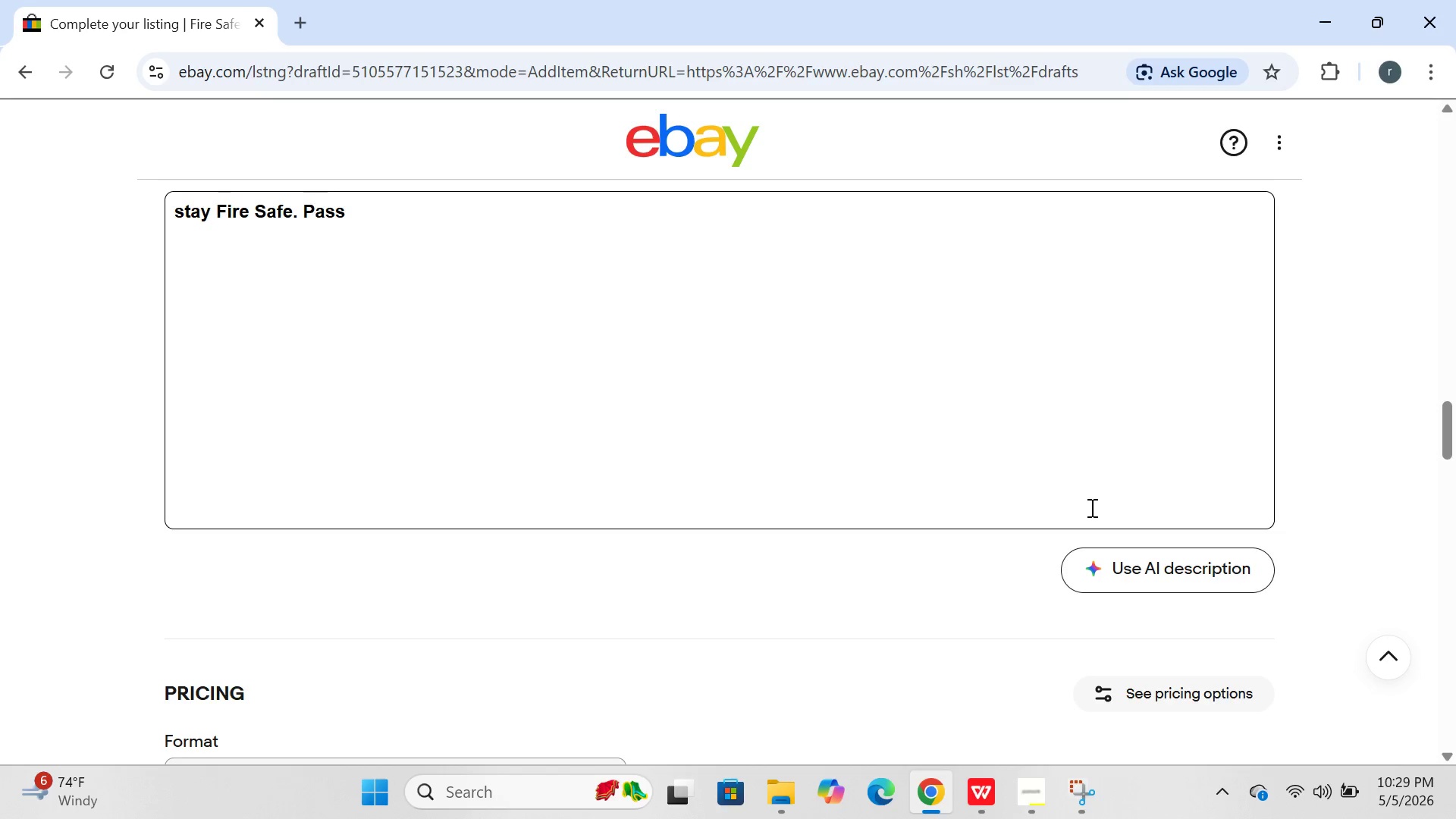 
key(CapsLock)
 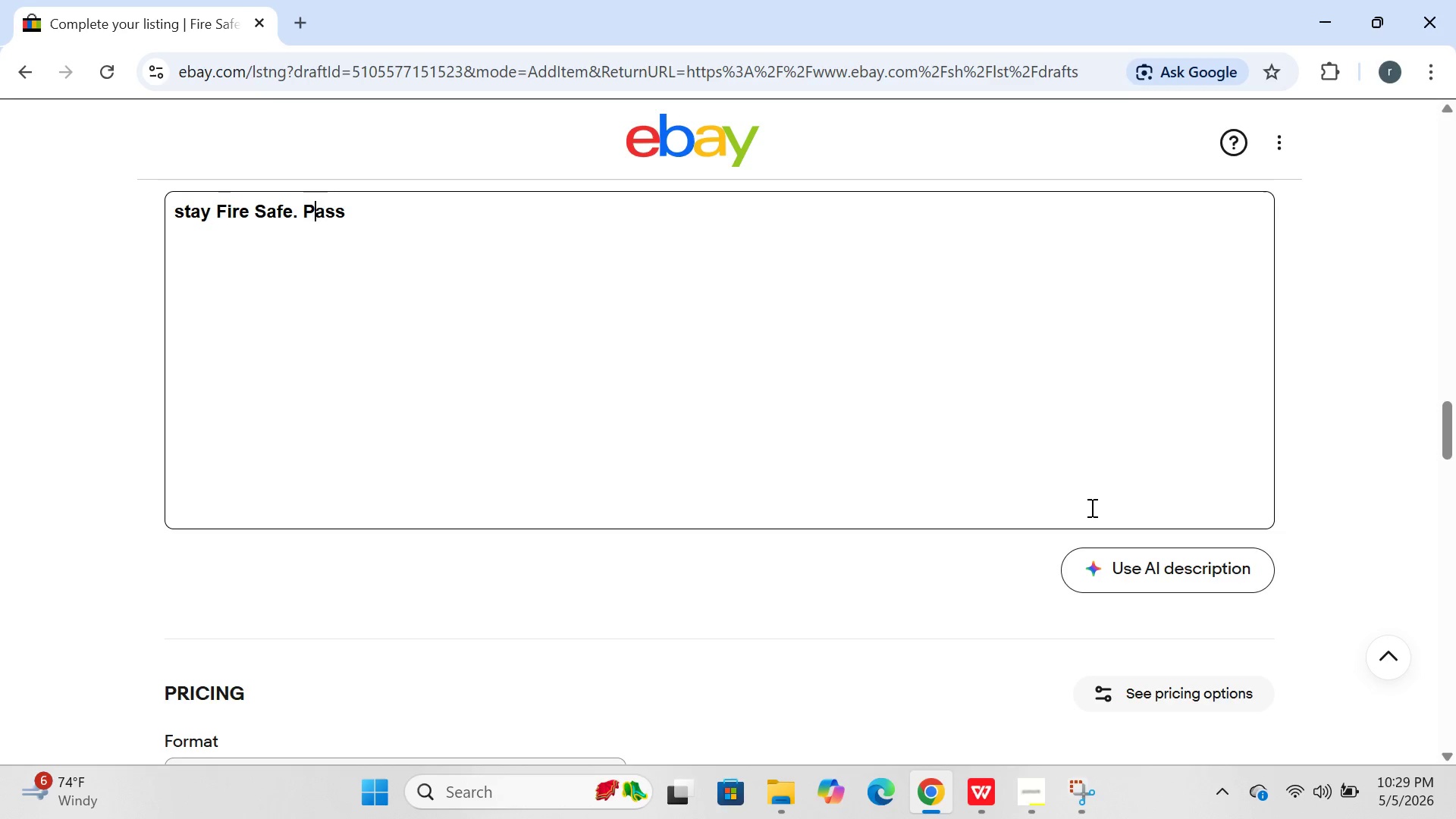 
key(ArrowRight)
 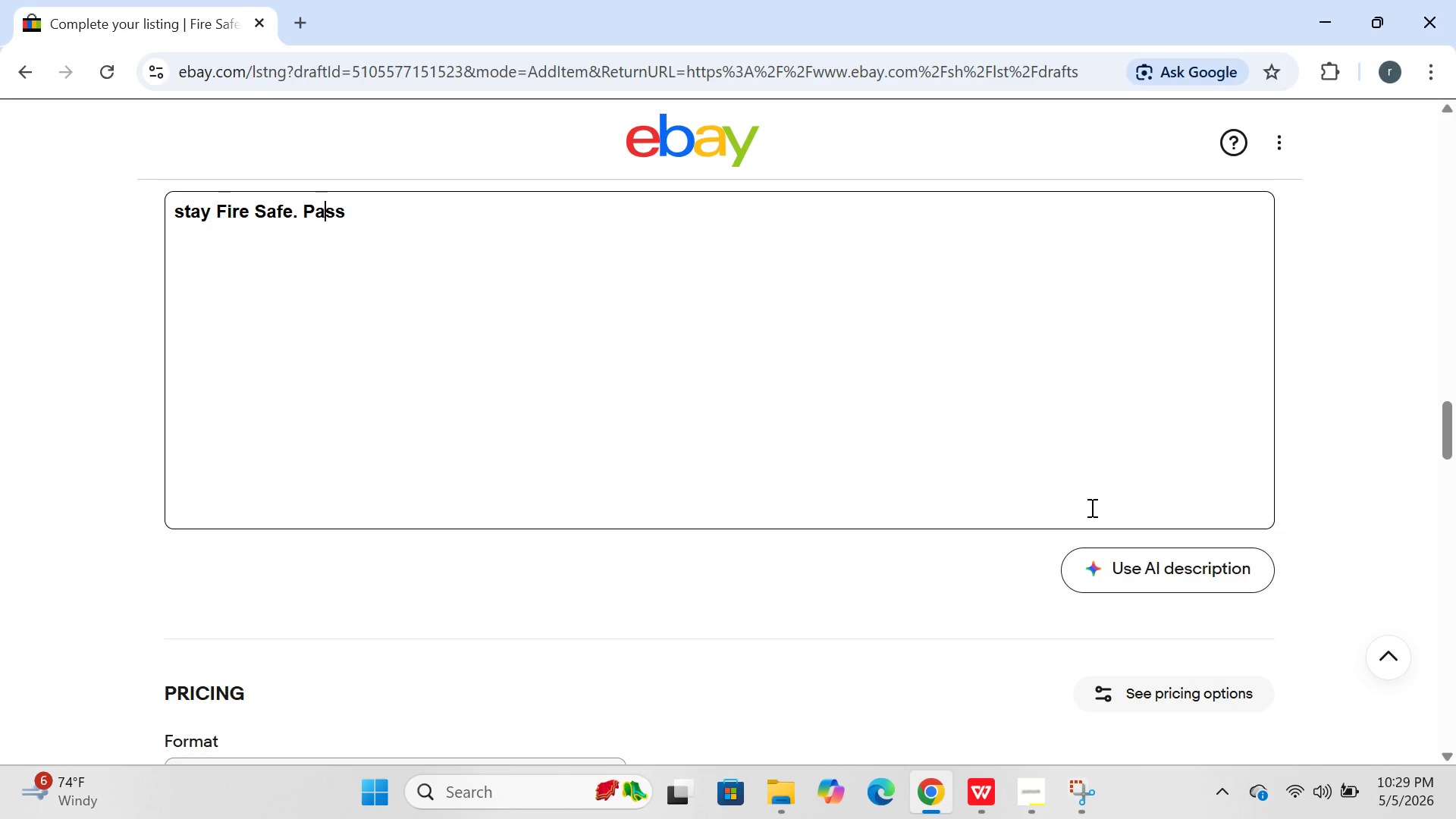 
key(ArrowRight)
 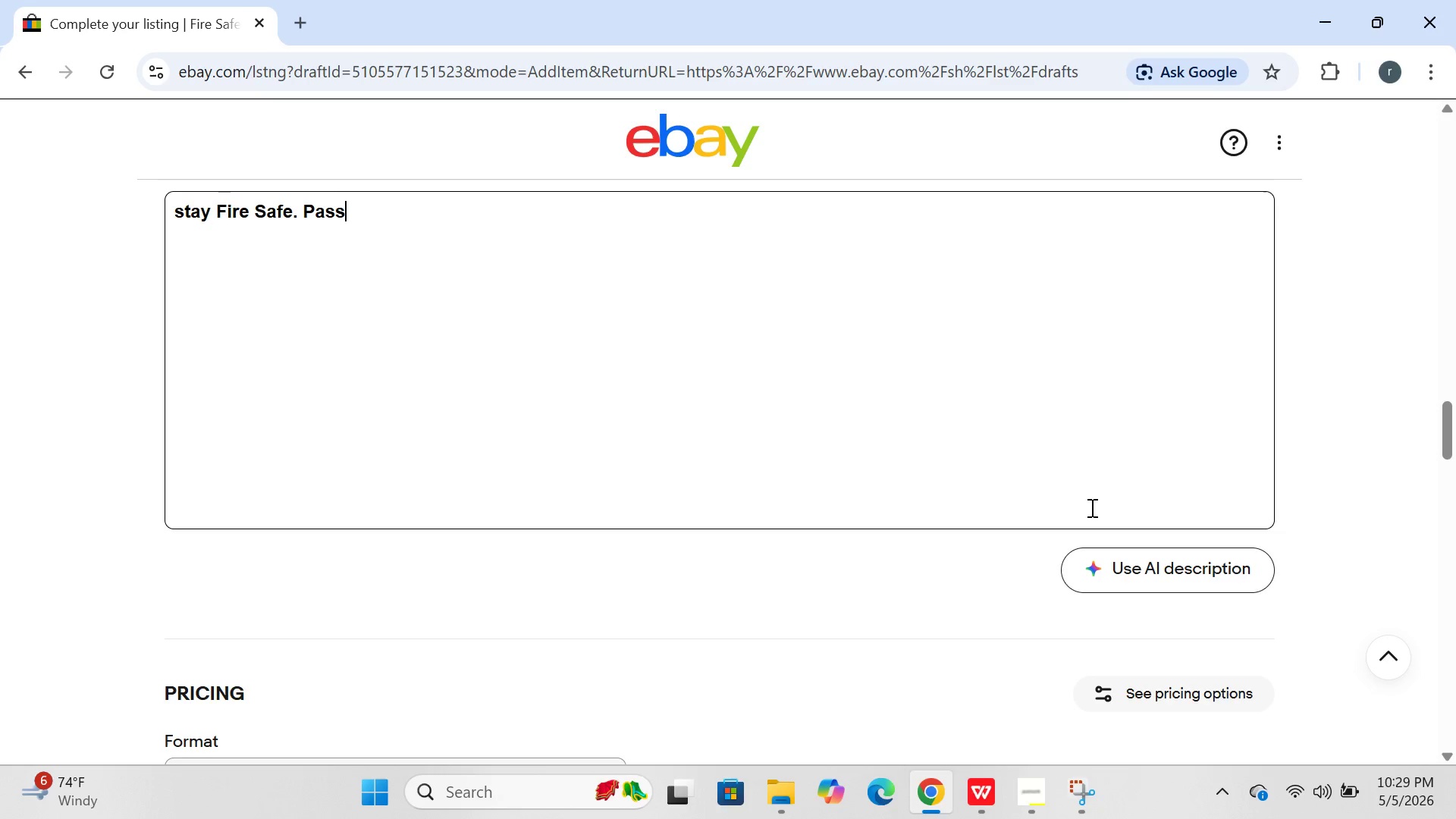 
key(ArrowRight)
 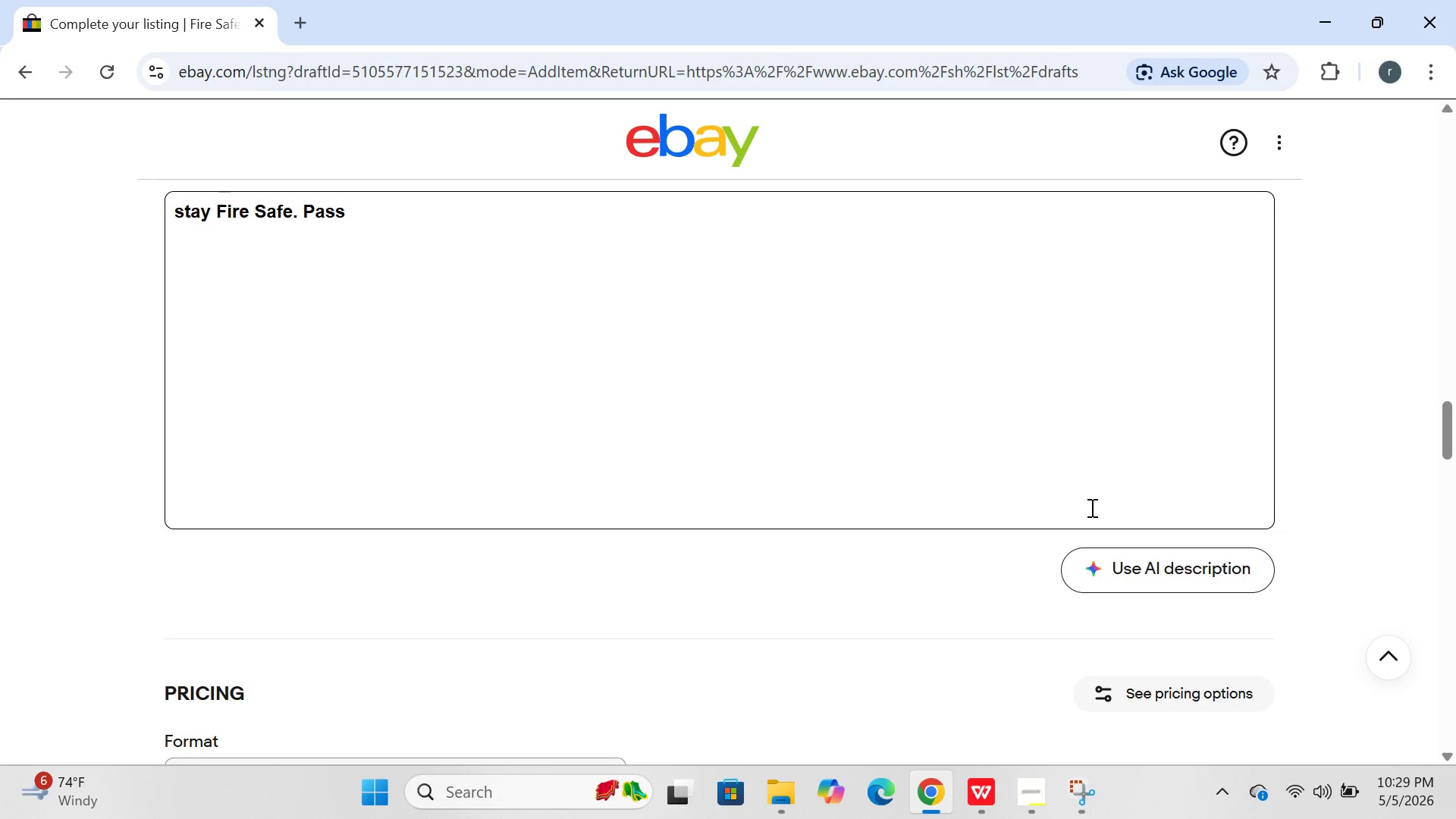 
type( in)
key(Backspace)
key(Backspace)
type(Inspections. Protect Your b)
key(Backspace)
type(Business)
 